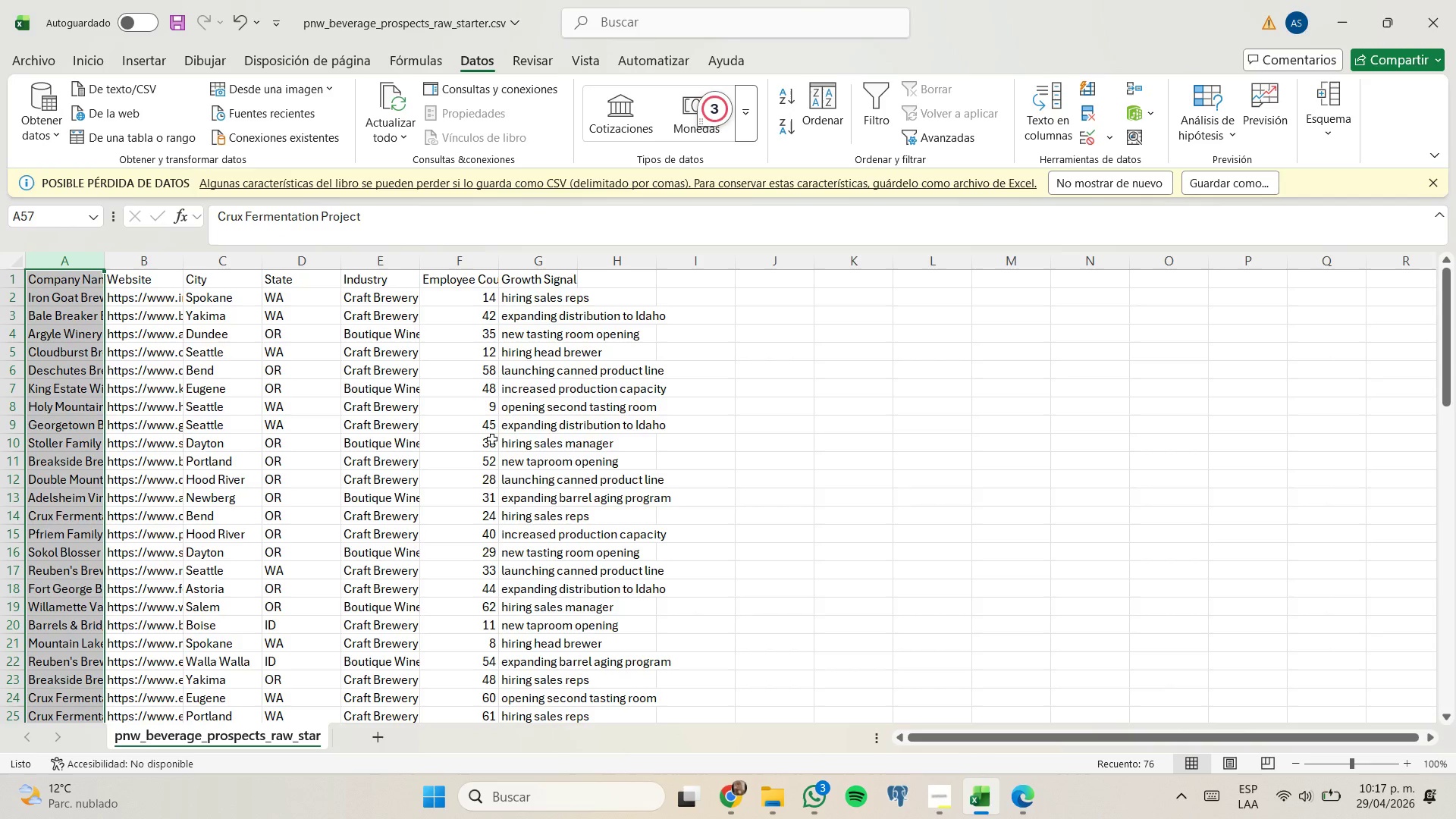 
left_click_drag(start_coordinate=[499, 434], to_coordinate=[711, 290])
 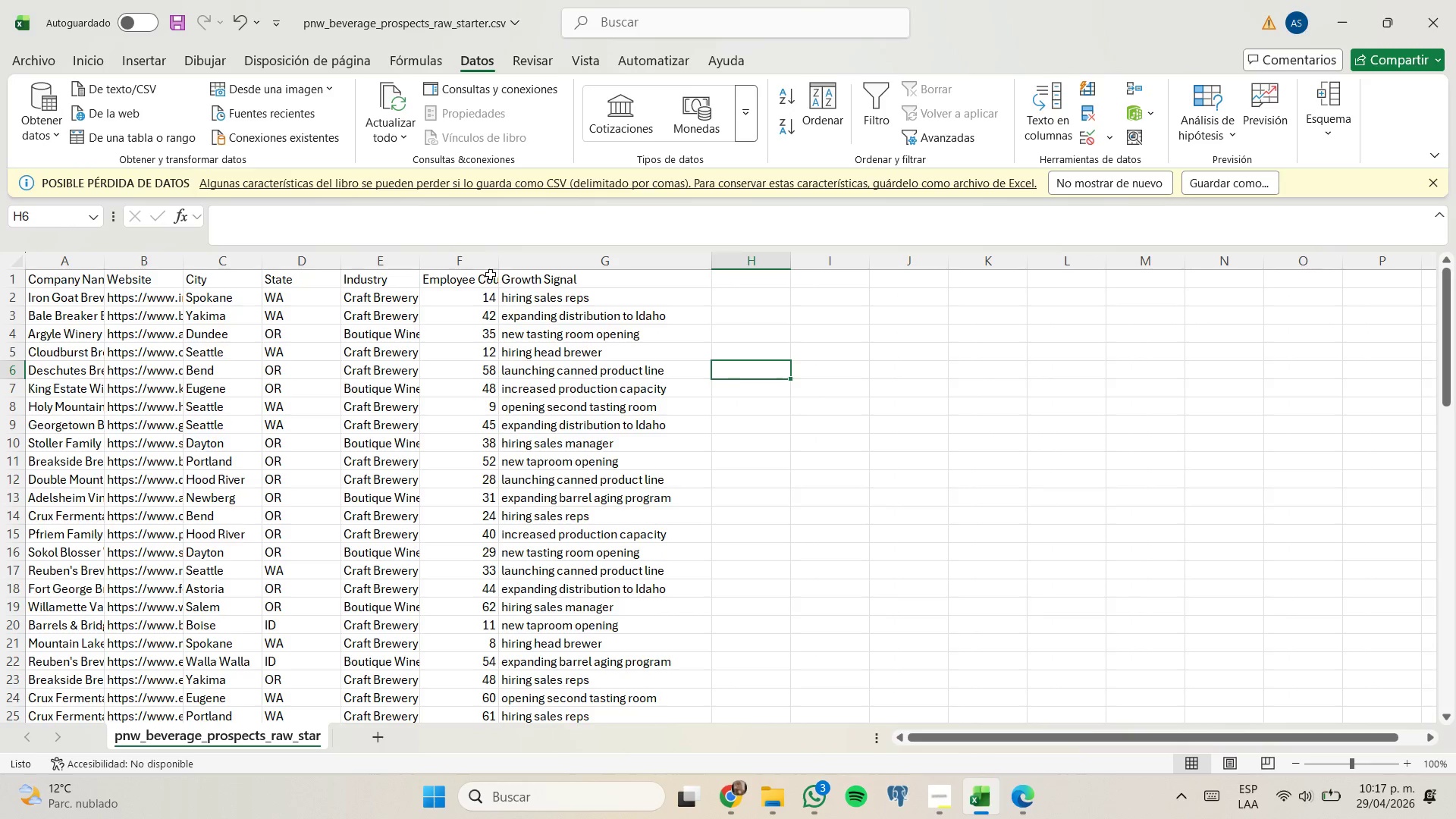 
double_click([498, 265])
 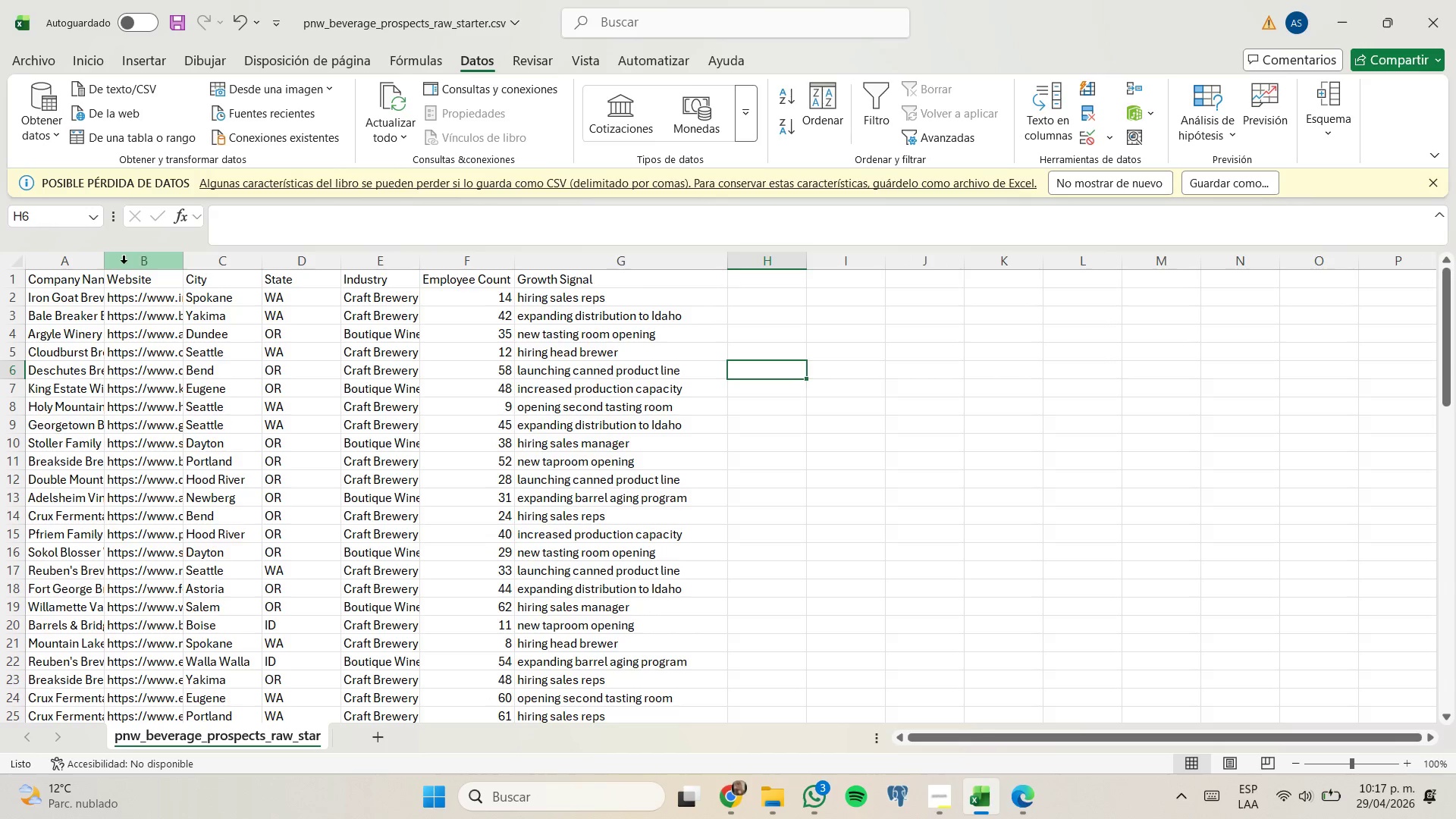 
double_click([105, 261])
 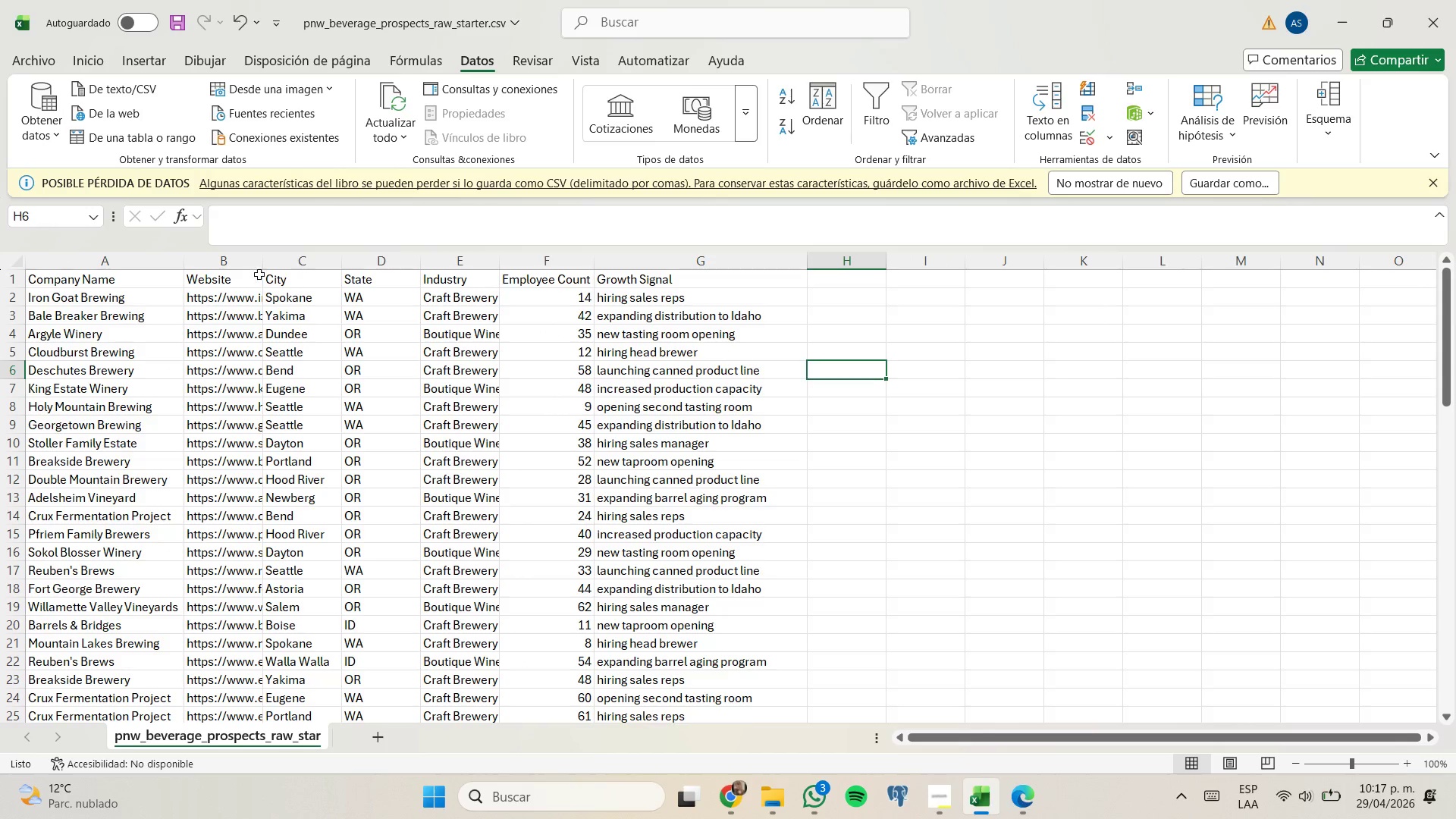 
double_click([265, 265])
 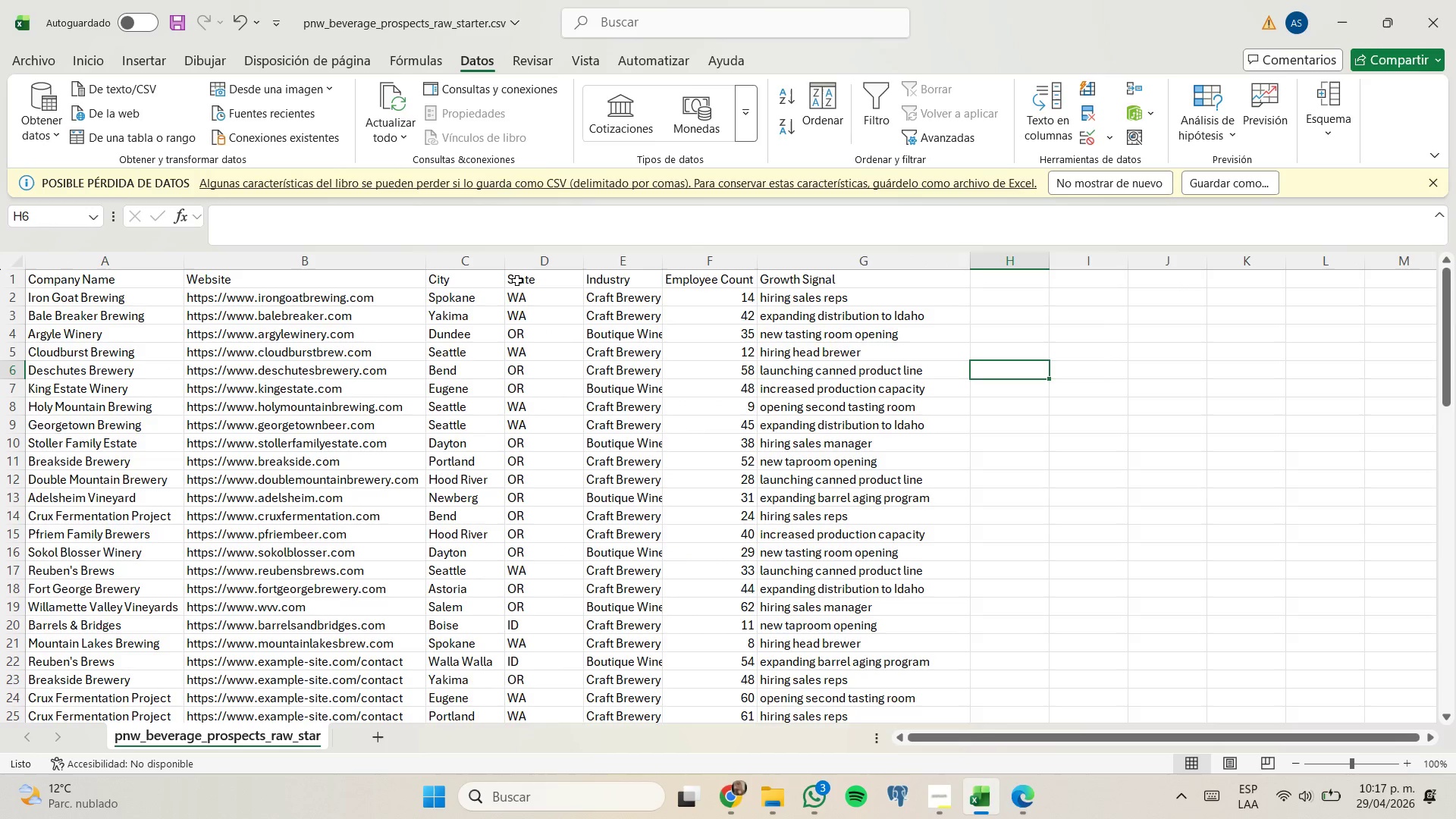 
double_click([505, 265])
 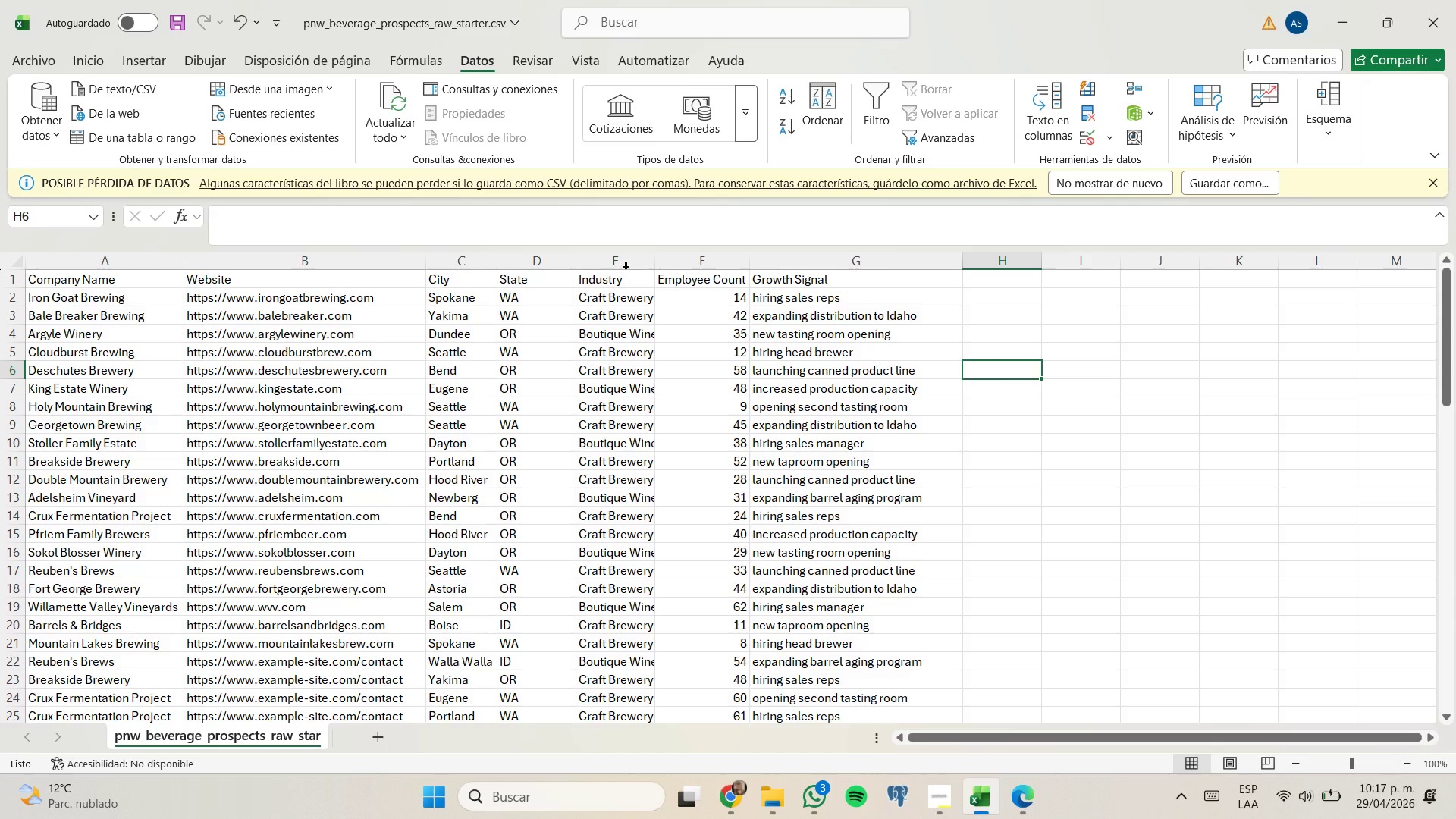 
left_click([656, 260])
 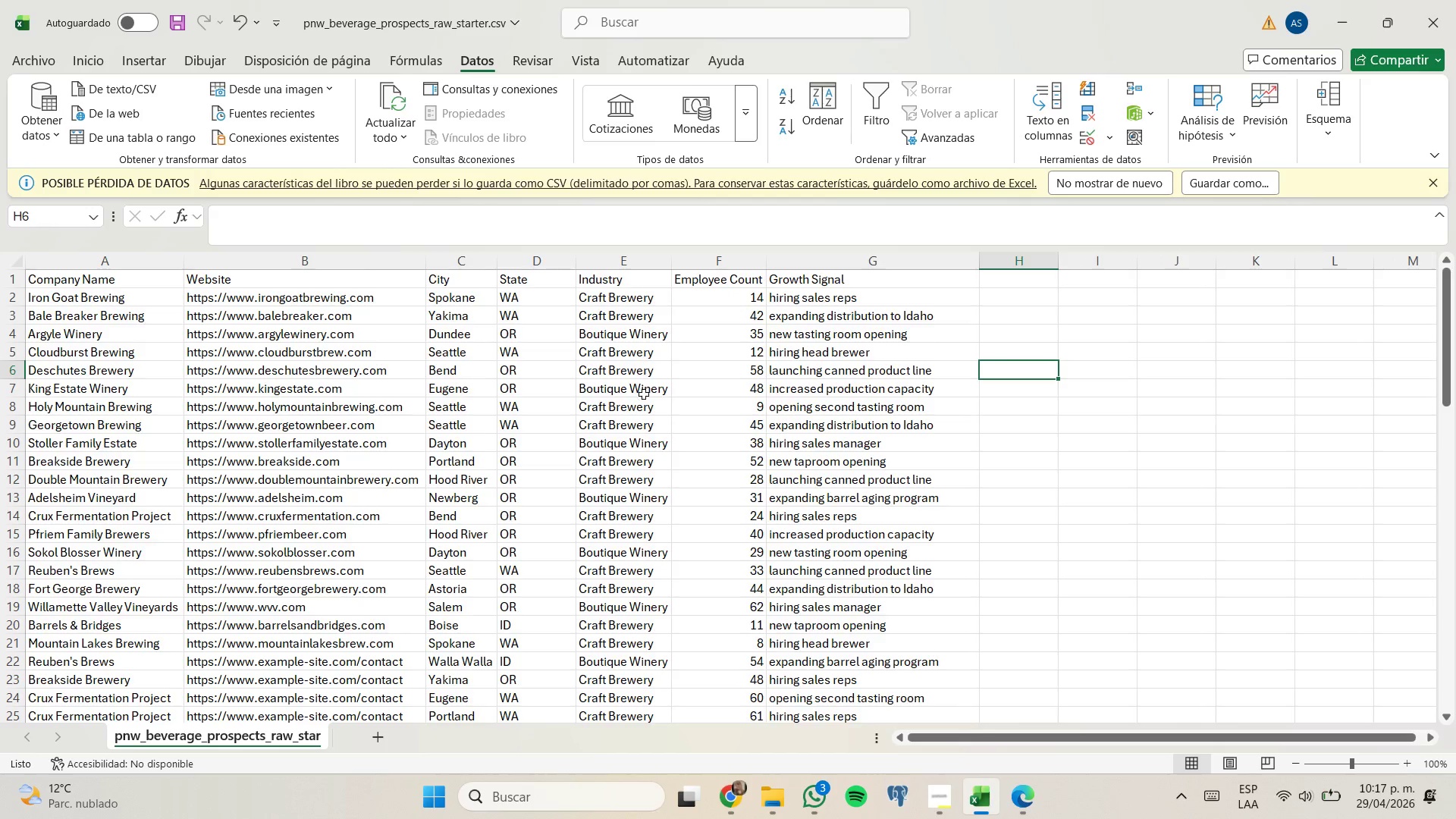 
scroll: coordinate [644, 394], scroll_direction: down, amount: 15.0
 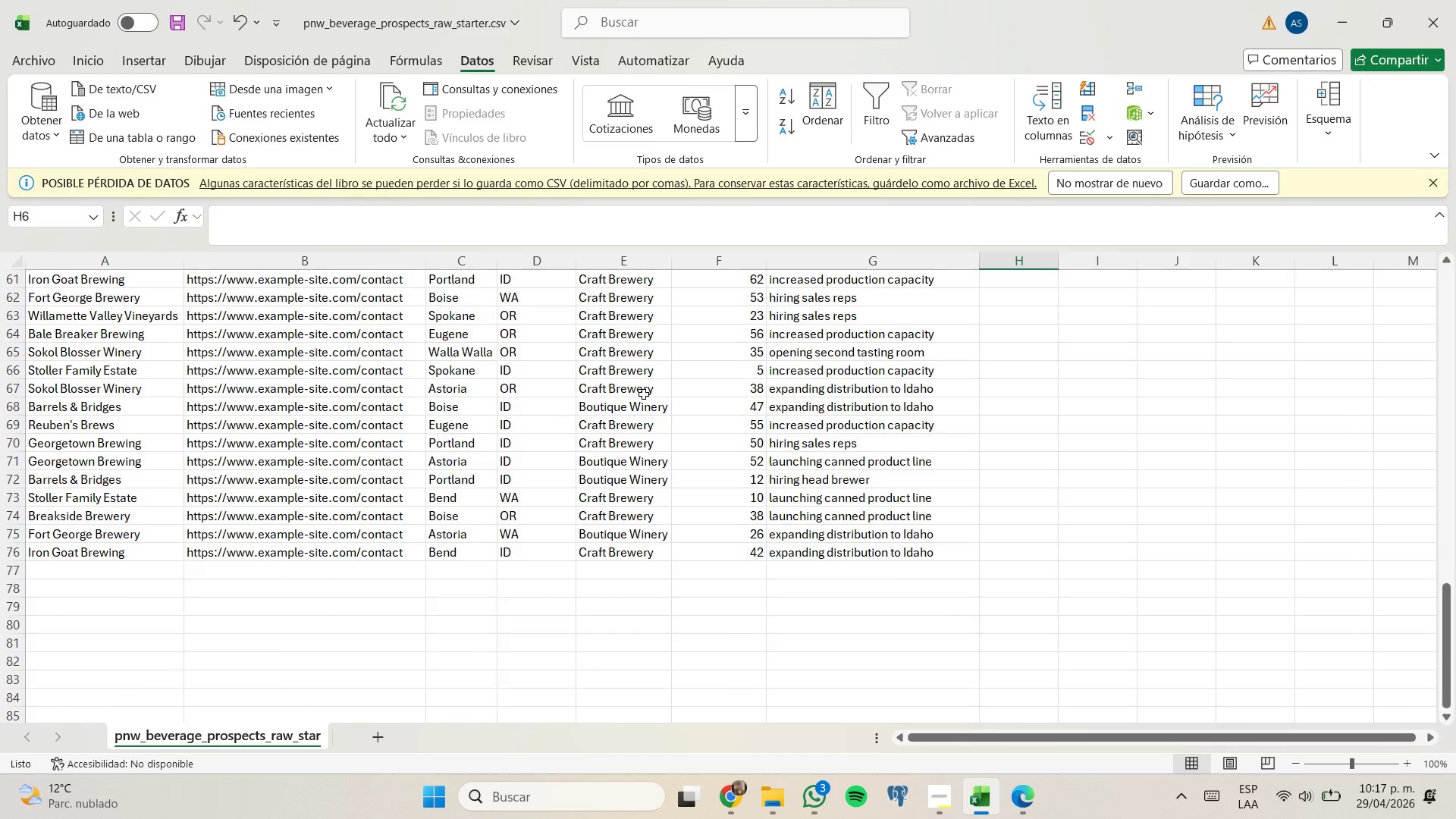 
scroll: coordinate [642, 394], scroll_direction: up, amount: 19.0
 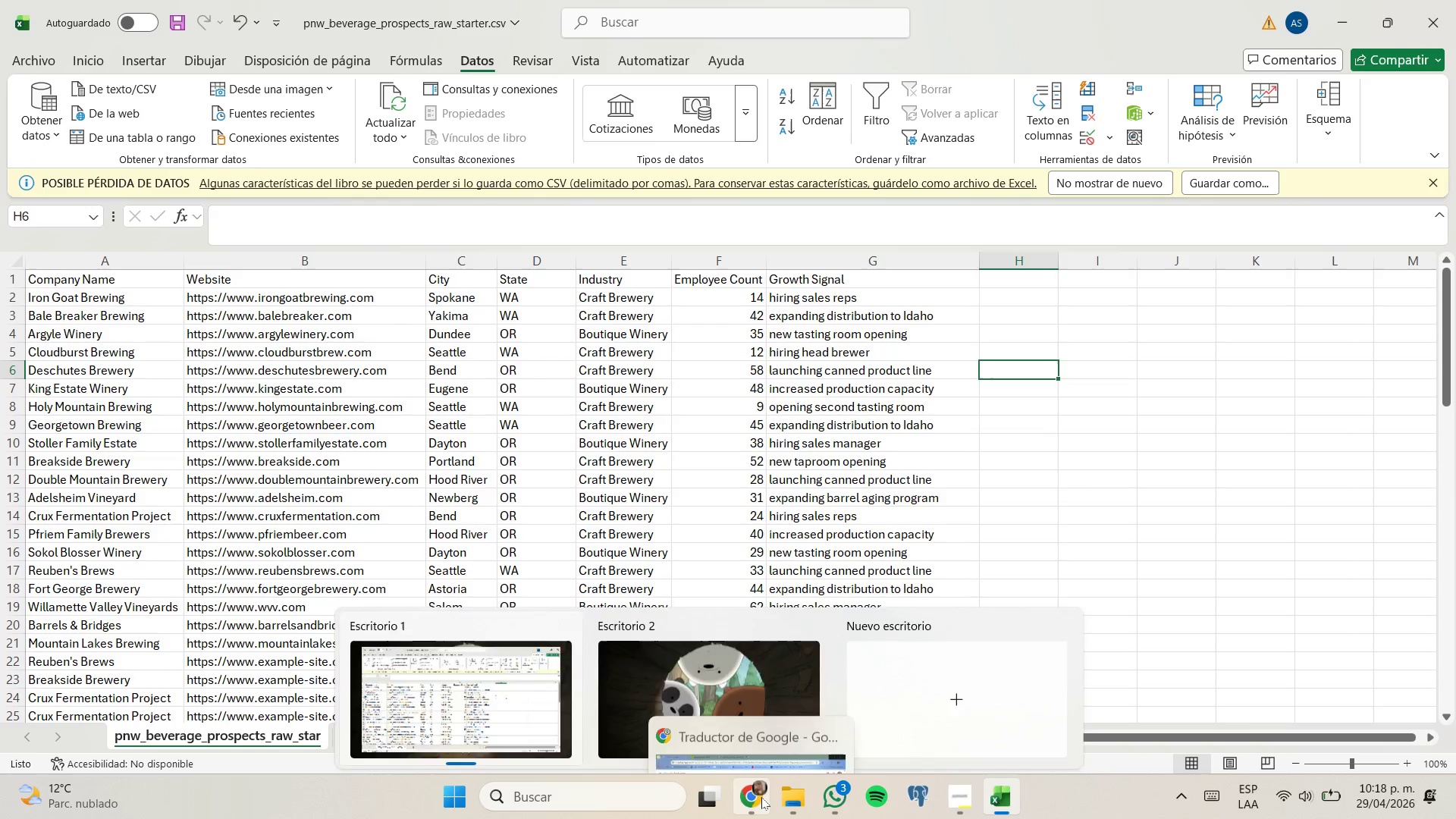 
left_click([765, 723])
 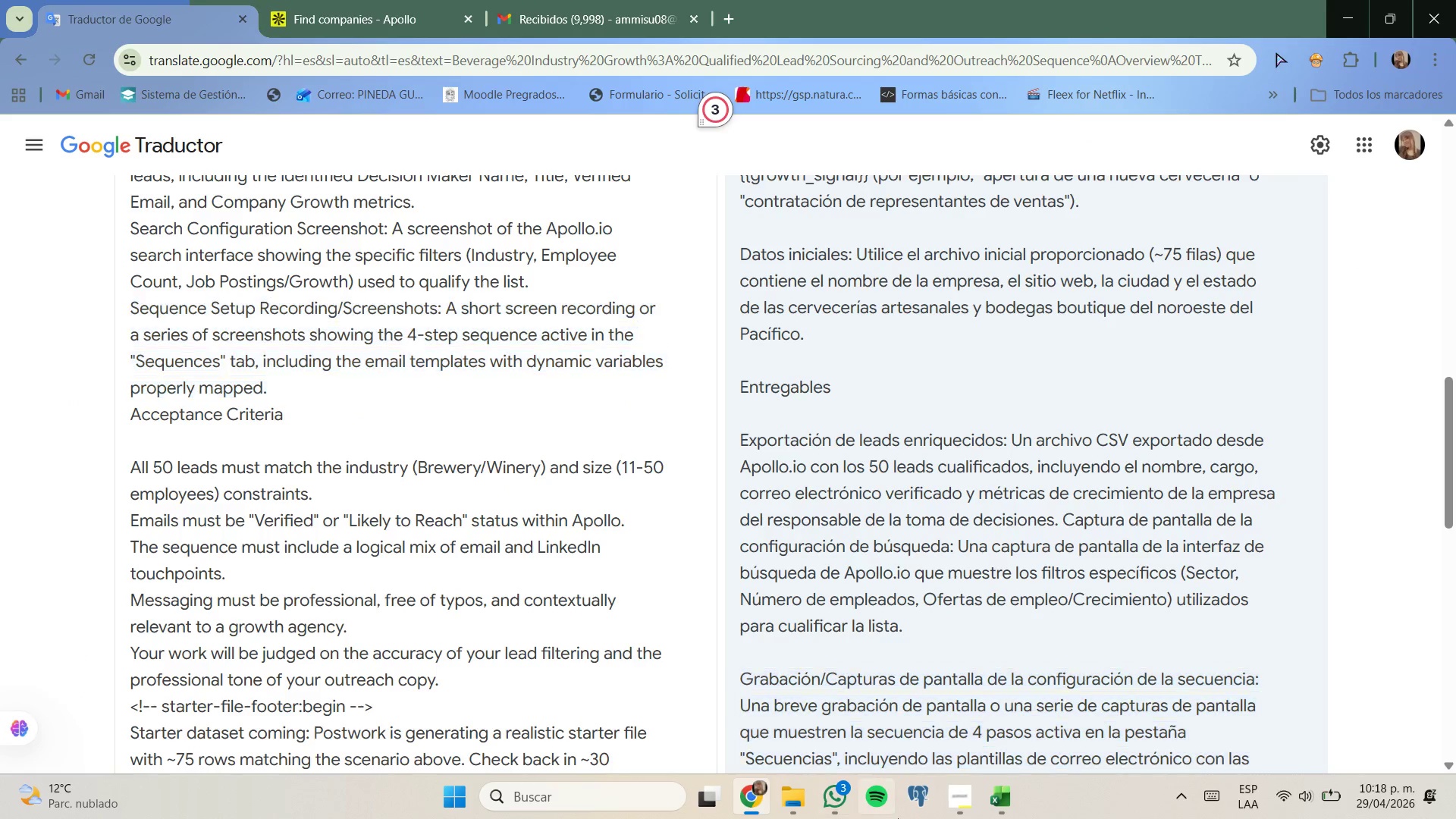 
left_click([993, 811])
 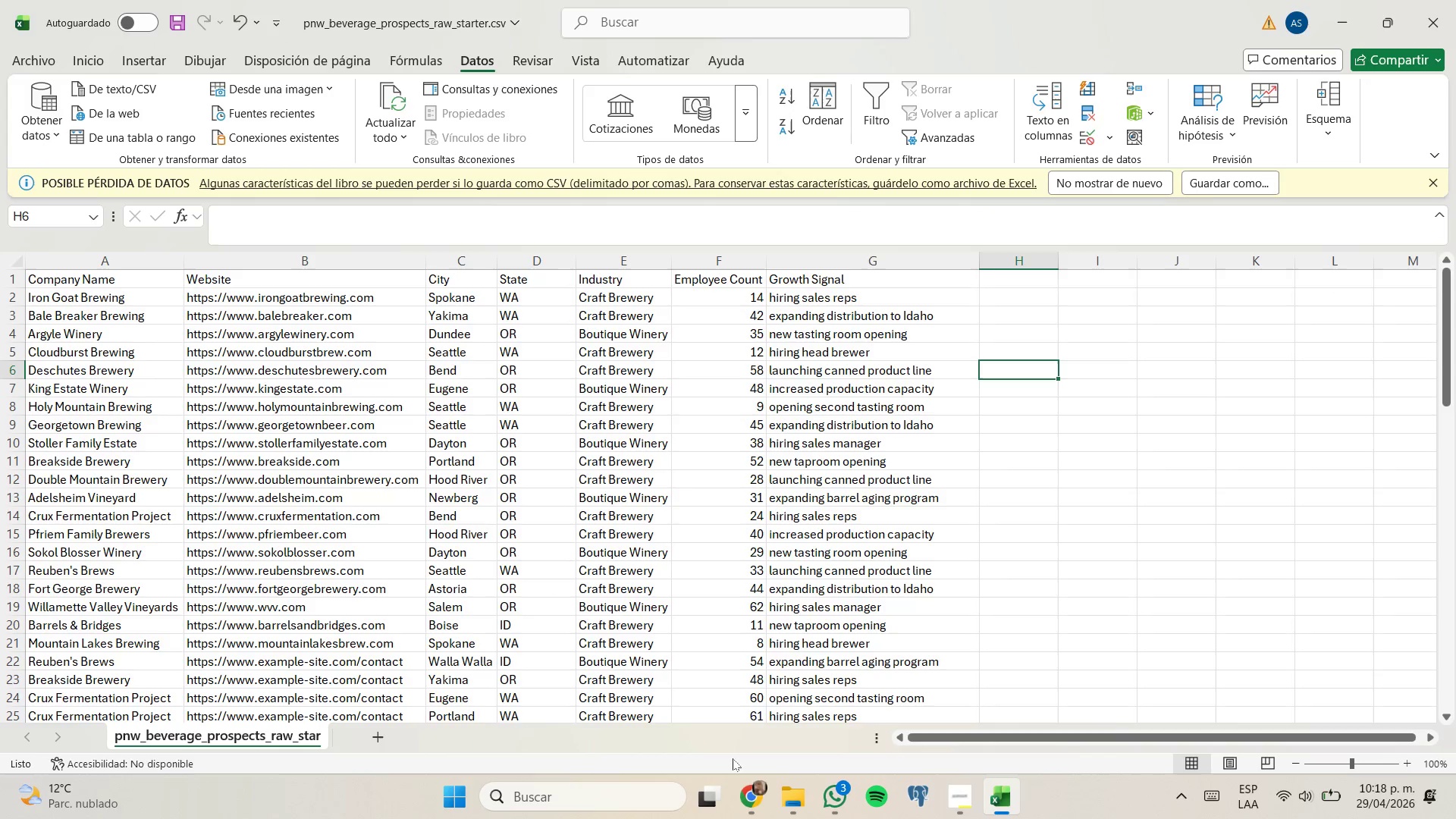 
left_click([745, 778])
 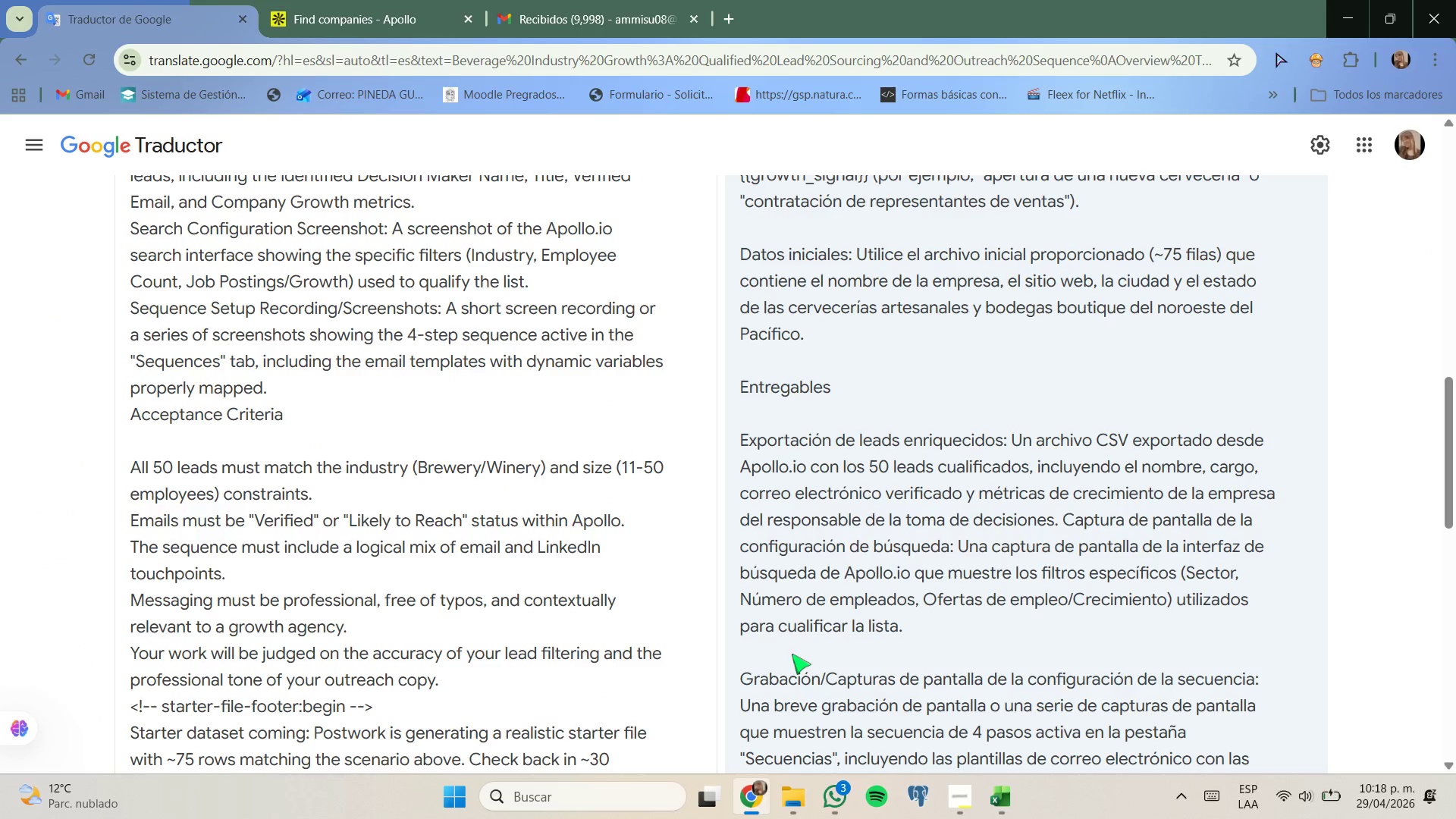 
scroll: coordinate [850, 587], scroll_direction: up, amount: 3.0
 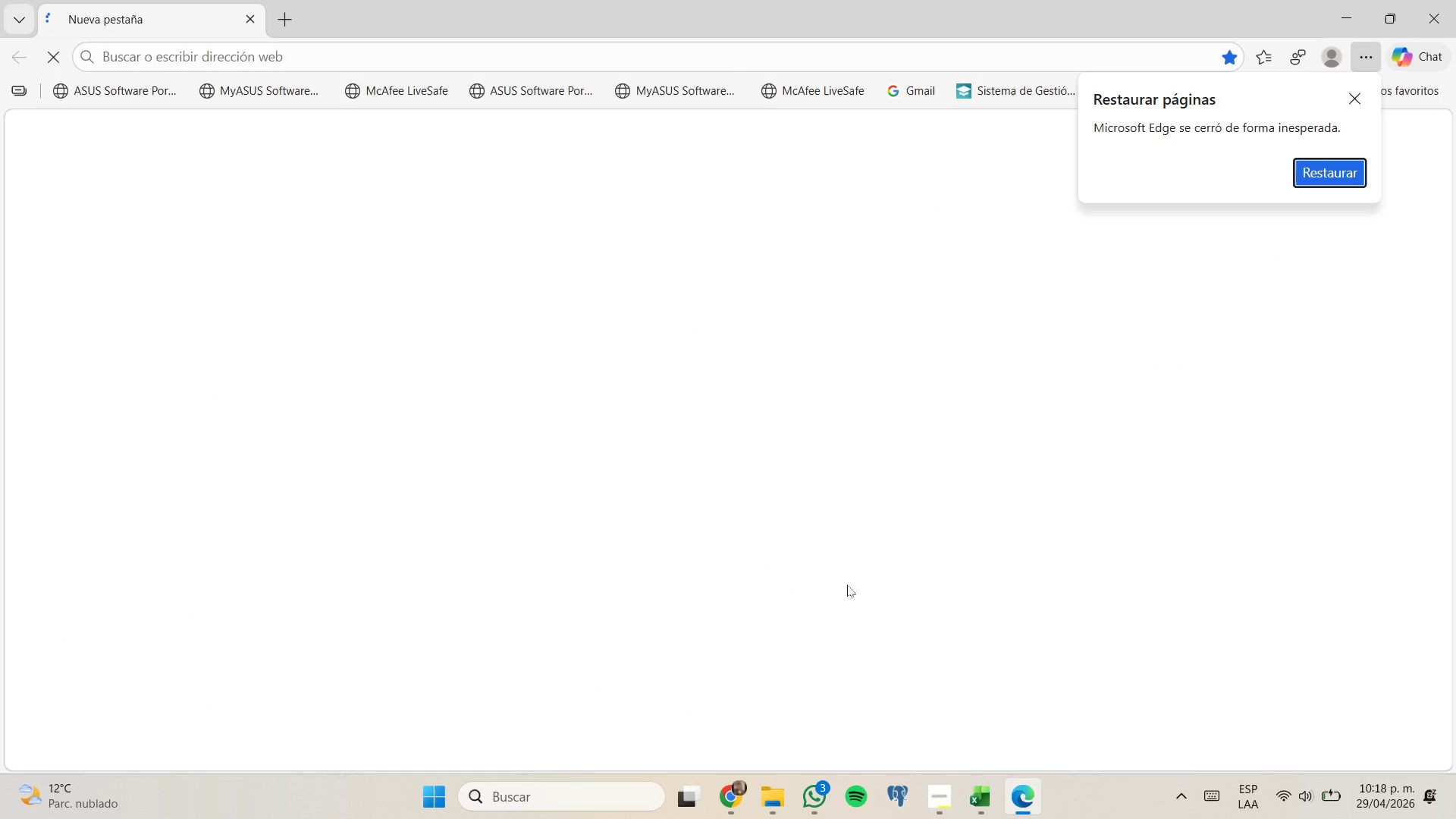 
left_click([723, 789])
 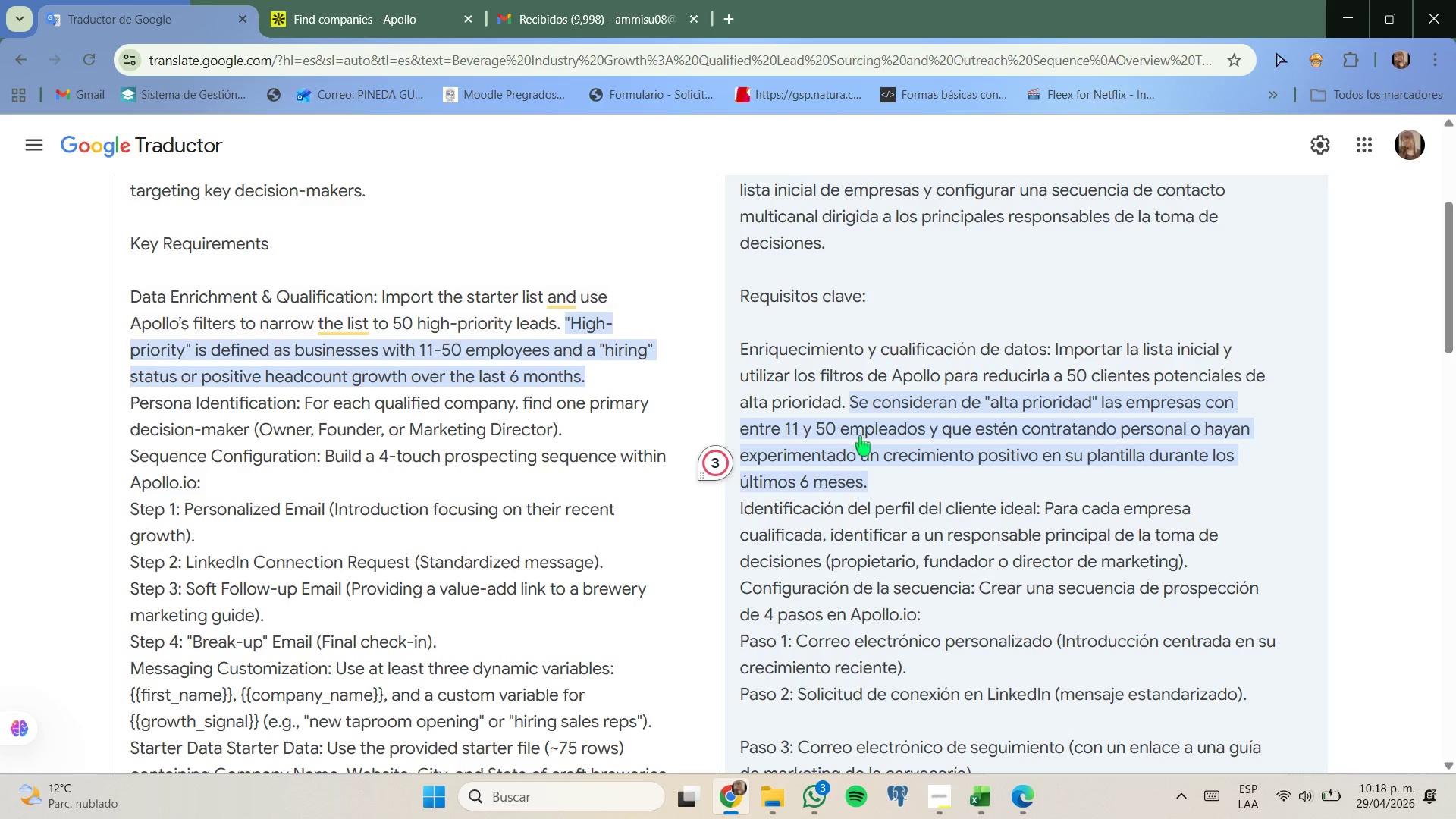 
wait(11.44)
 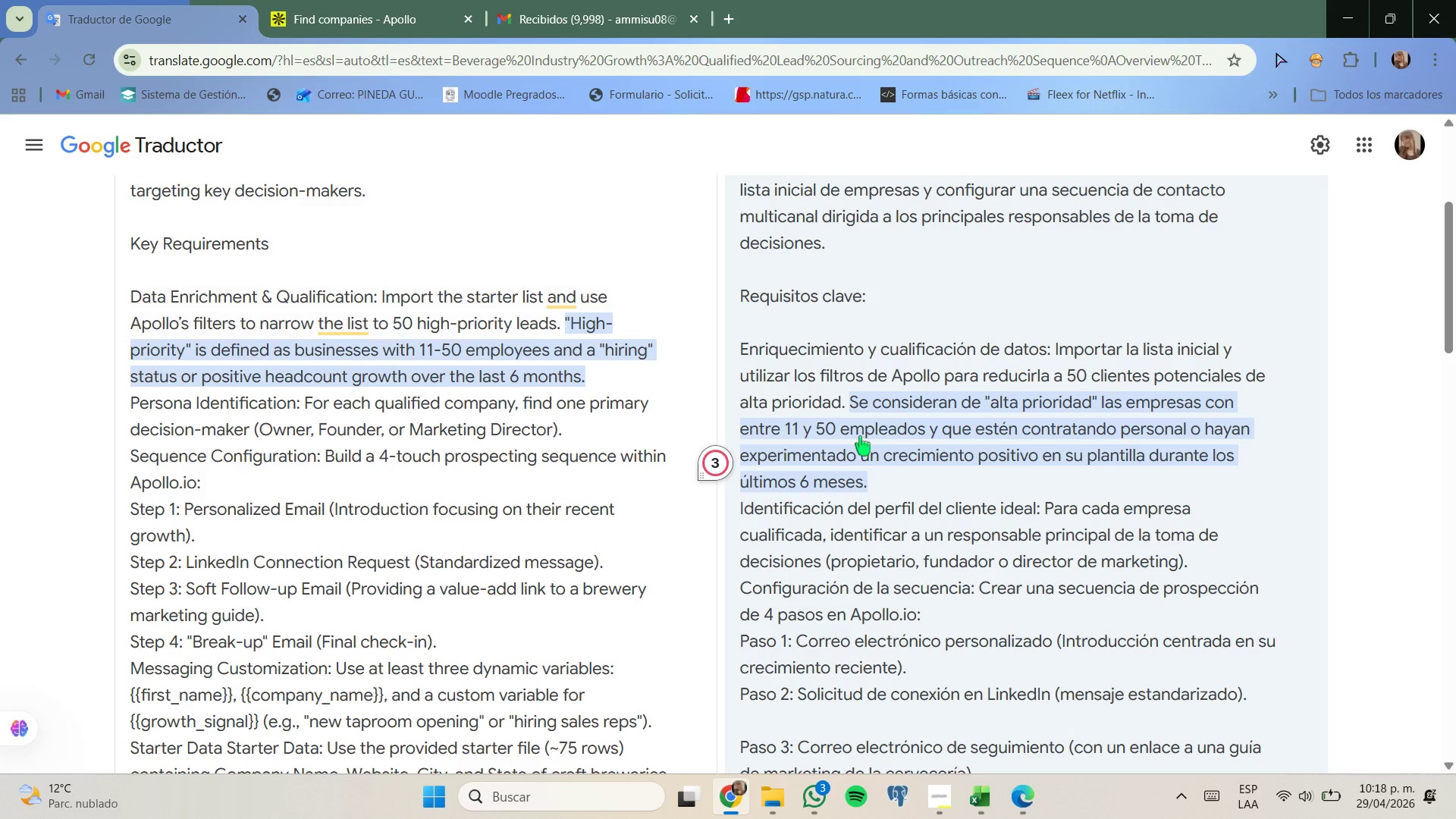 
left_click([452, 17])
 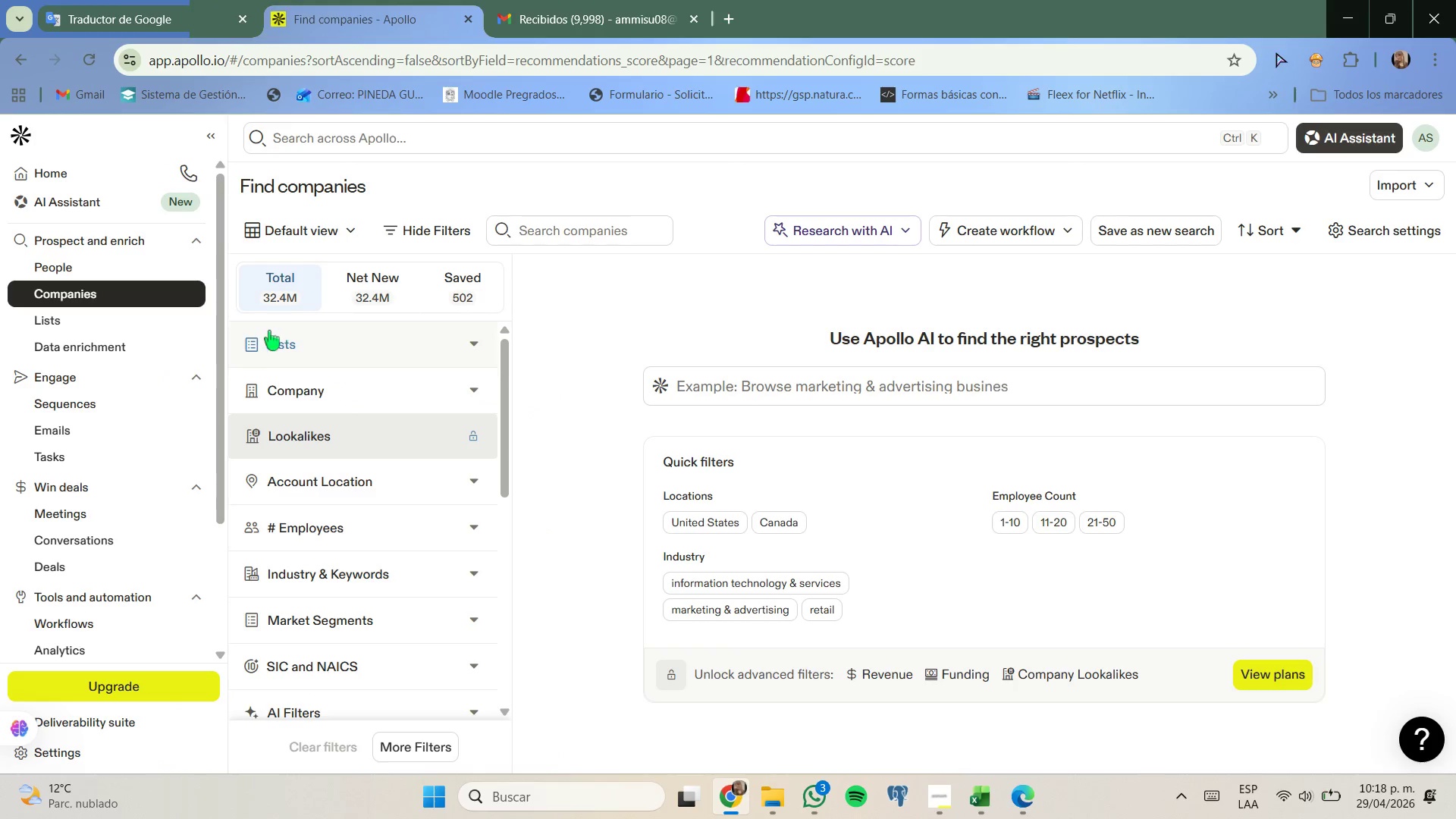 
left_click([287, 346])
 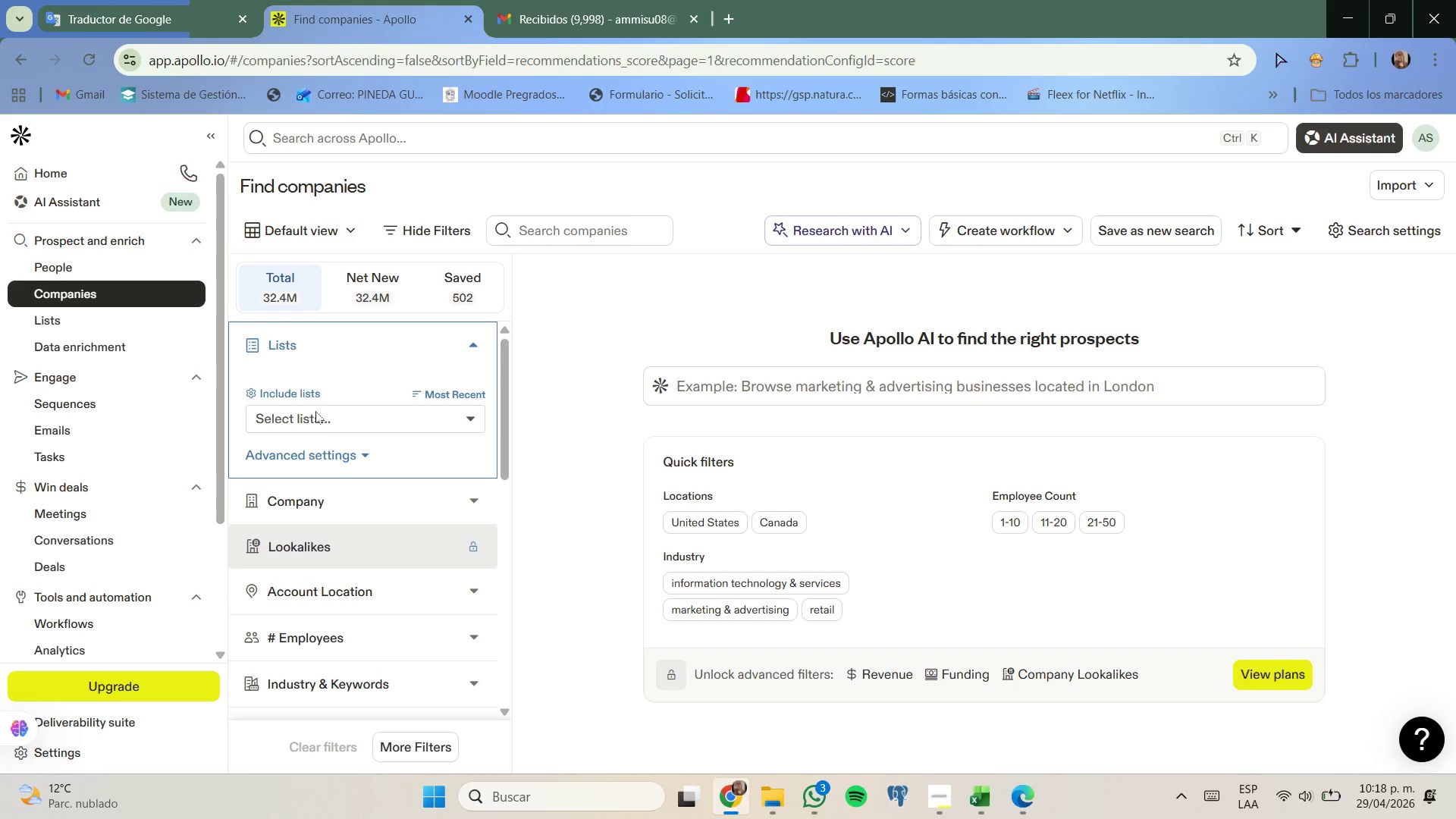 
left_click([317, 412])
 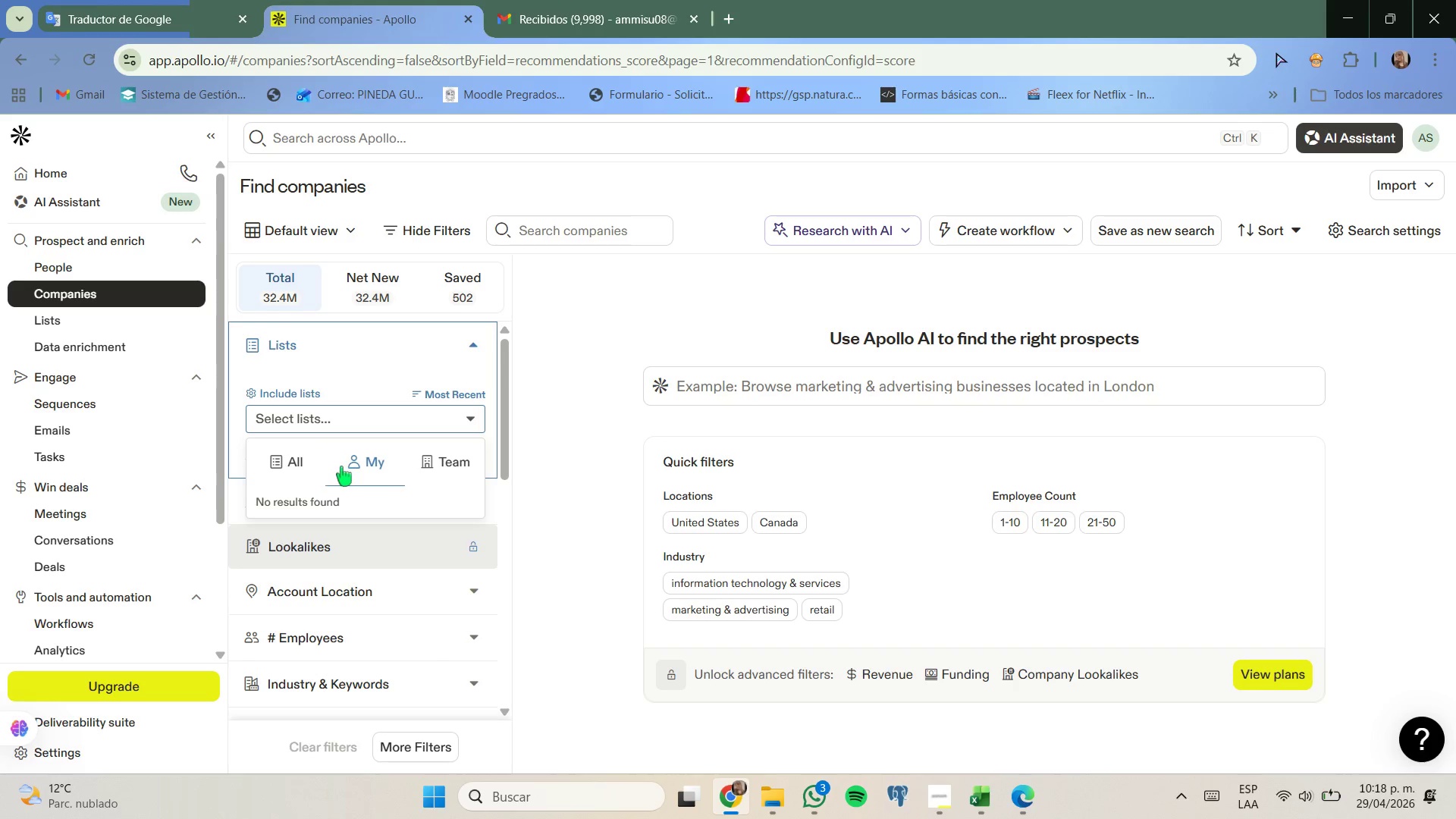 
left_click([313, 466])
 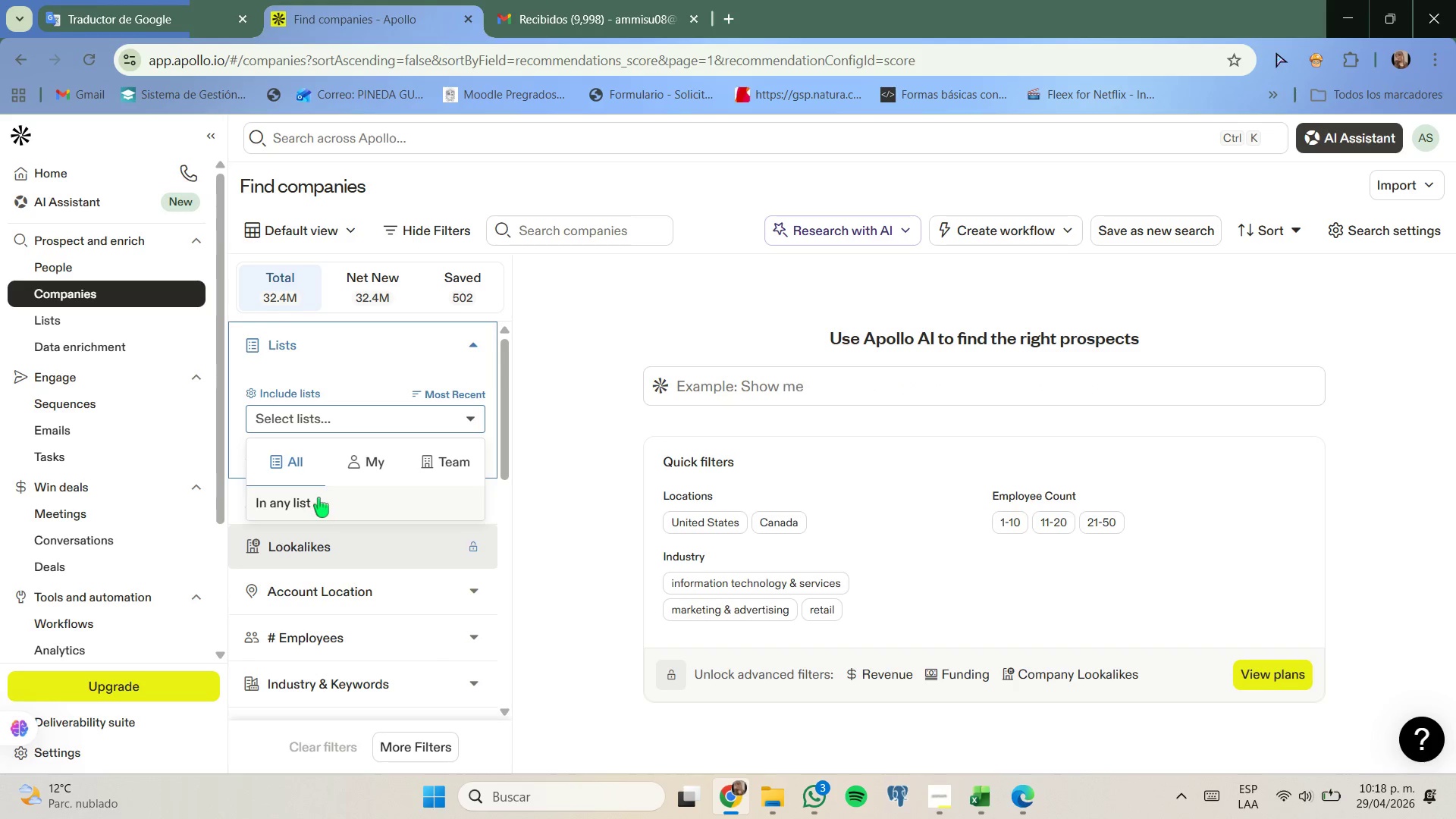 
left_click([320, 500])
 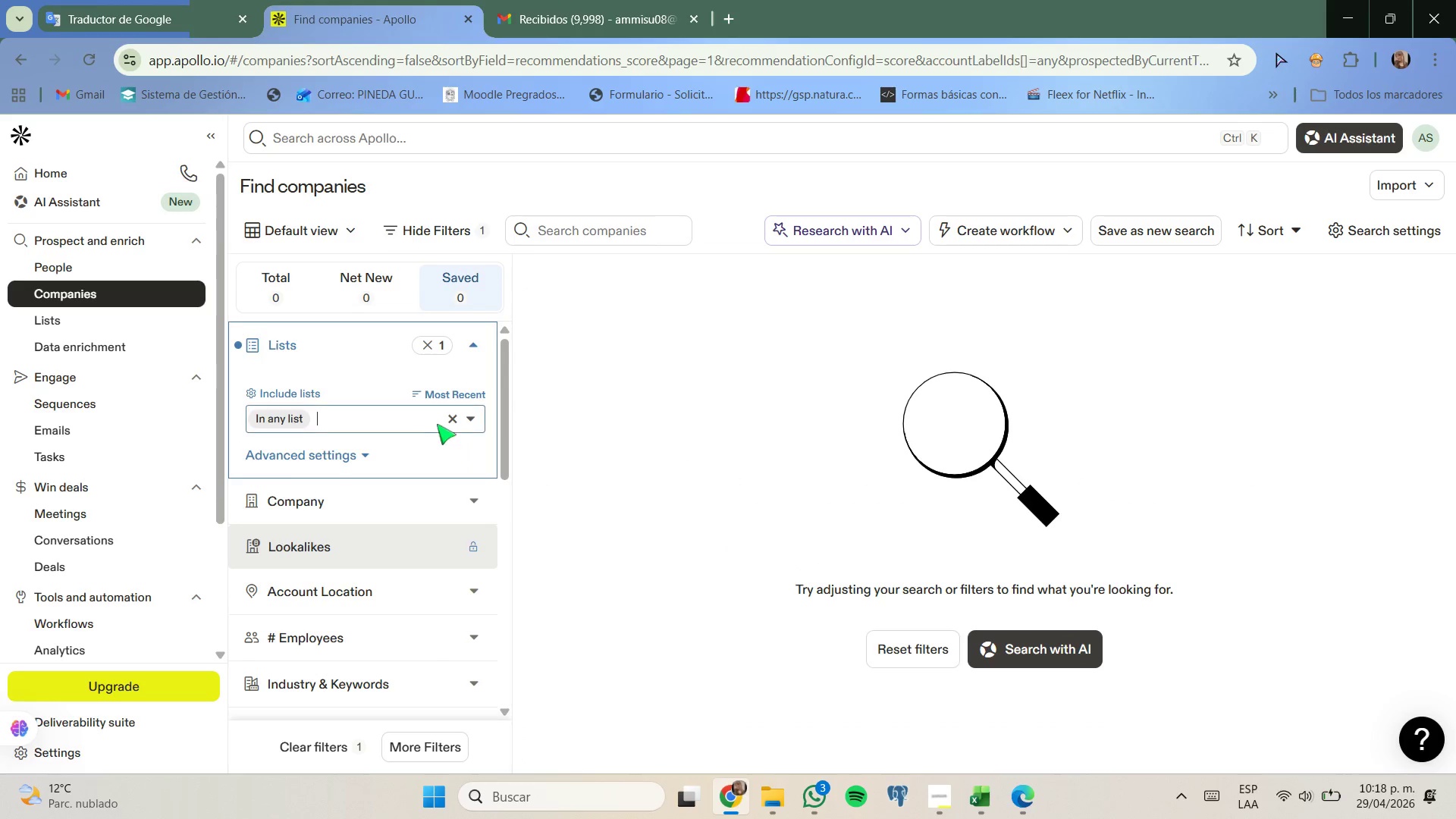 
left_click([447, 418])
 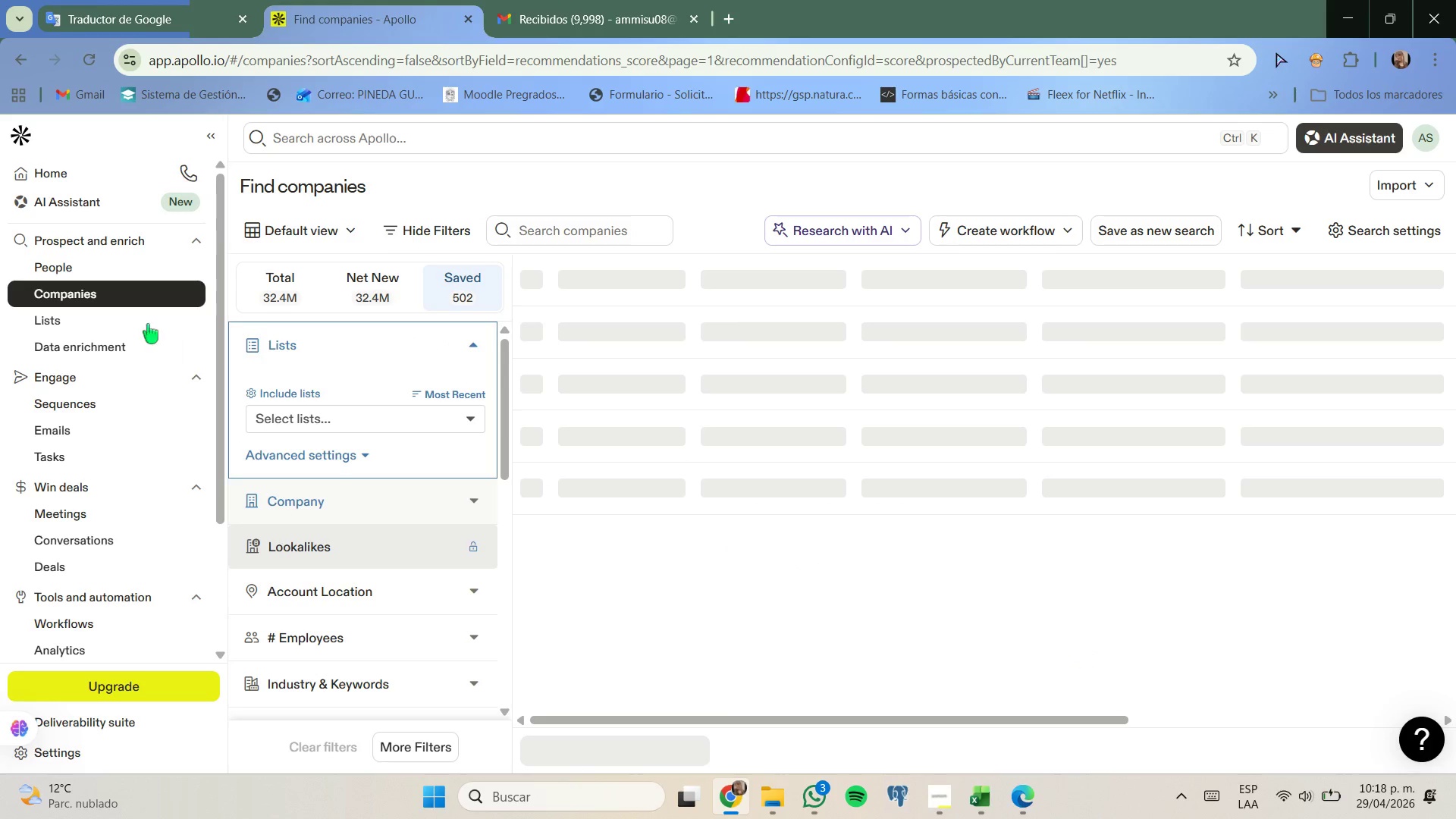 
left_click([124, 315])
 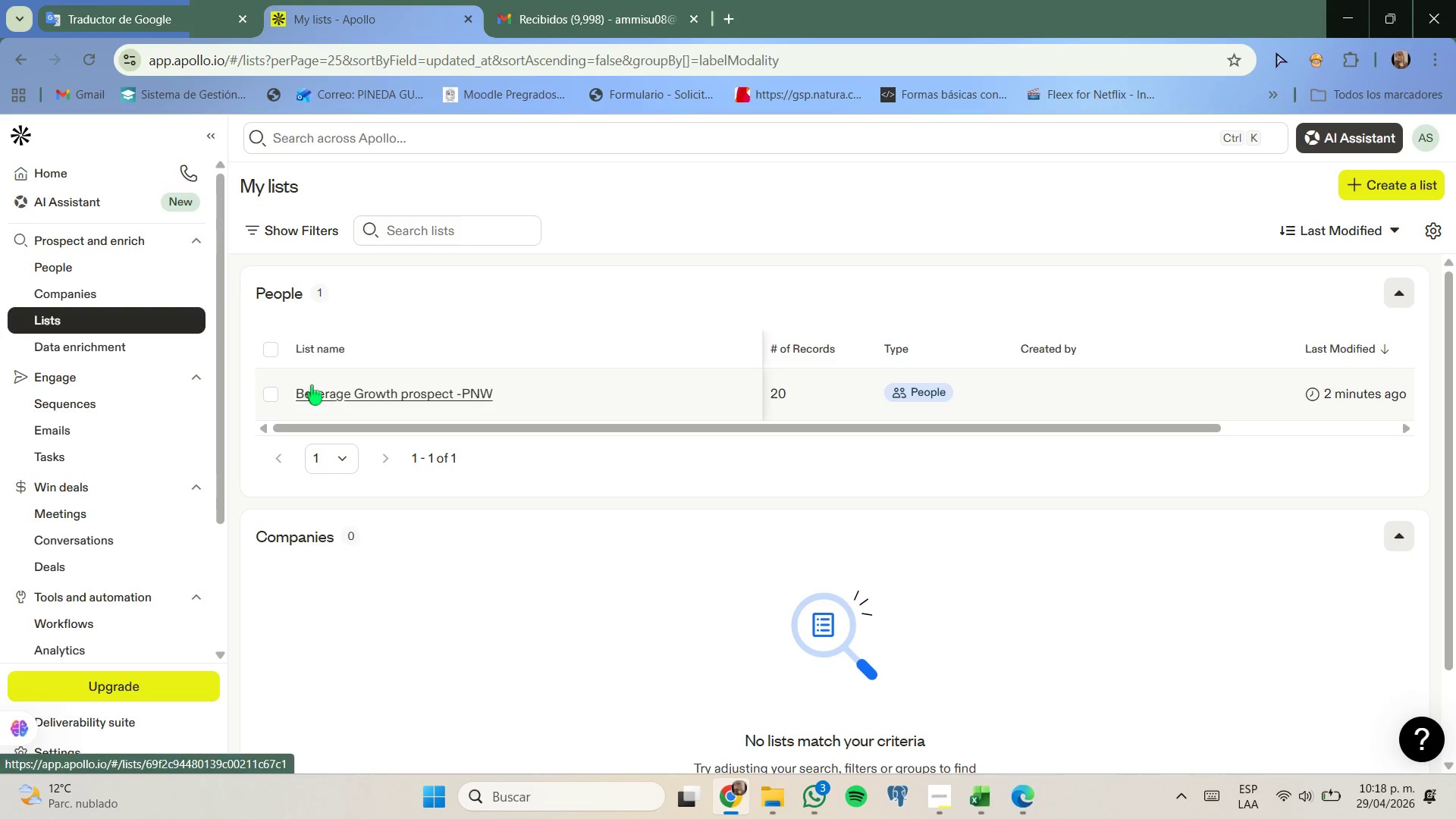 
left_click([270, 395])
 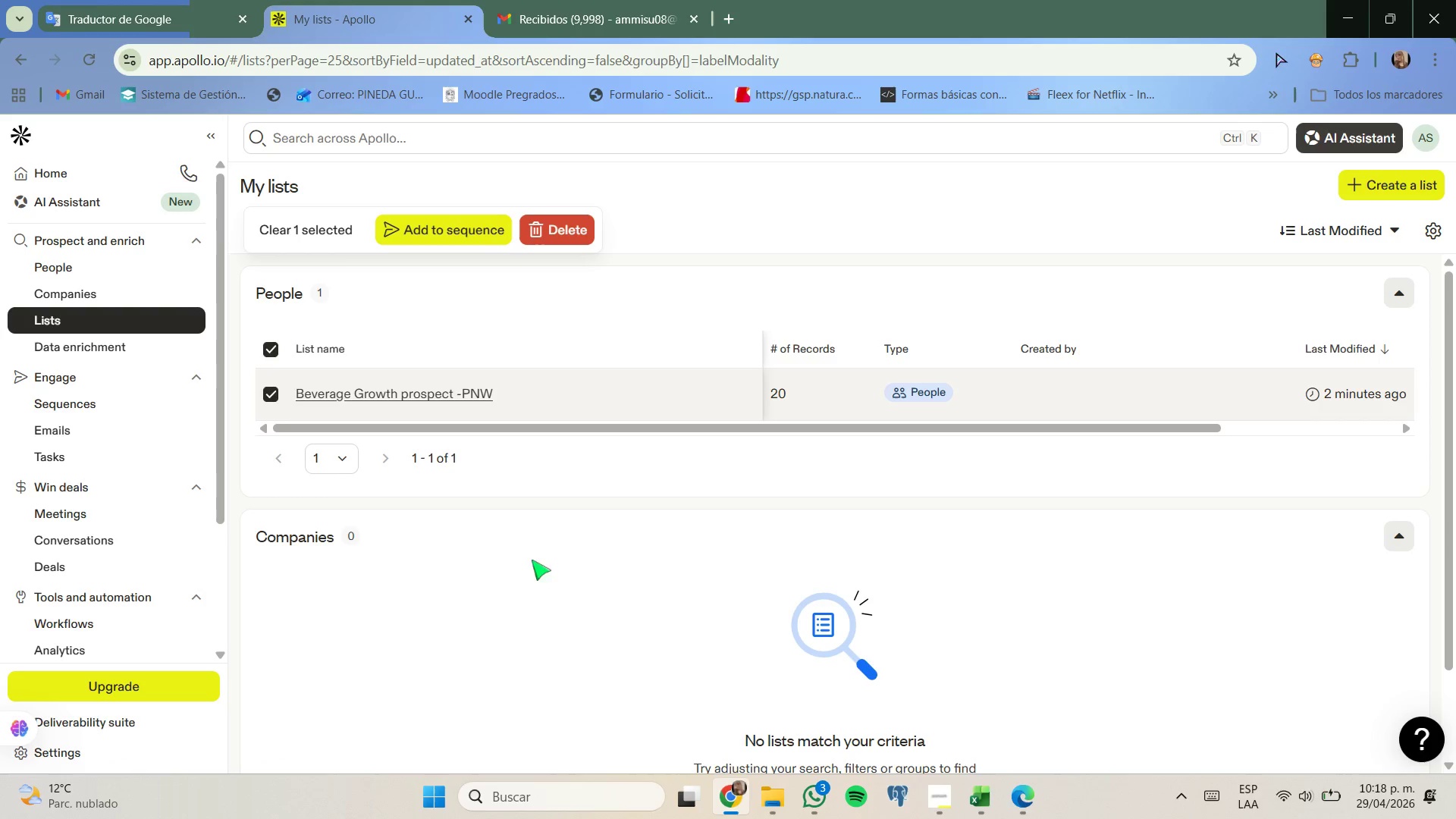 
left_click([271, 399])
 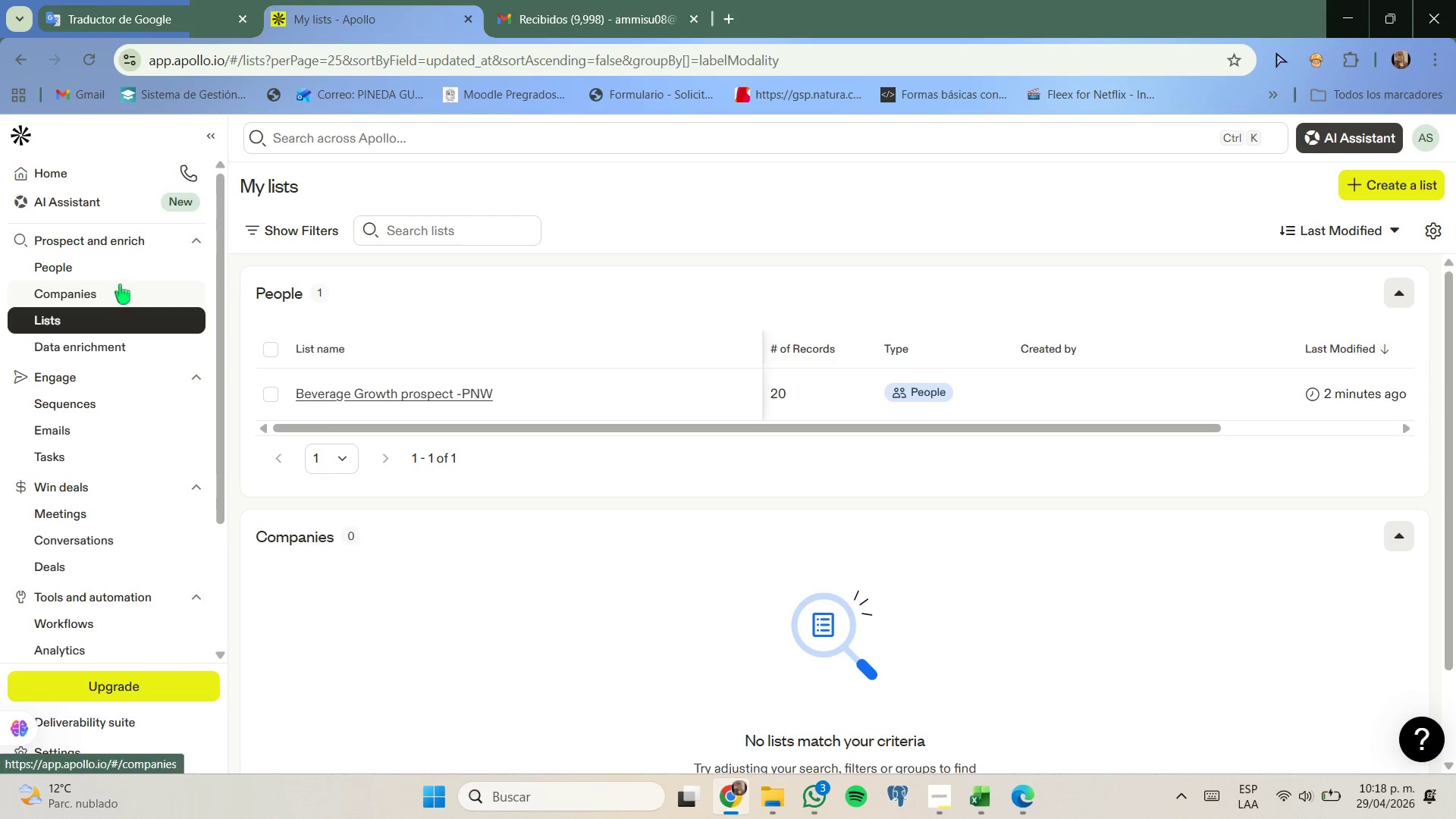 
left_click([121, 268])
 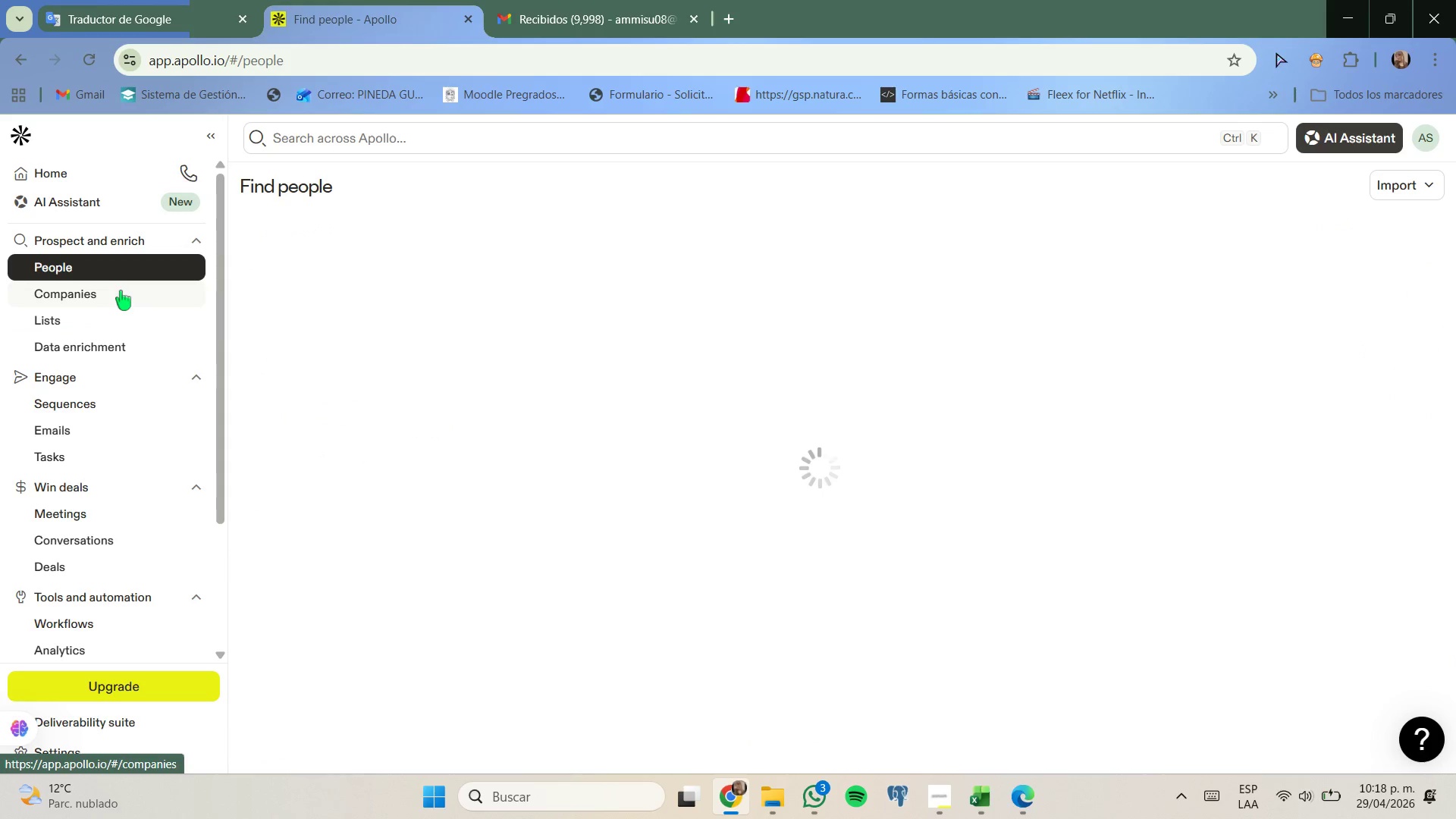 
left_click([121, 290])
 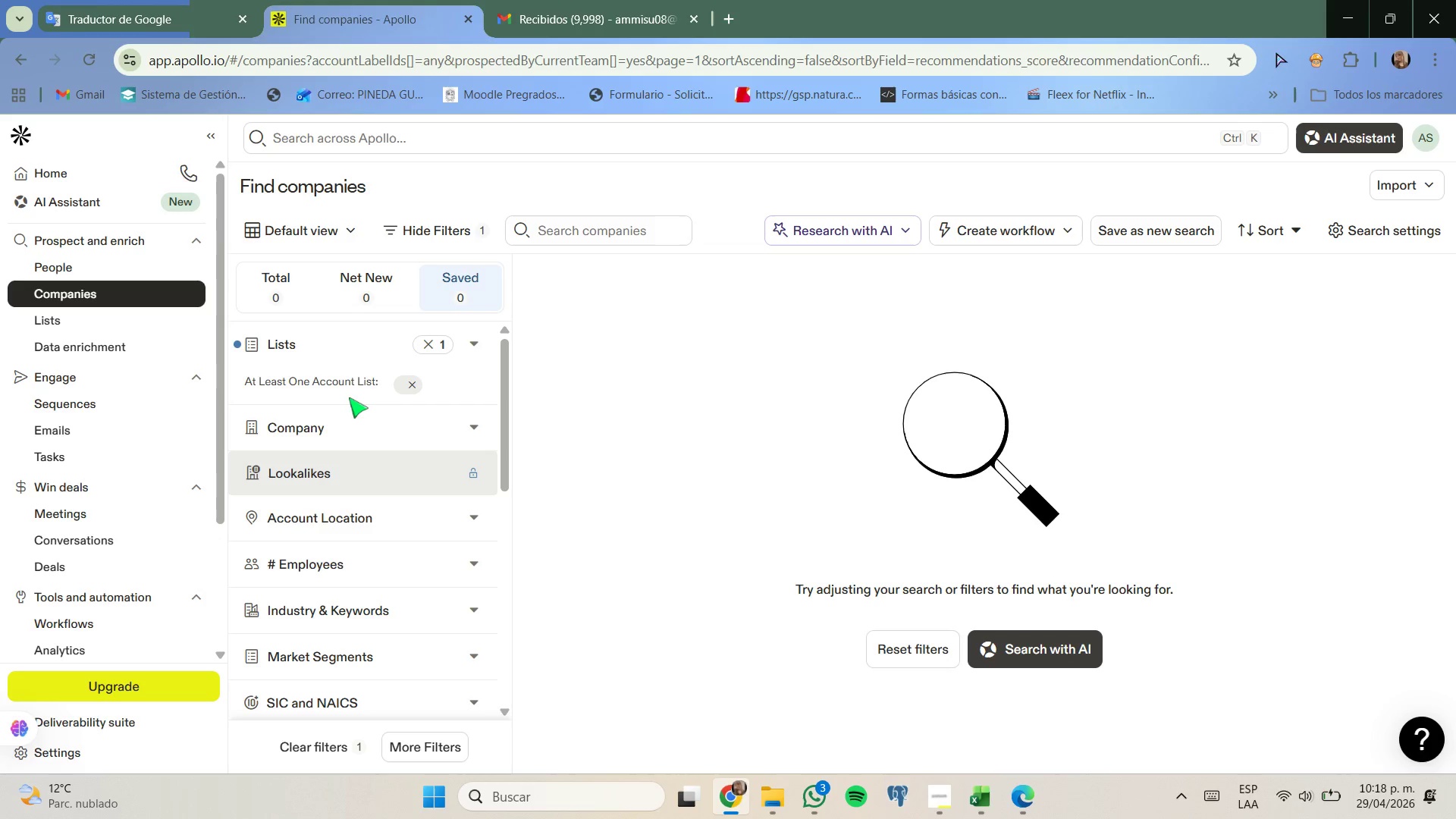 
wait(7.44)
 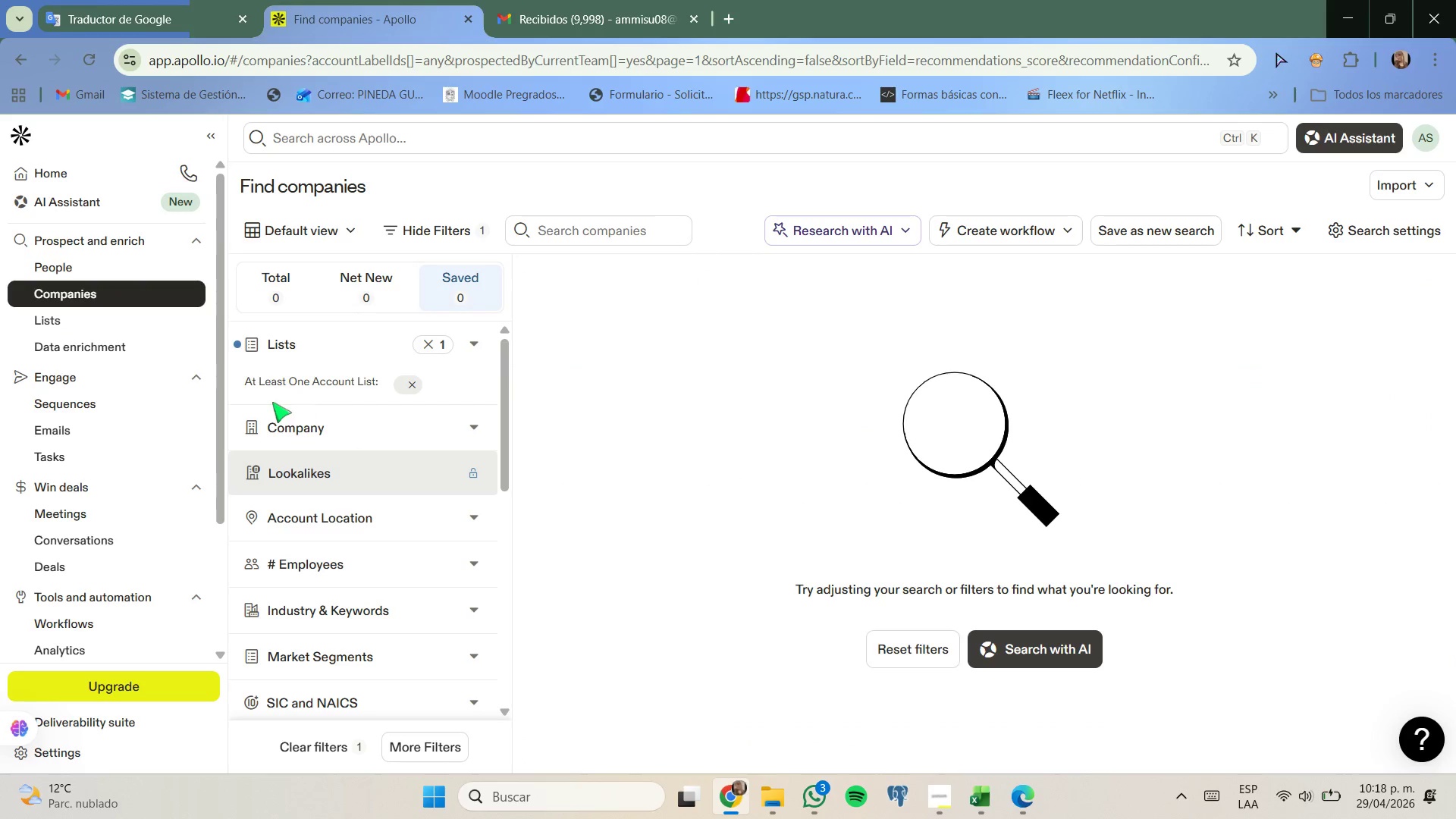 
left_click([267, 297])
 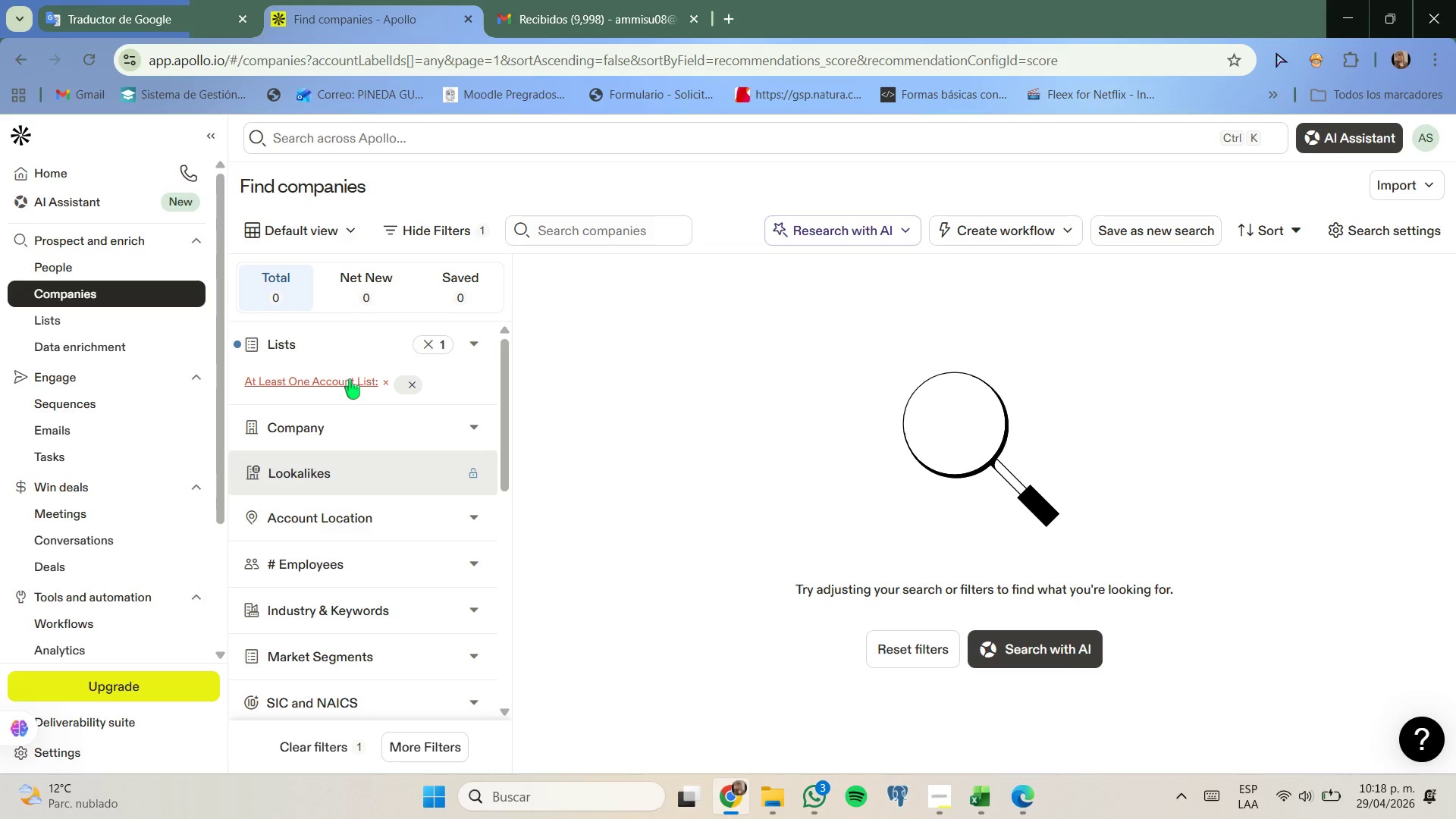 
left_click([402, 384])
 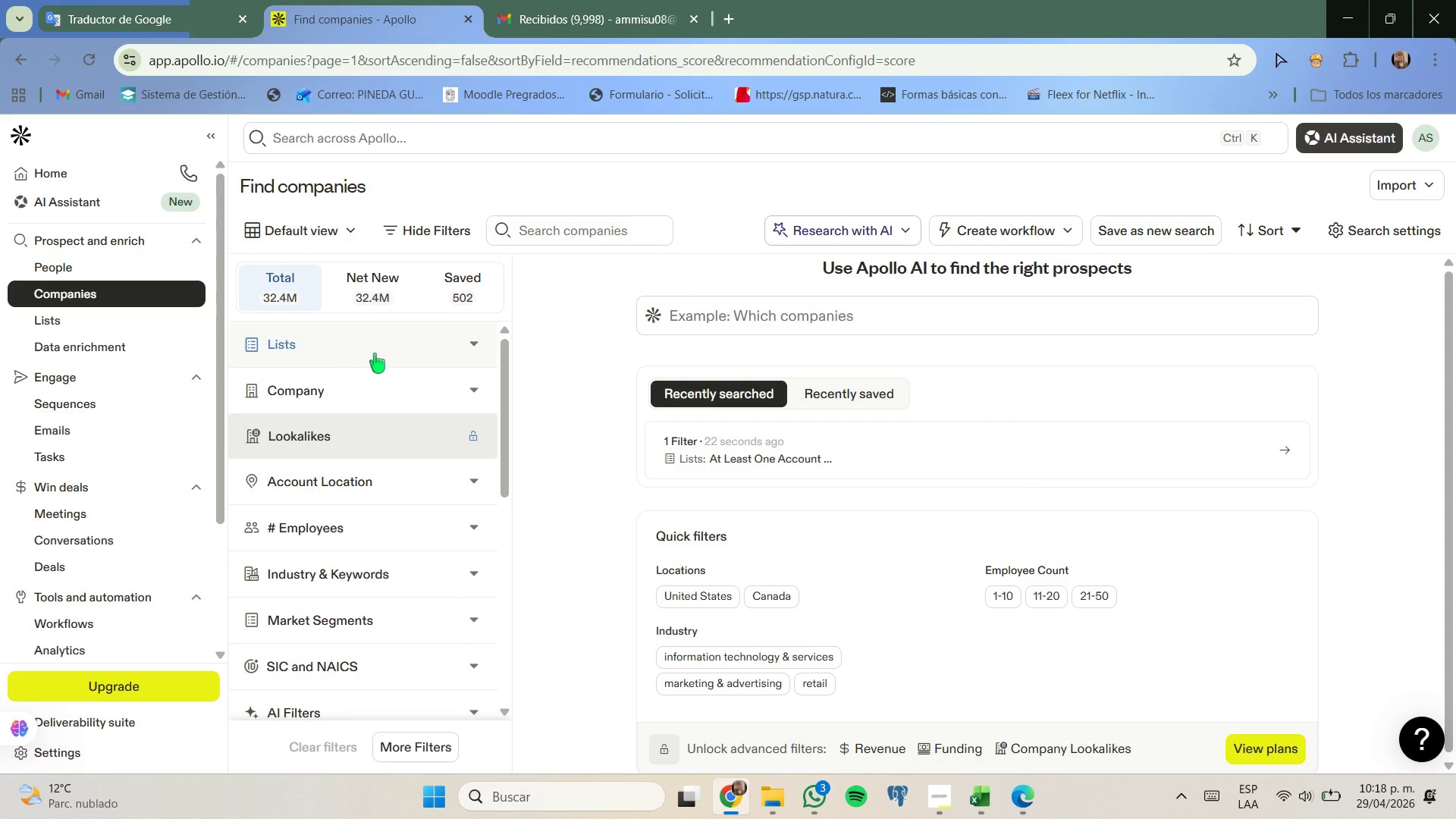 
left_click([375, 352])
 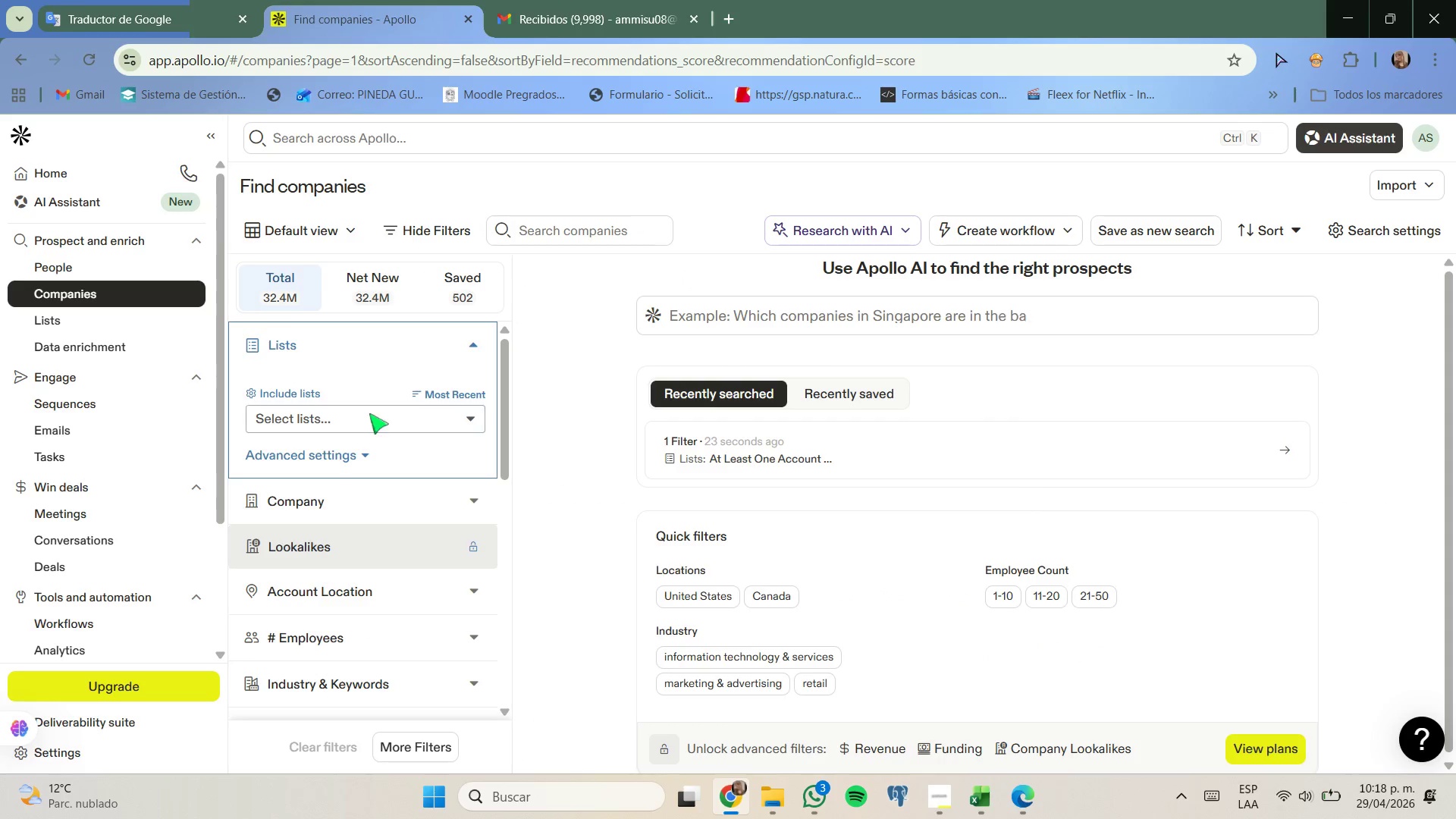 
left_click([369, 413])
 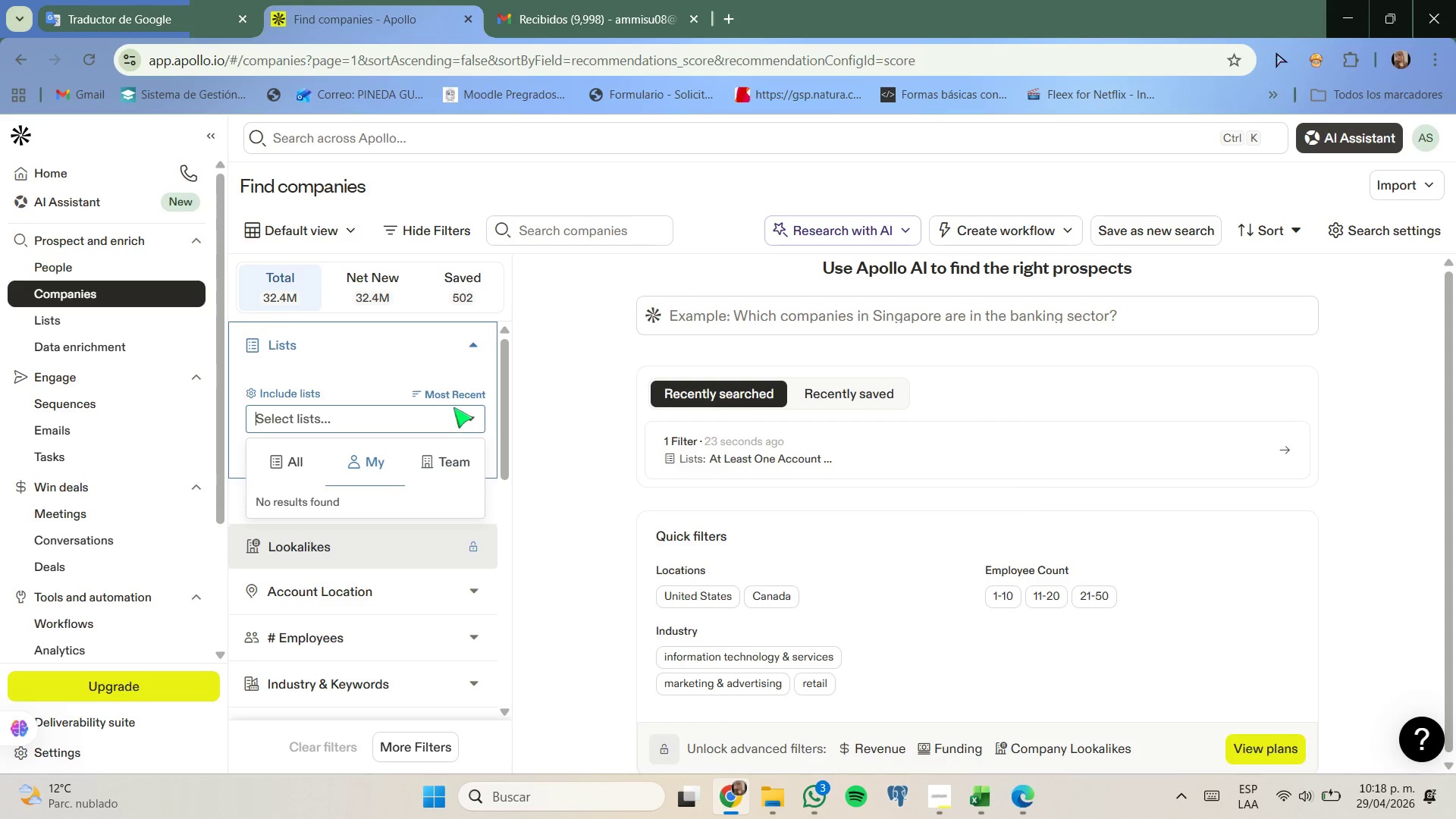 
left_click([448, 456])
 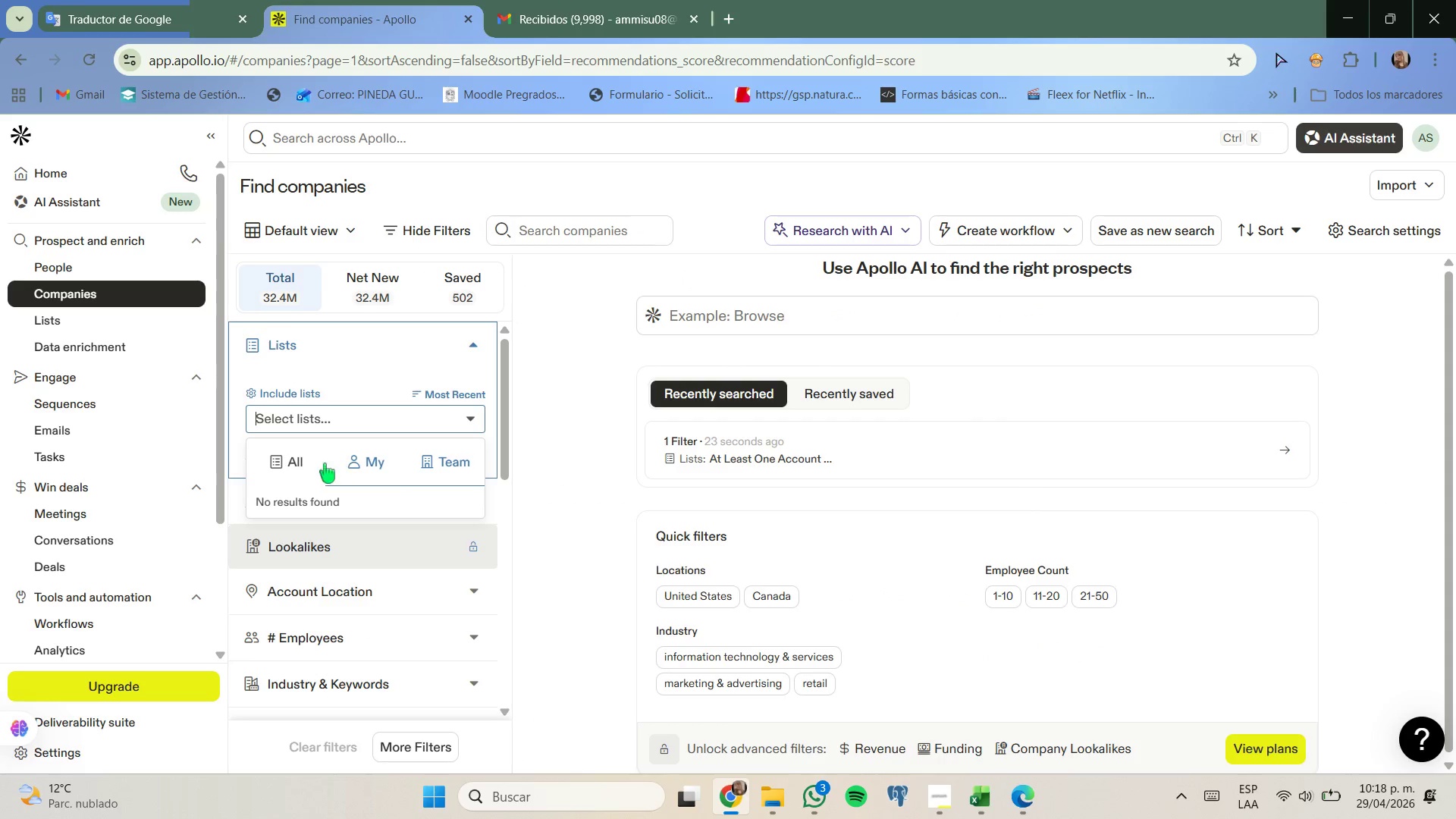 
left_click([306, 463])
 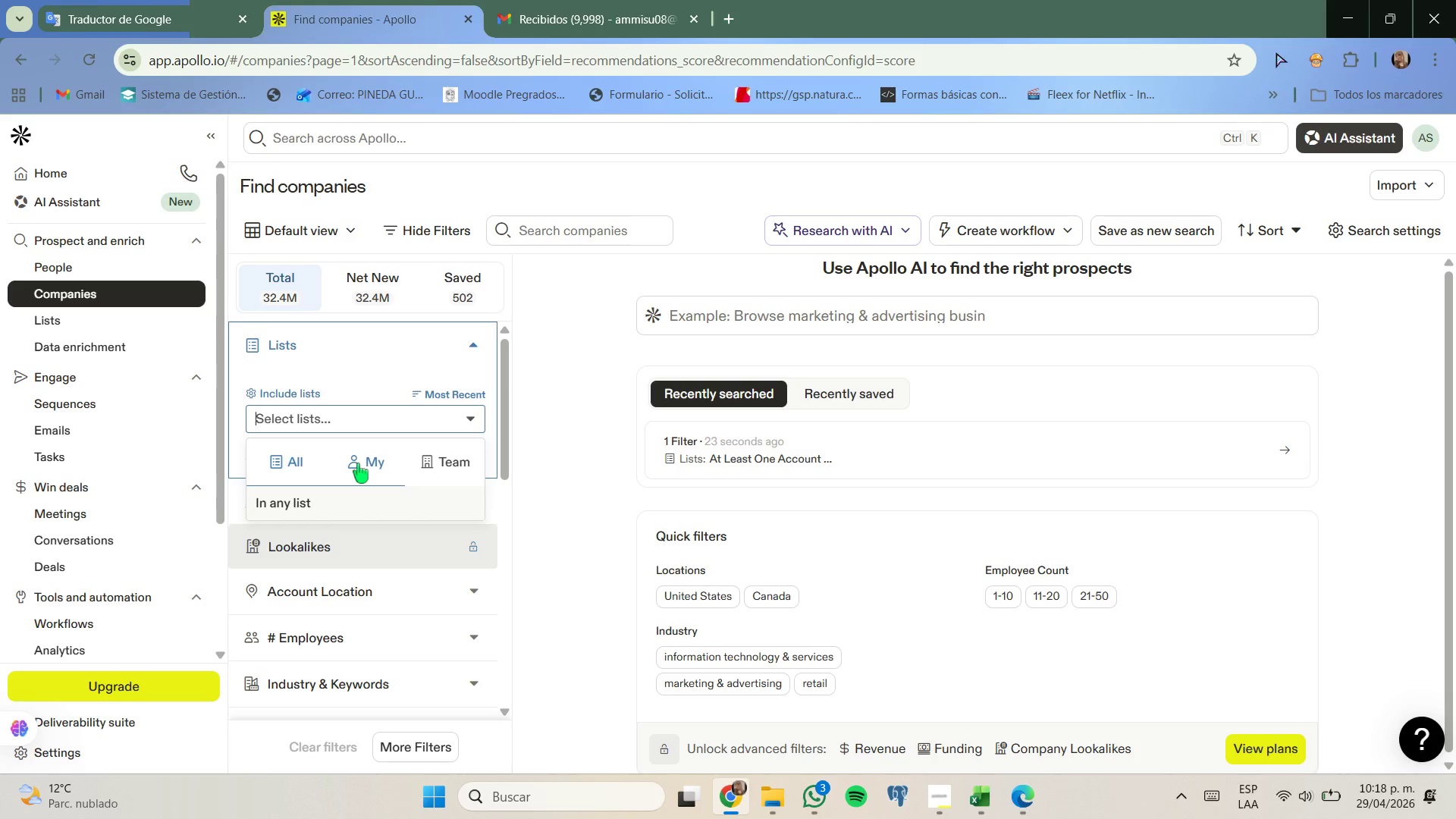 
left_click([358, 463])
 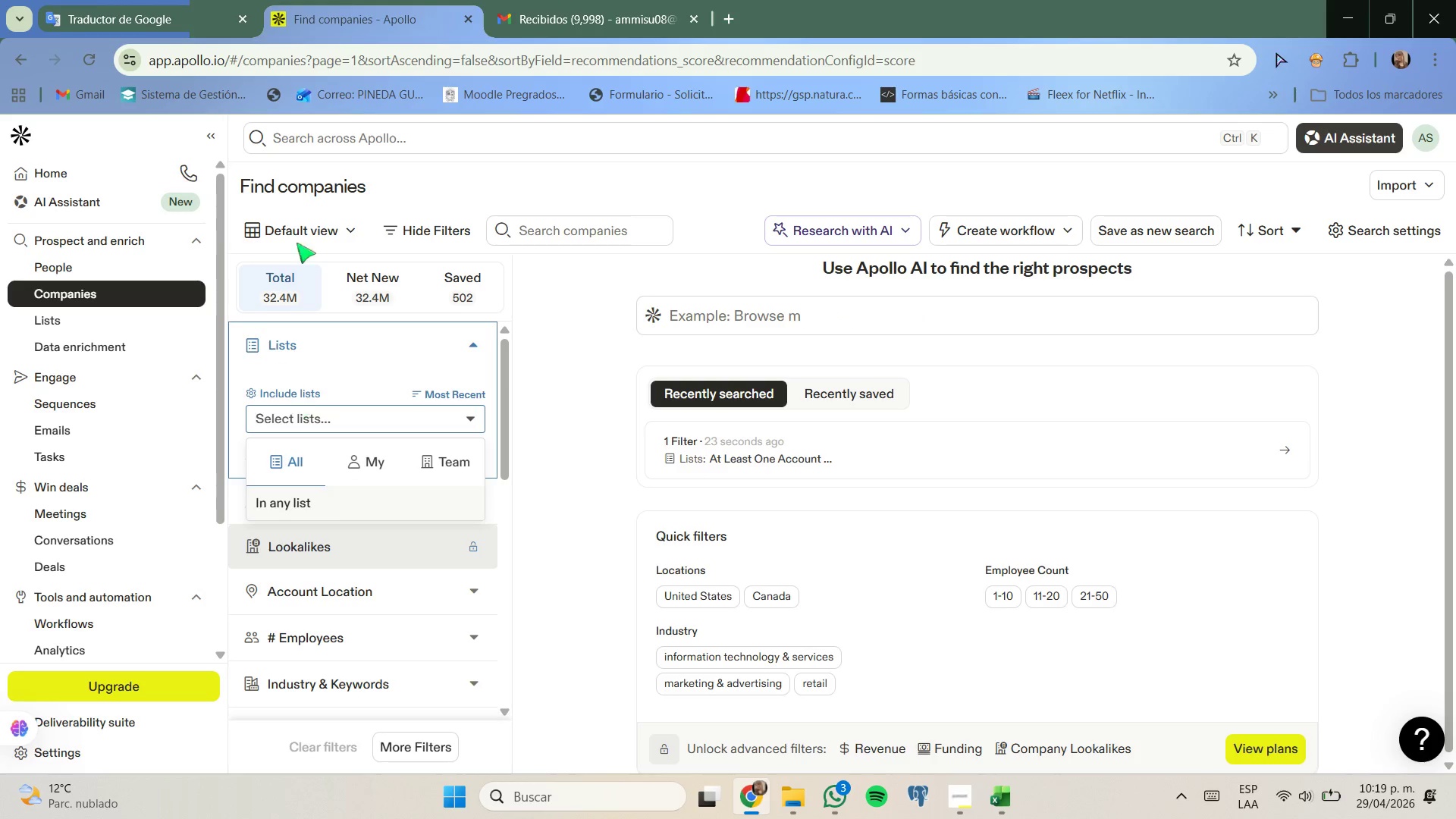 
left_click([92, 56])
 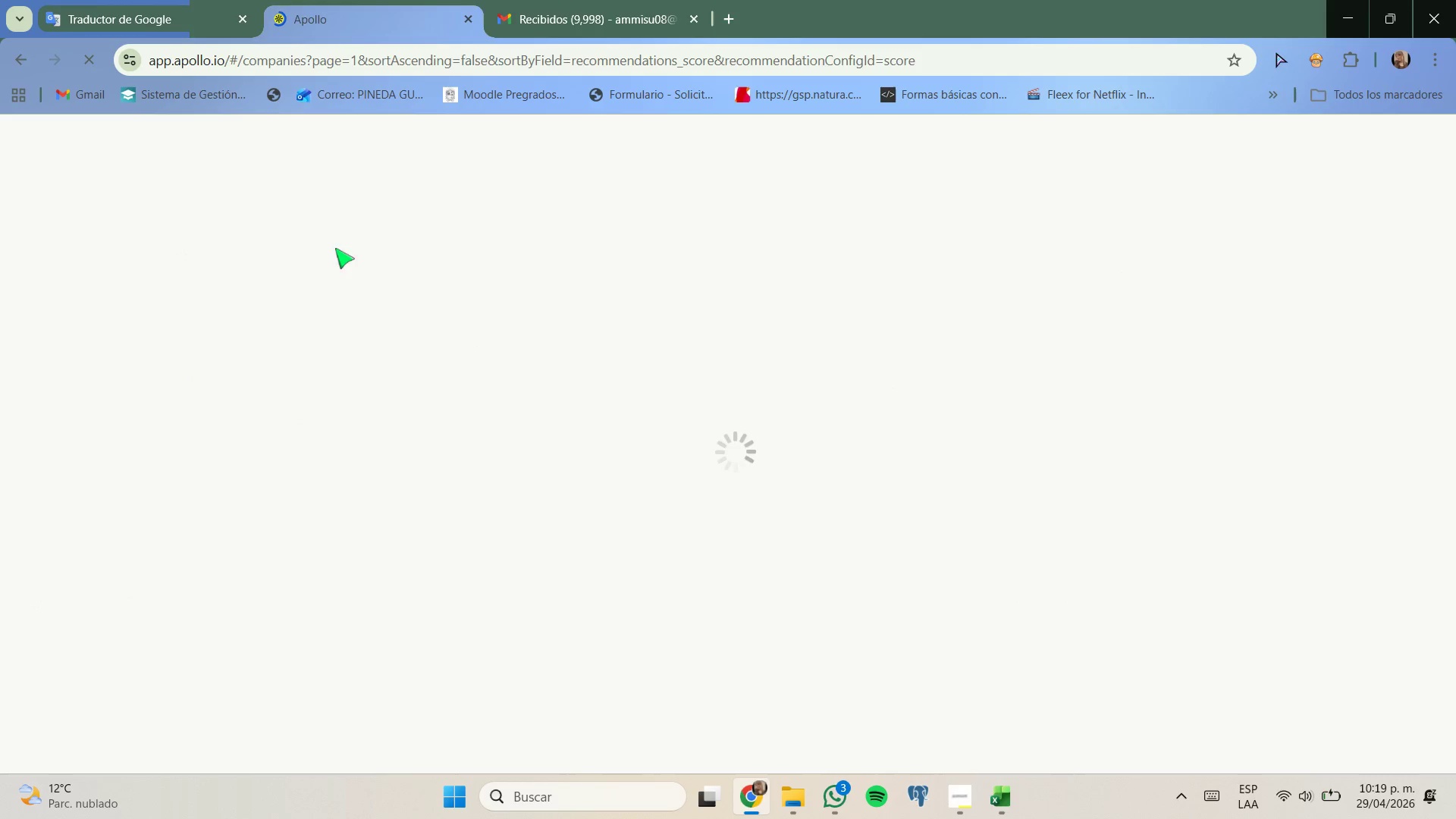 
wait(5.88)
 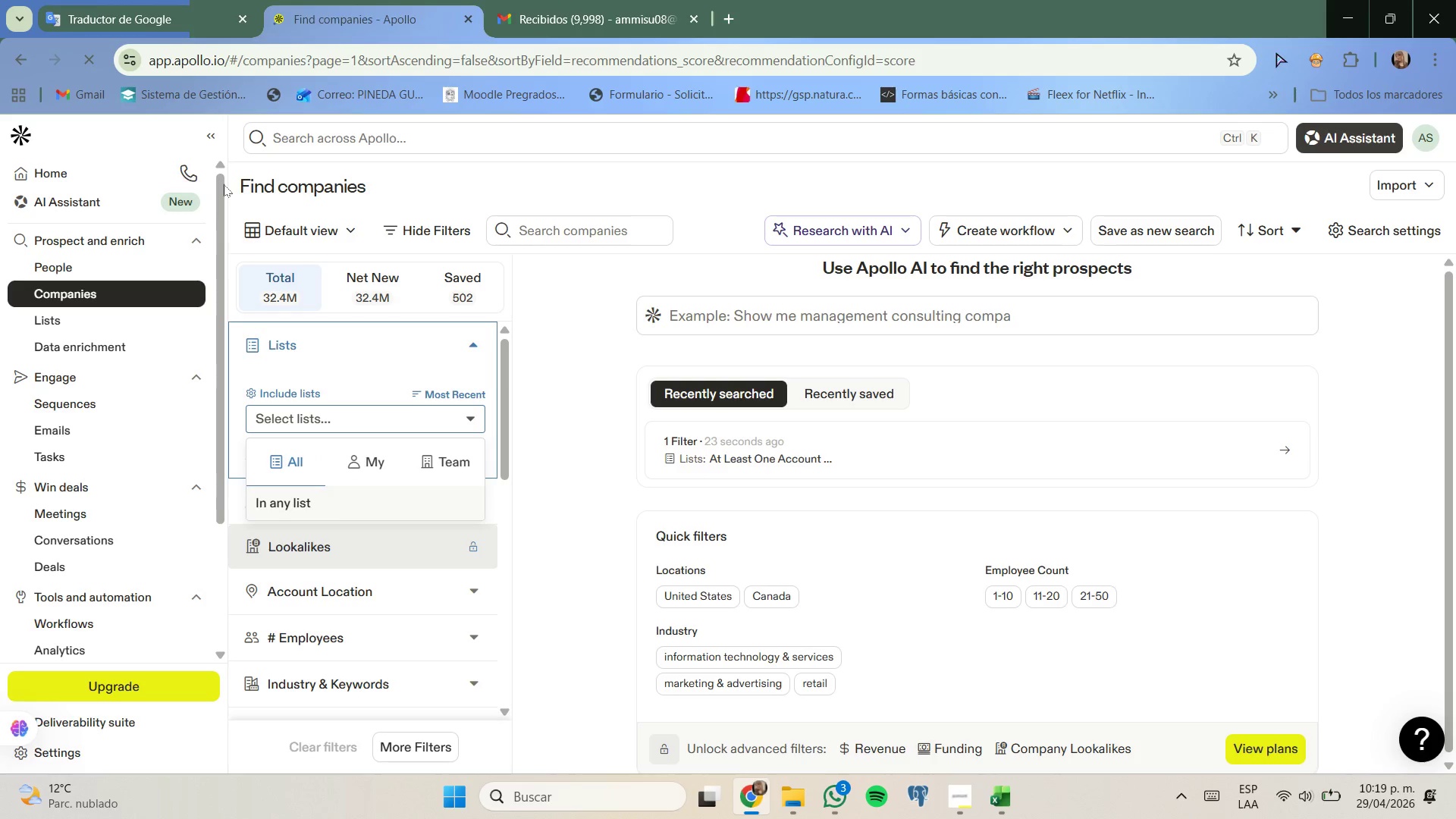 
mouse_move([336, 286])
 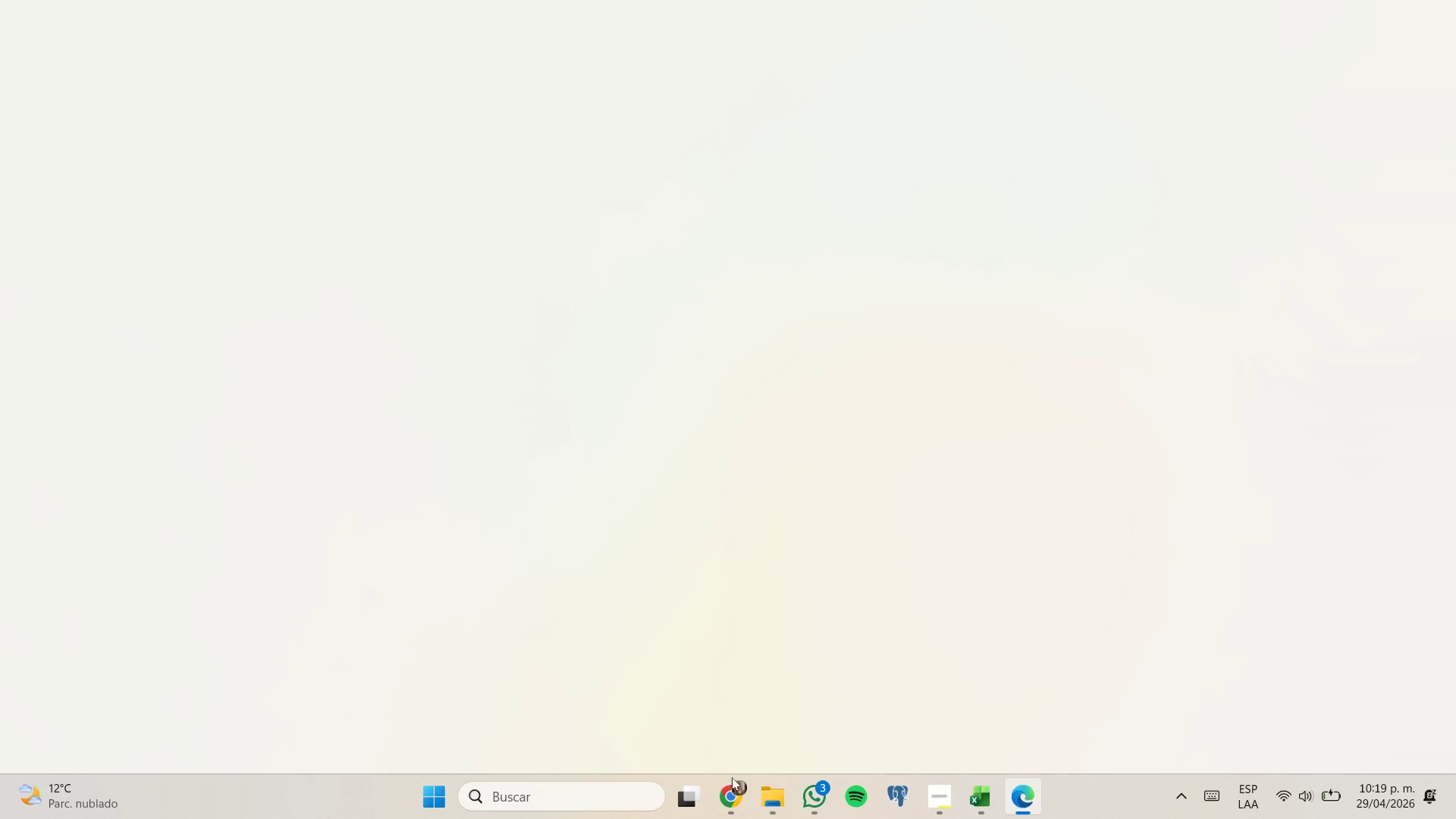 
left_click([743, 777])
 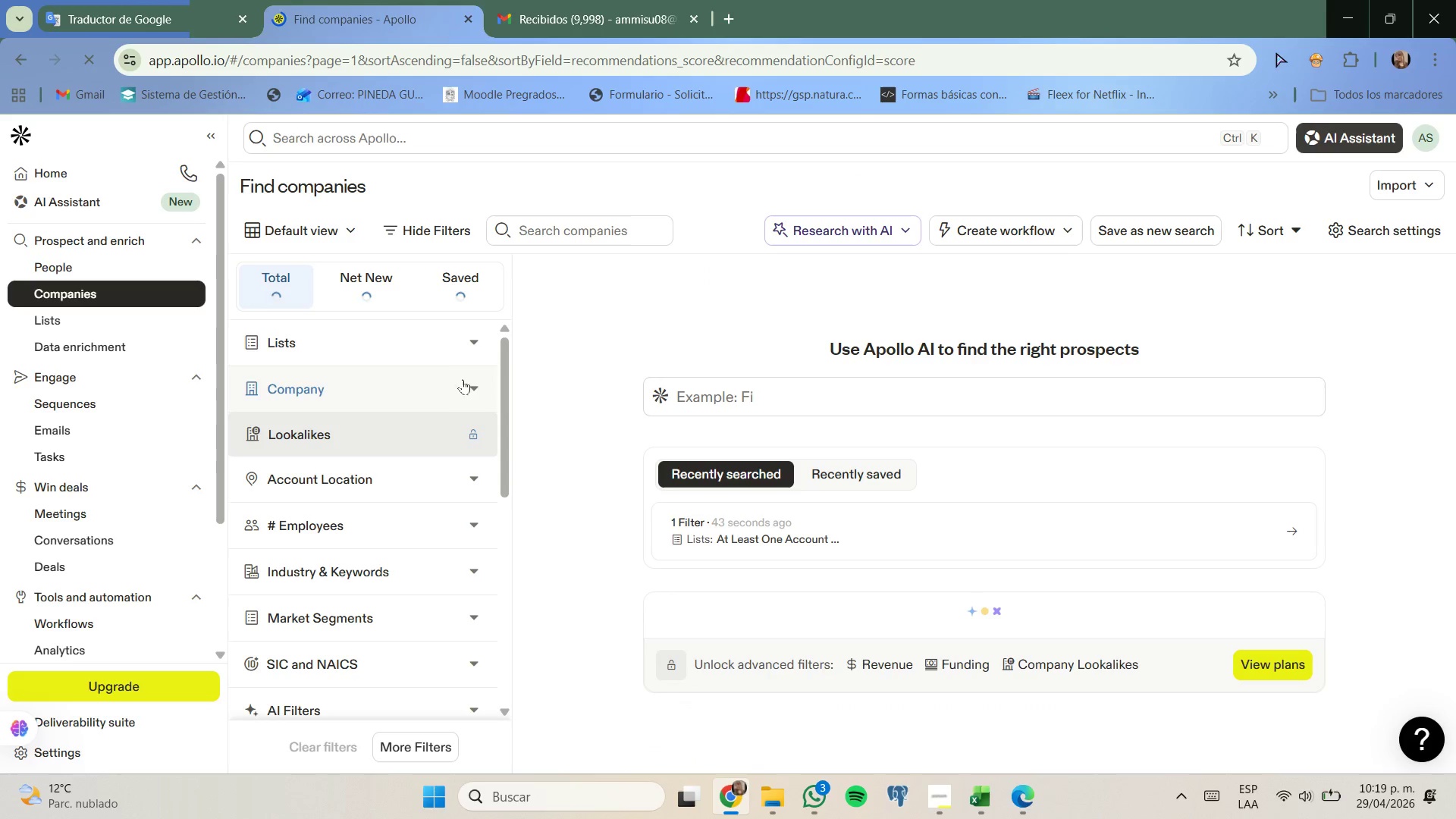 
left_click([468, 394])
 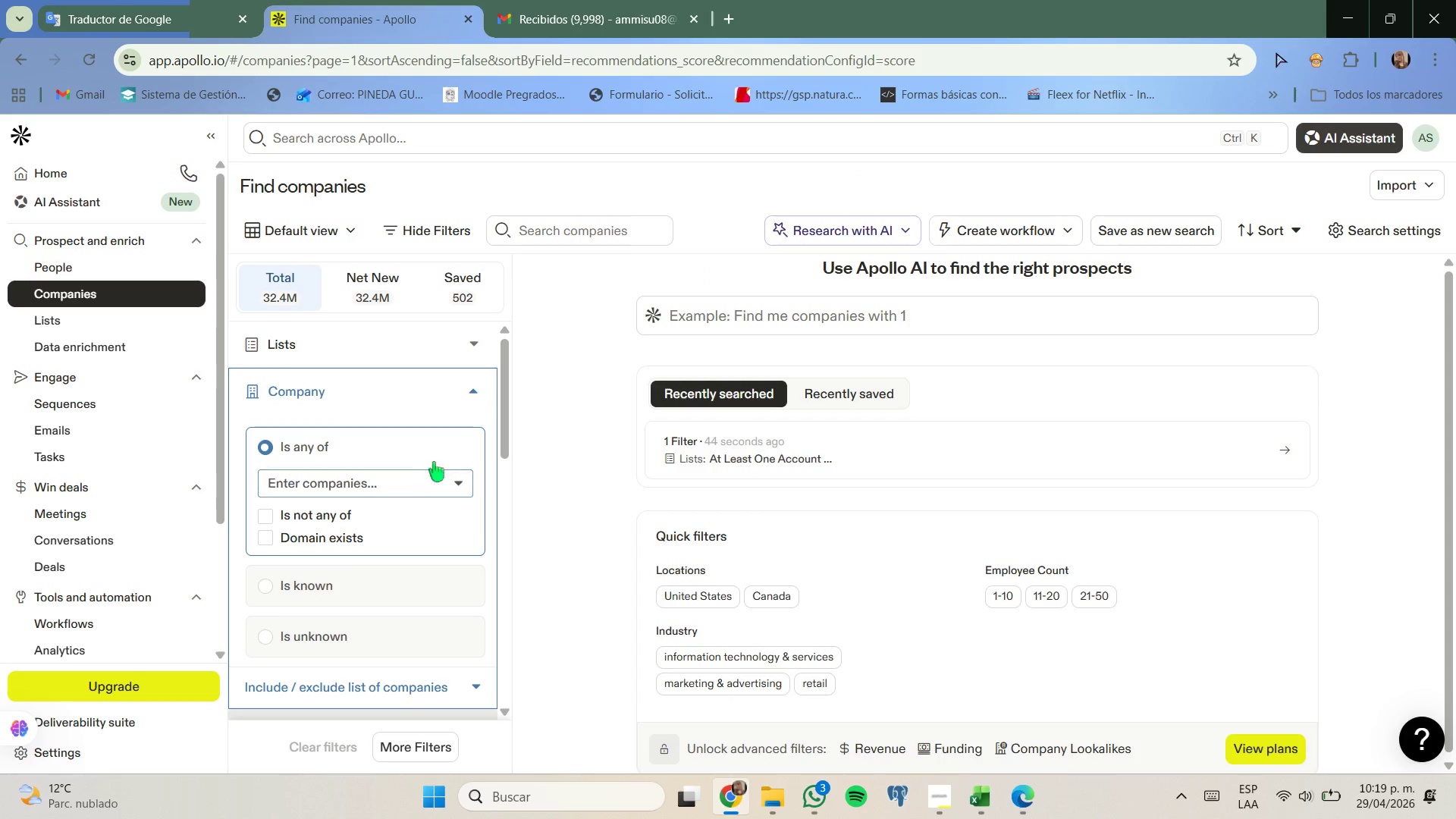 
left_click([469, 346])
 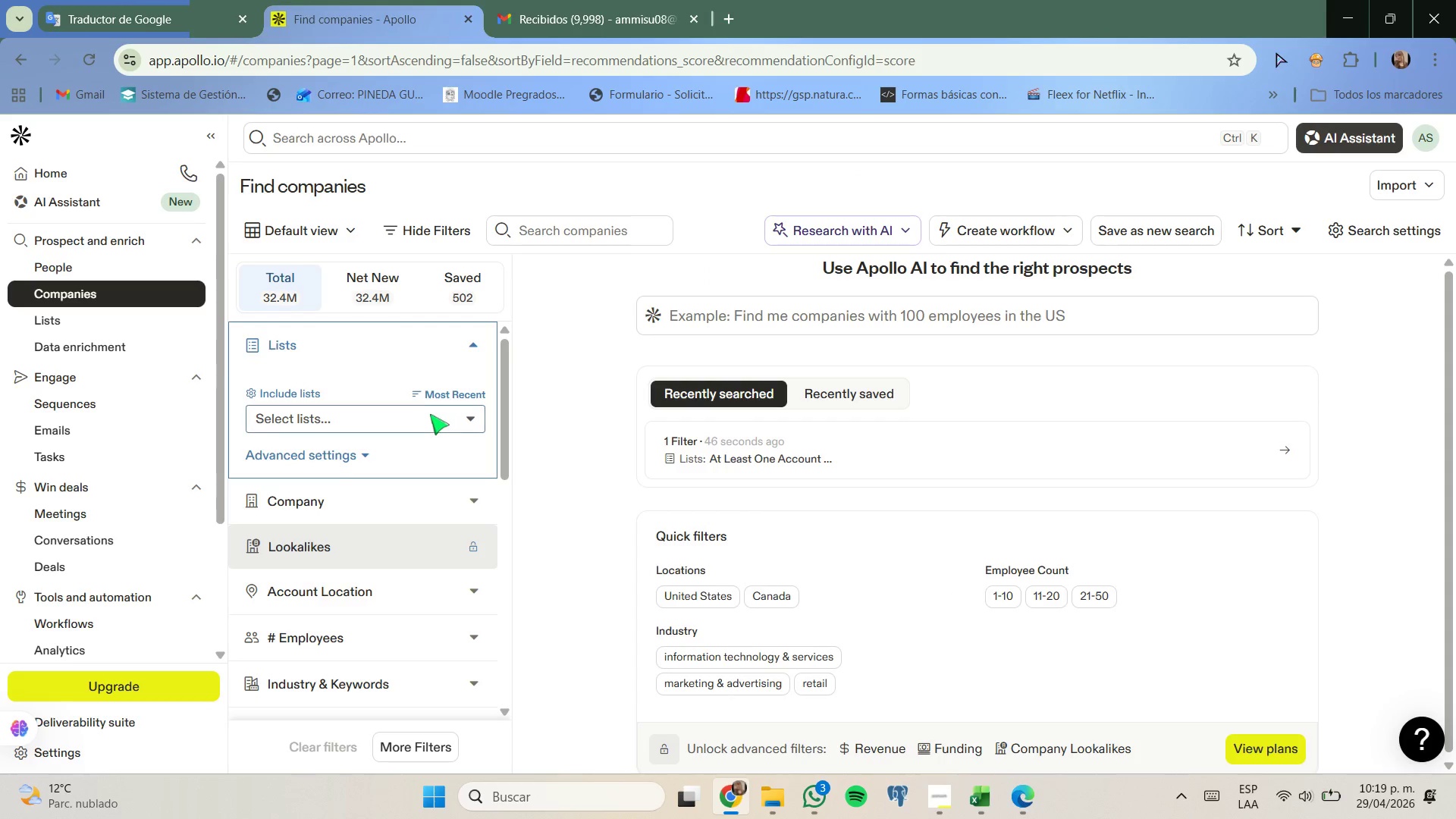 
left_click([427, 418])
 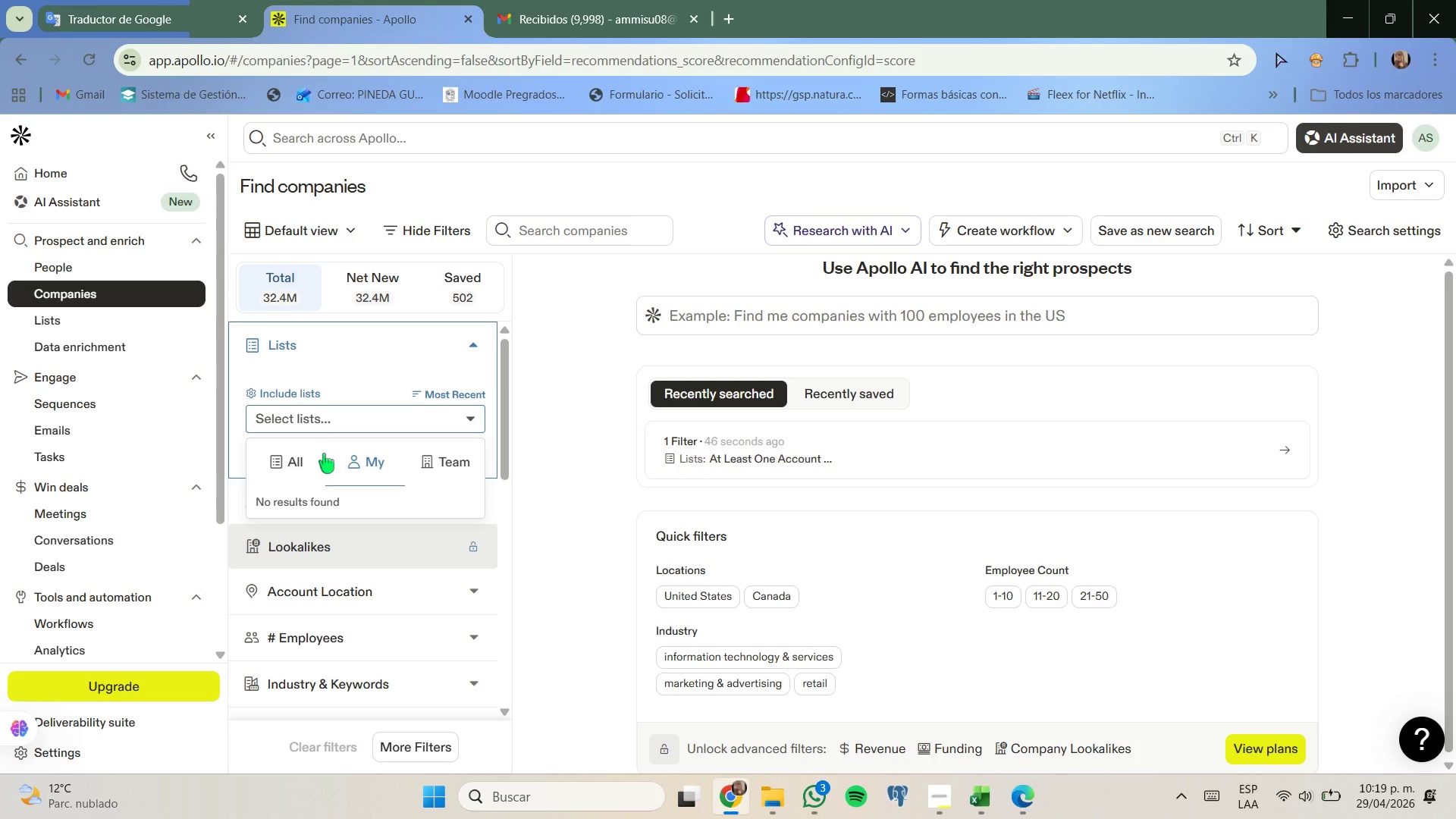 
left_click([313, 461])
 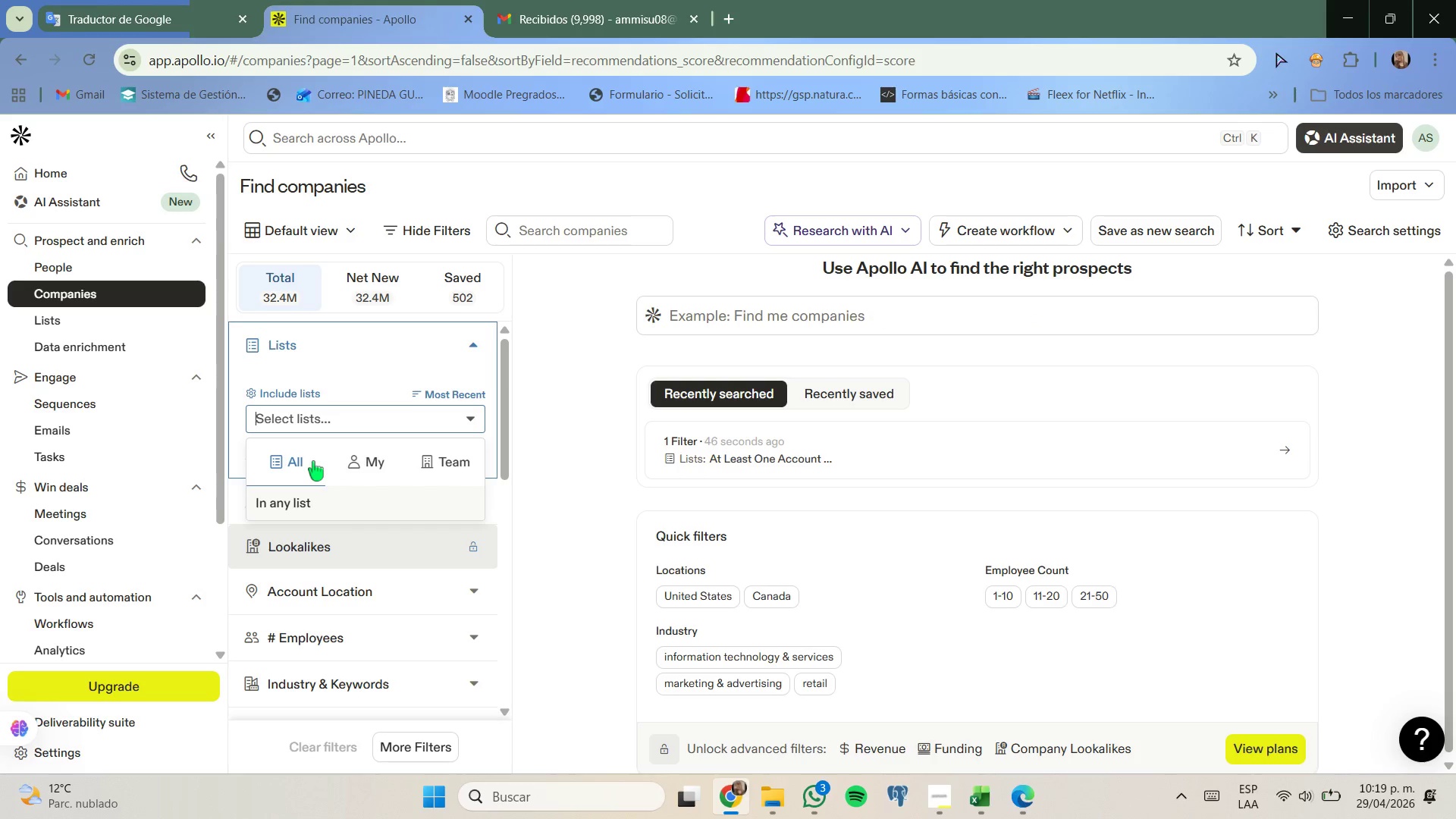 
left_click([313, 461])
 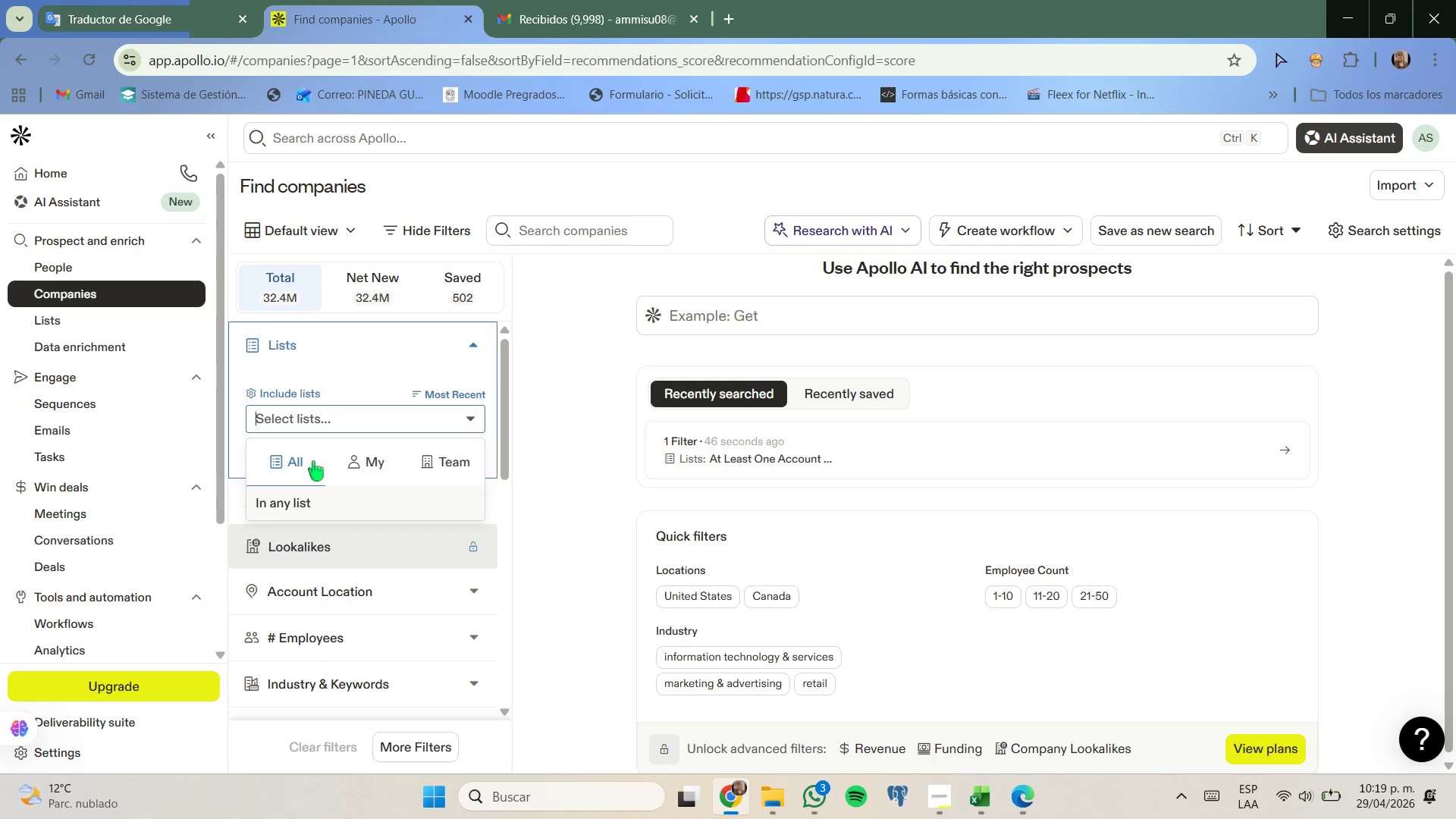 
mouse_move([331, 474])
 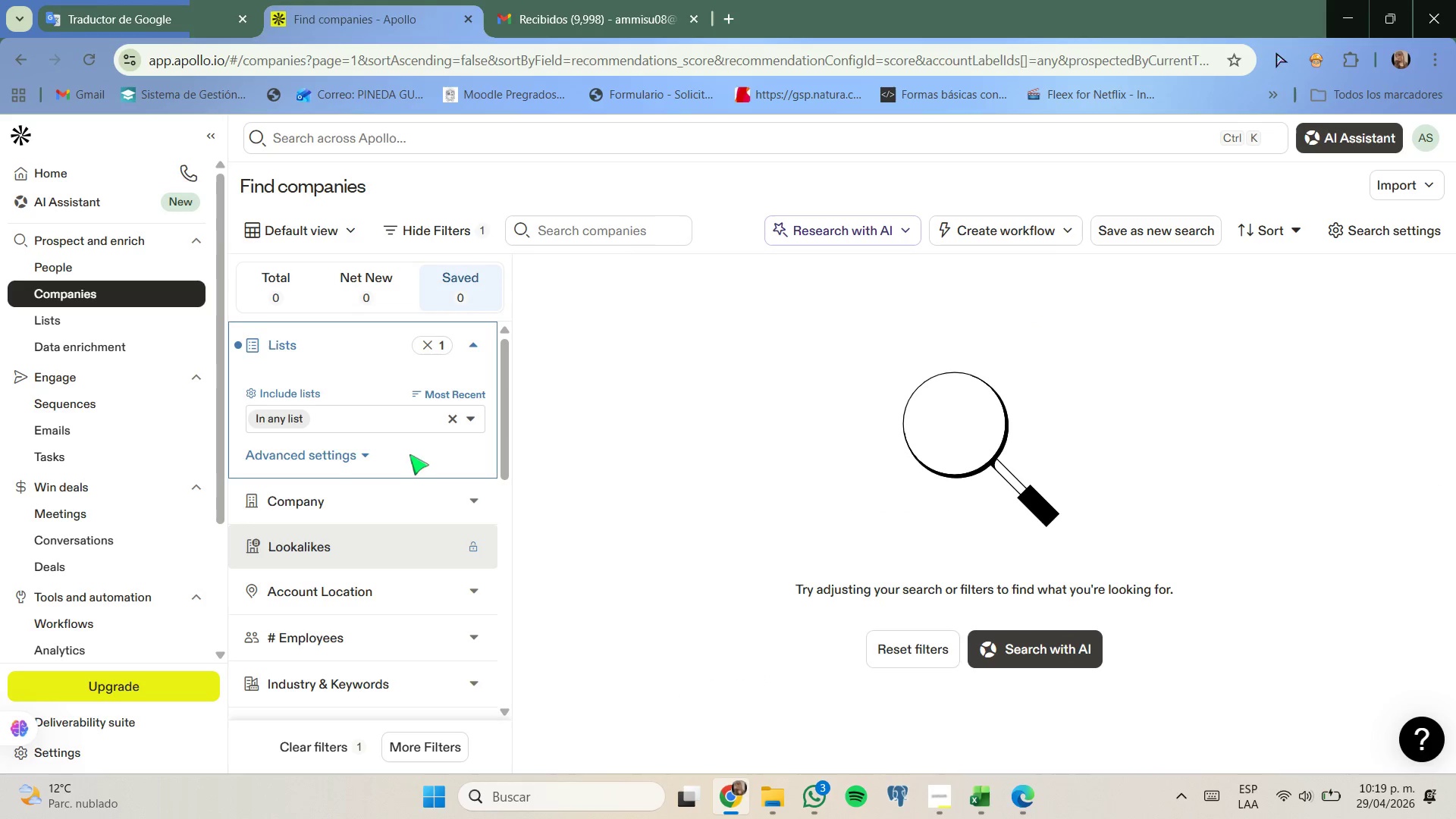 
mouse_move([433, 435])
 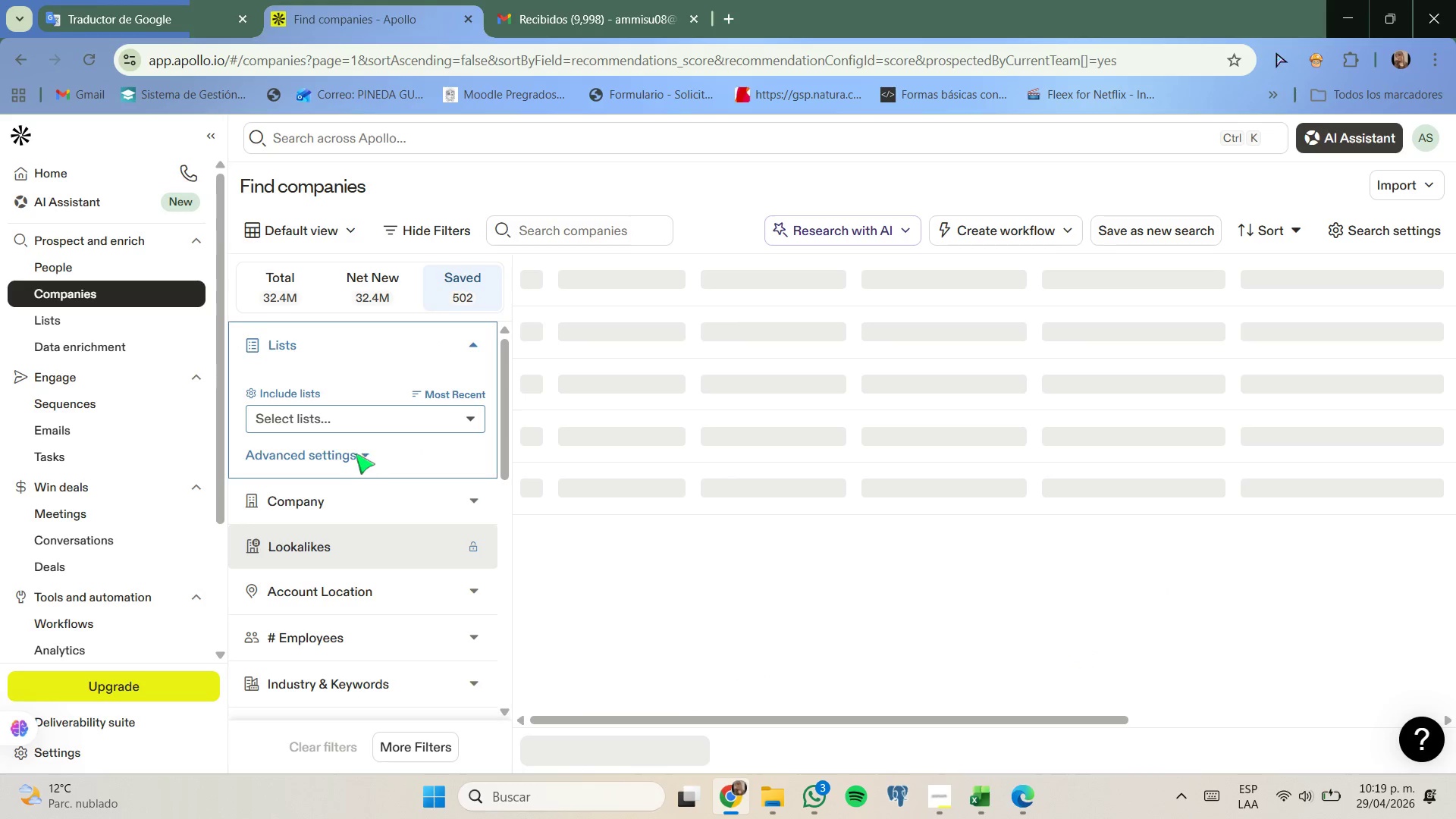 
left_click([354, 453])
 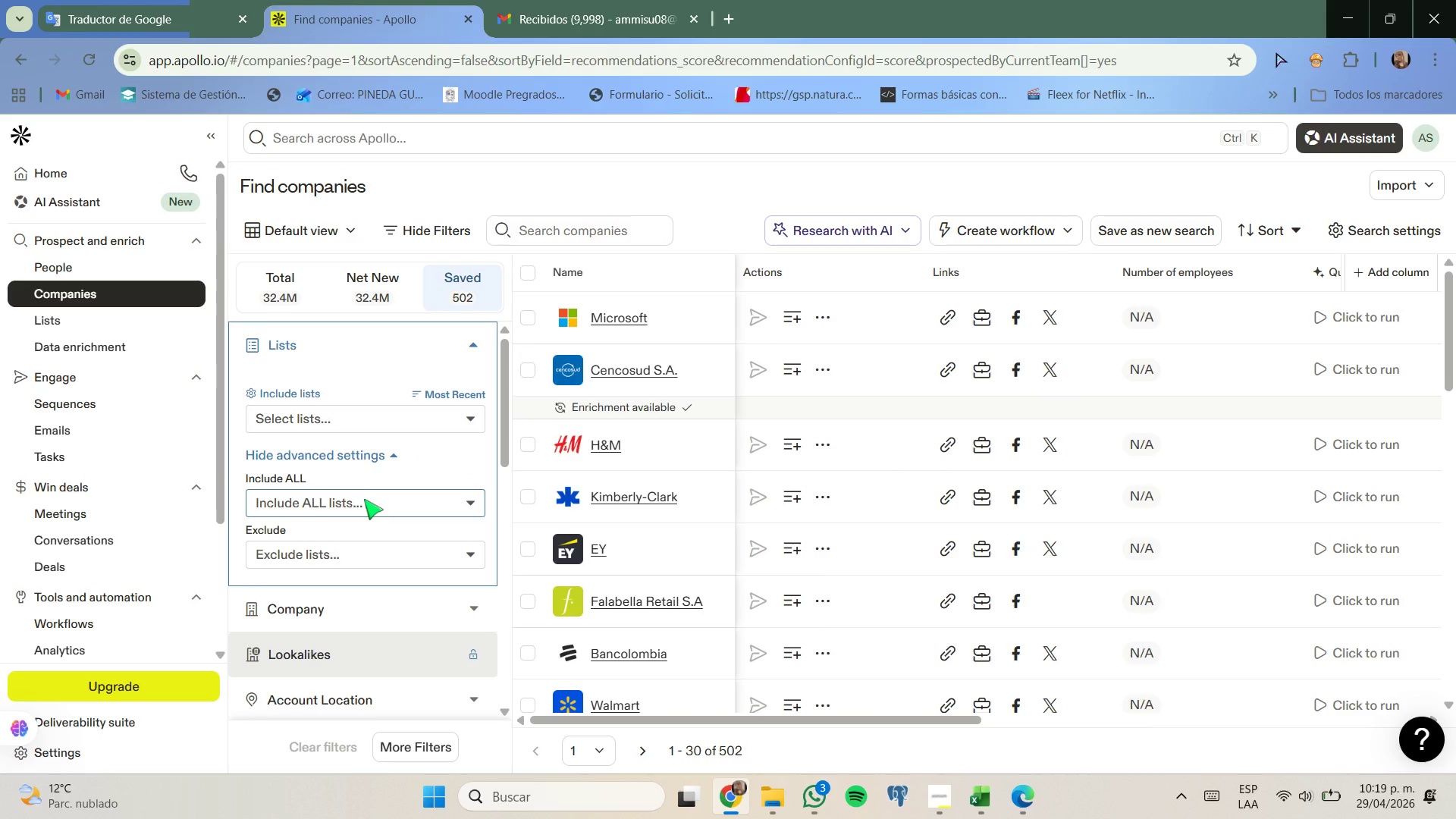 
left_click([300, 529])
 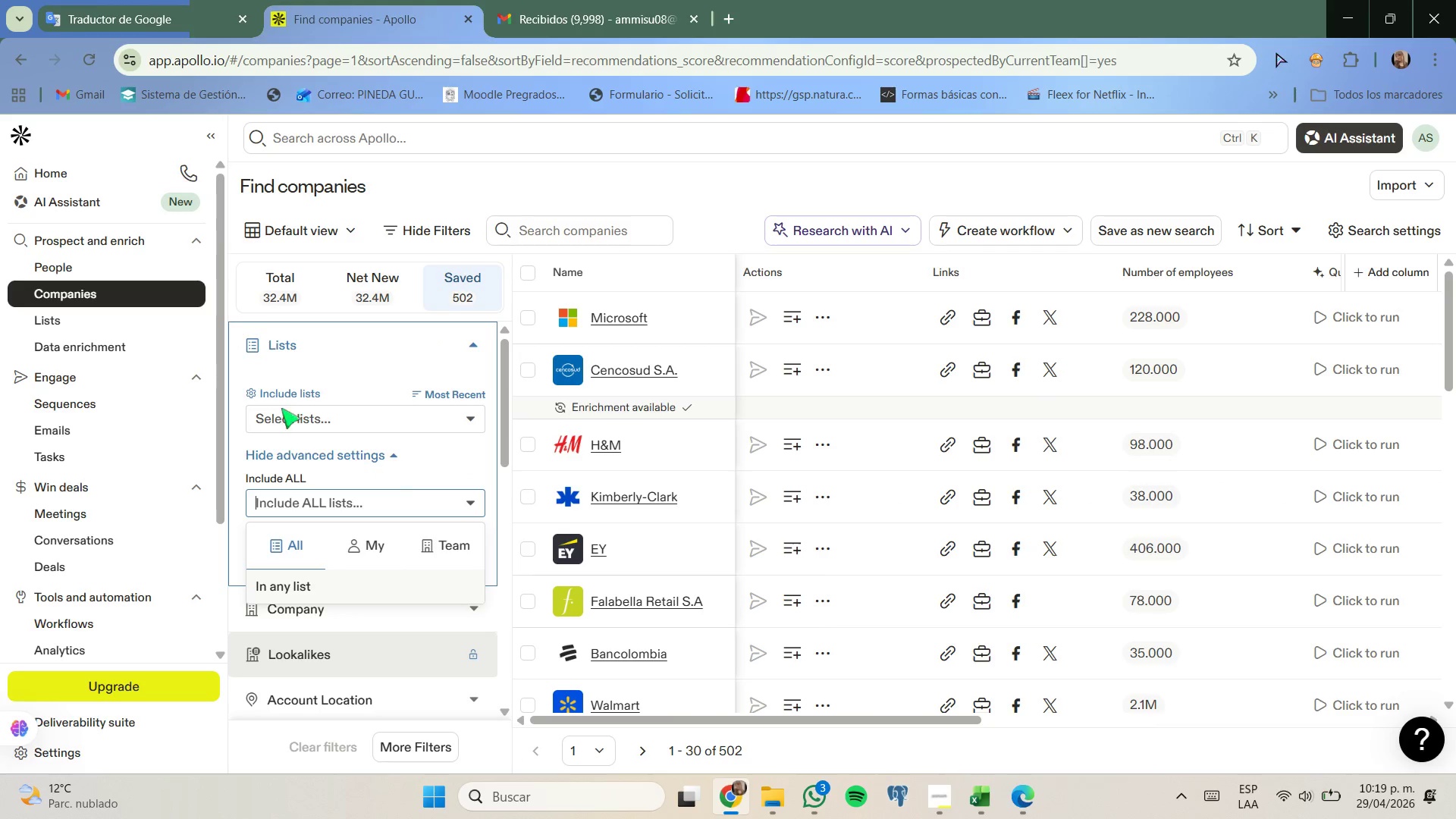 
left_click([137, 324])
 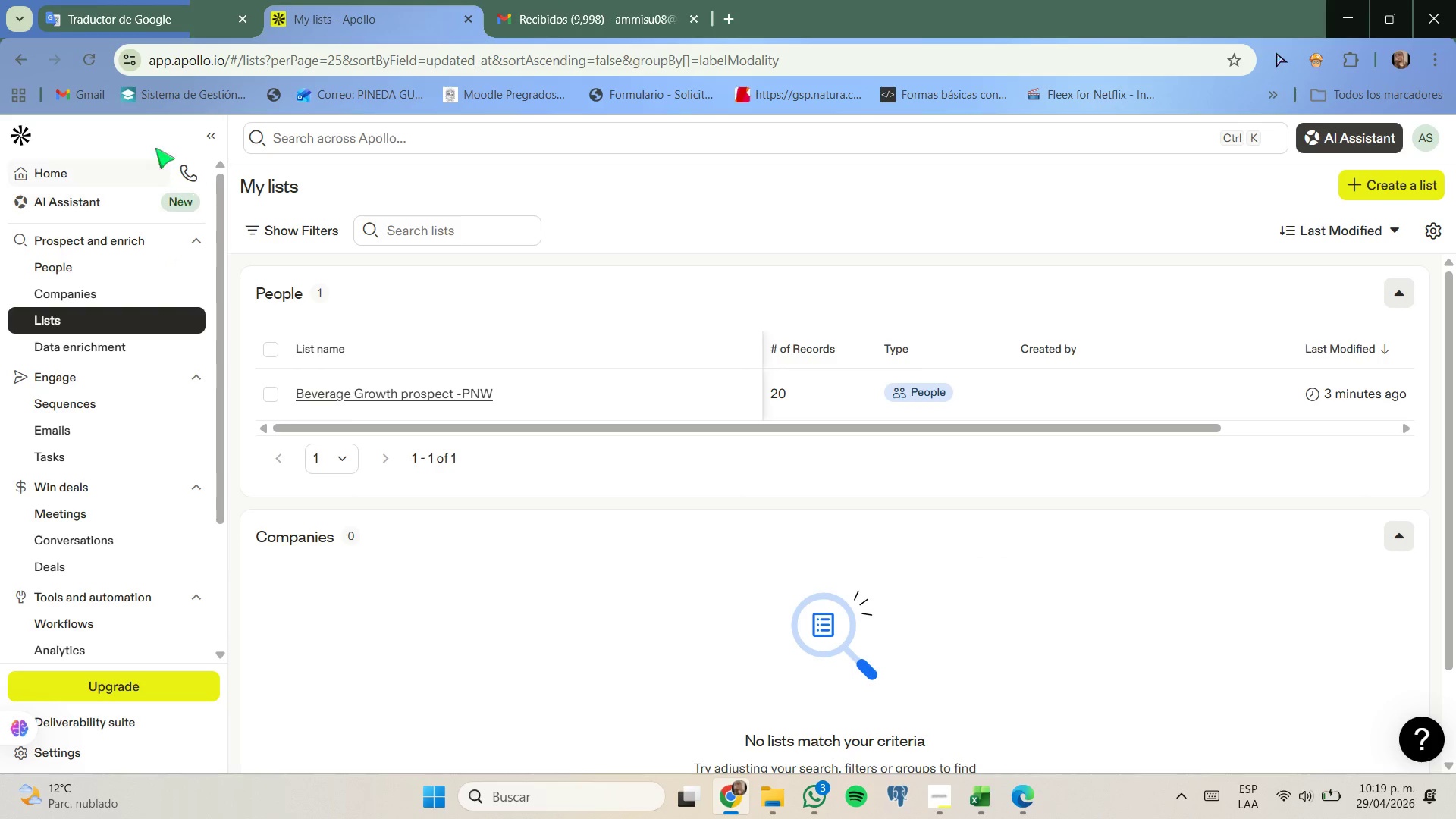 
left_click([86, 60])
 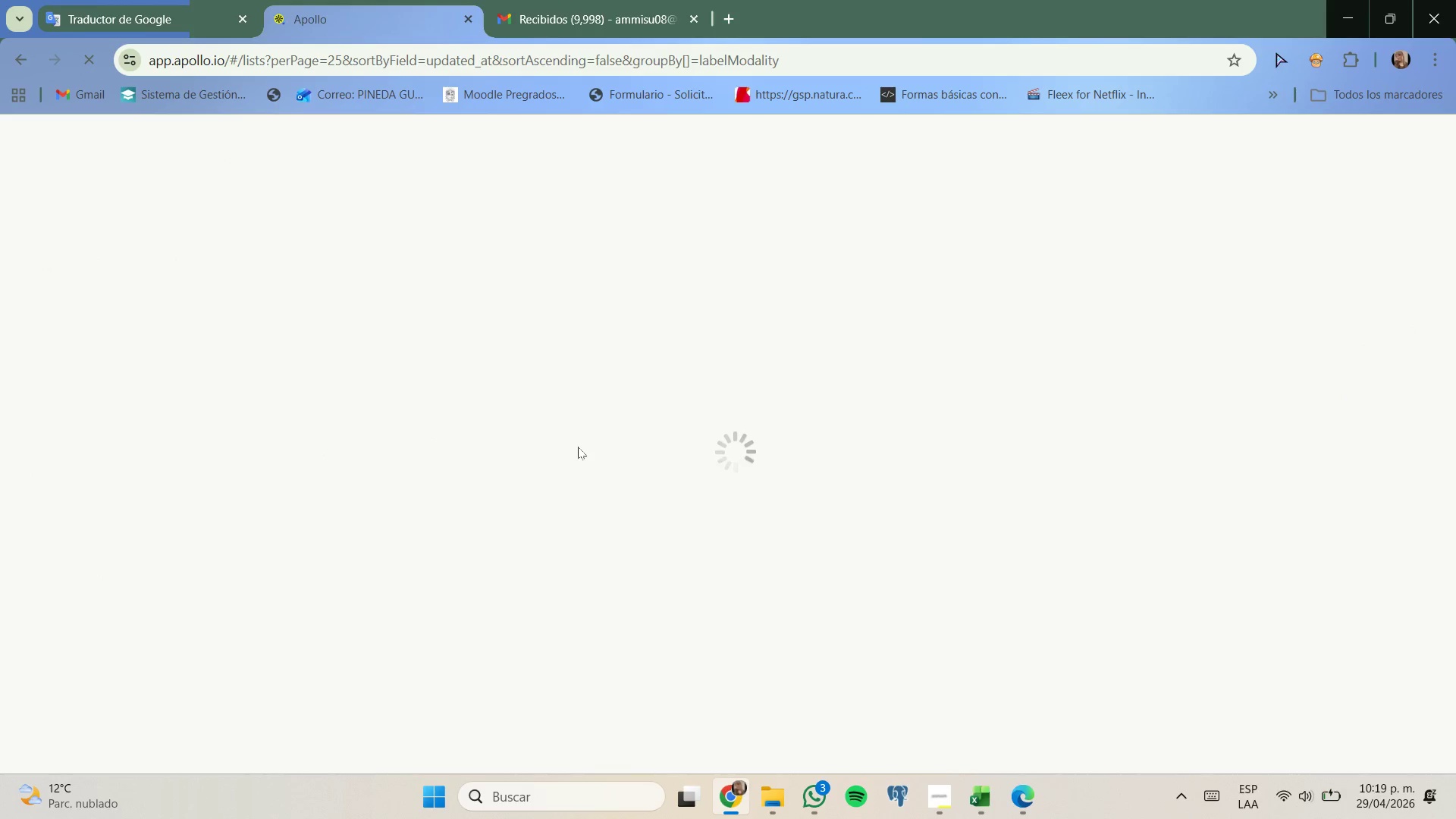 
wait(10.51)
 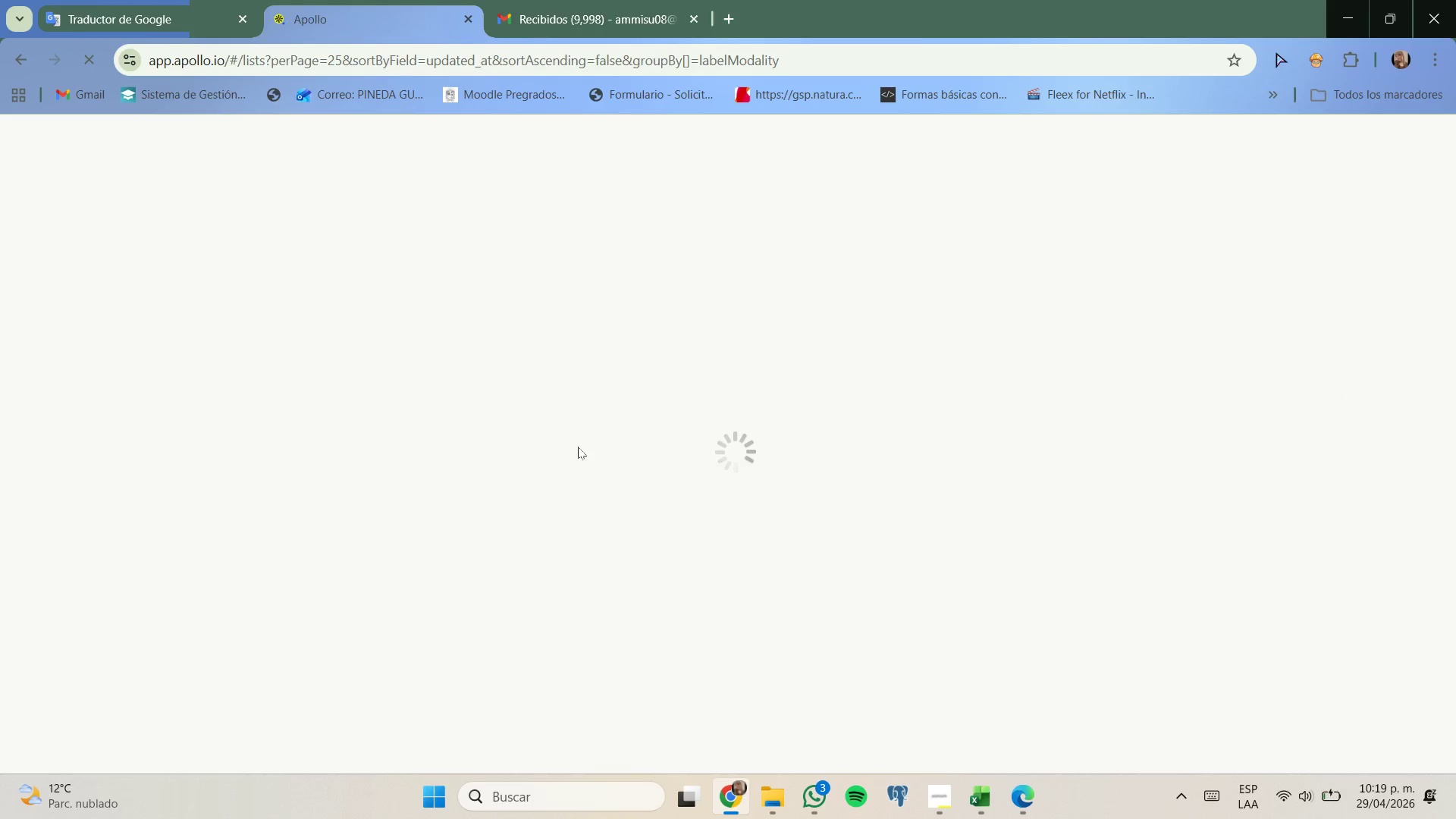 
mouse_move([87, 281])
 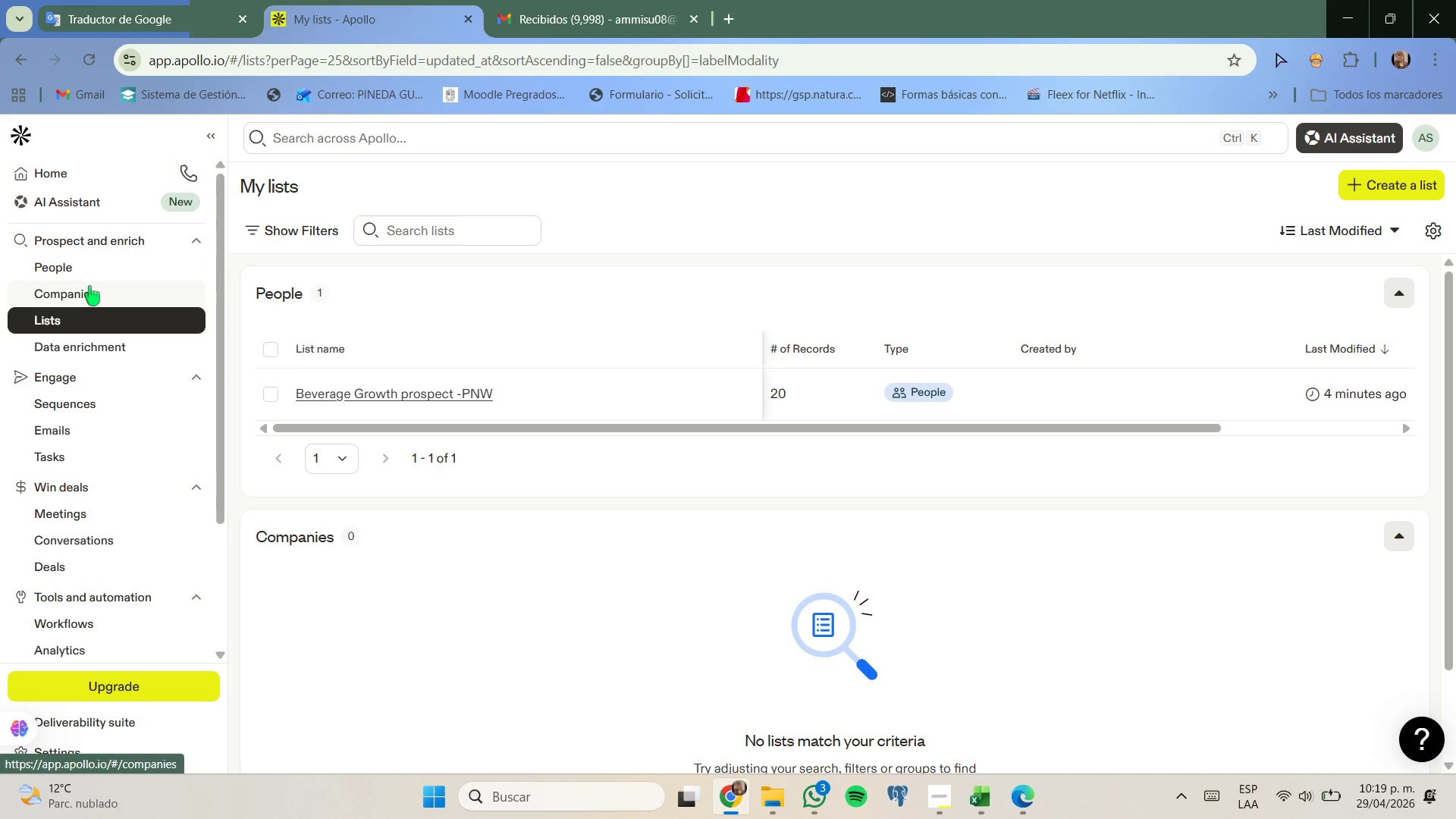 
left_click([89, 286])
 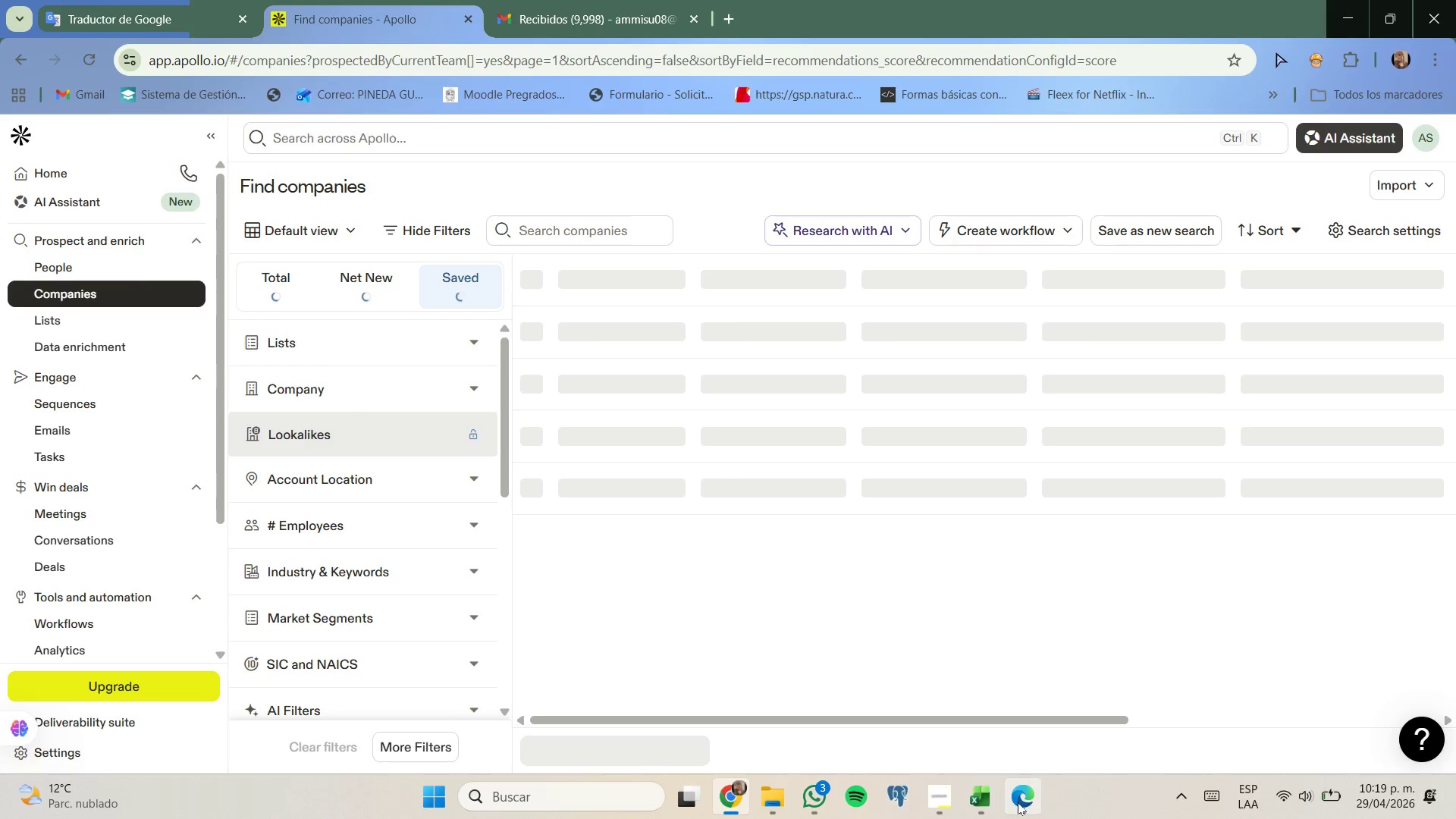 
mouse_move([964, 737])
 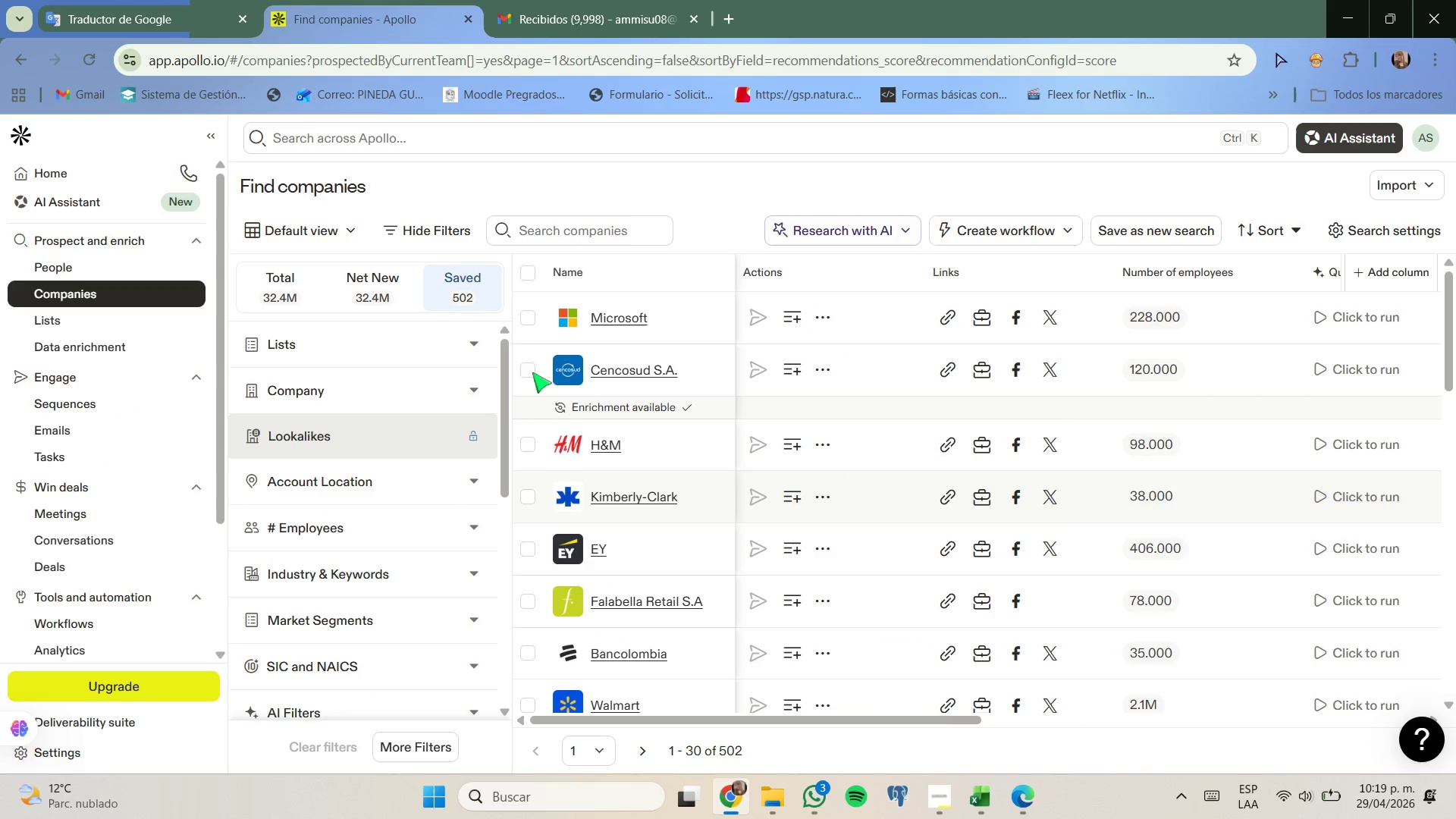 
left_click([475, 347])
 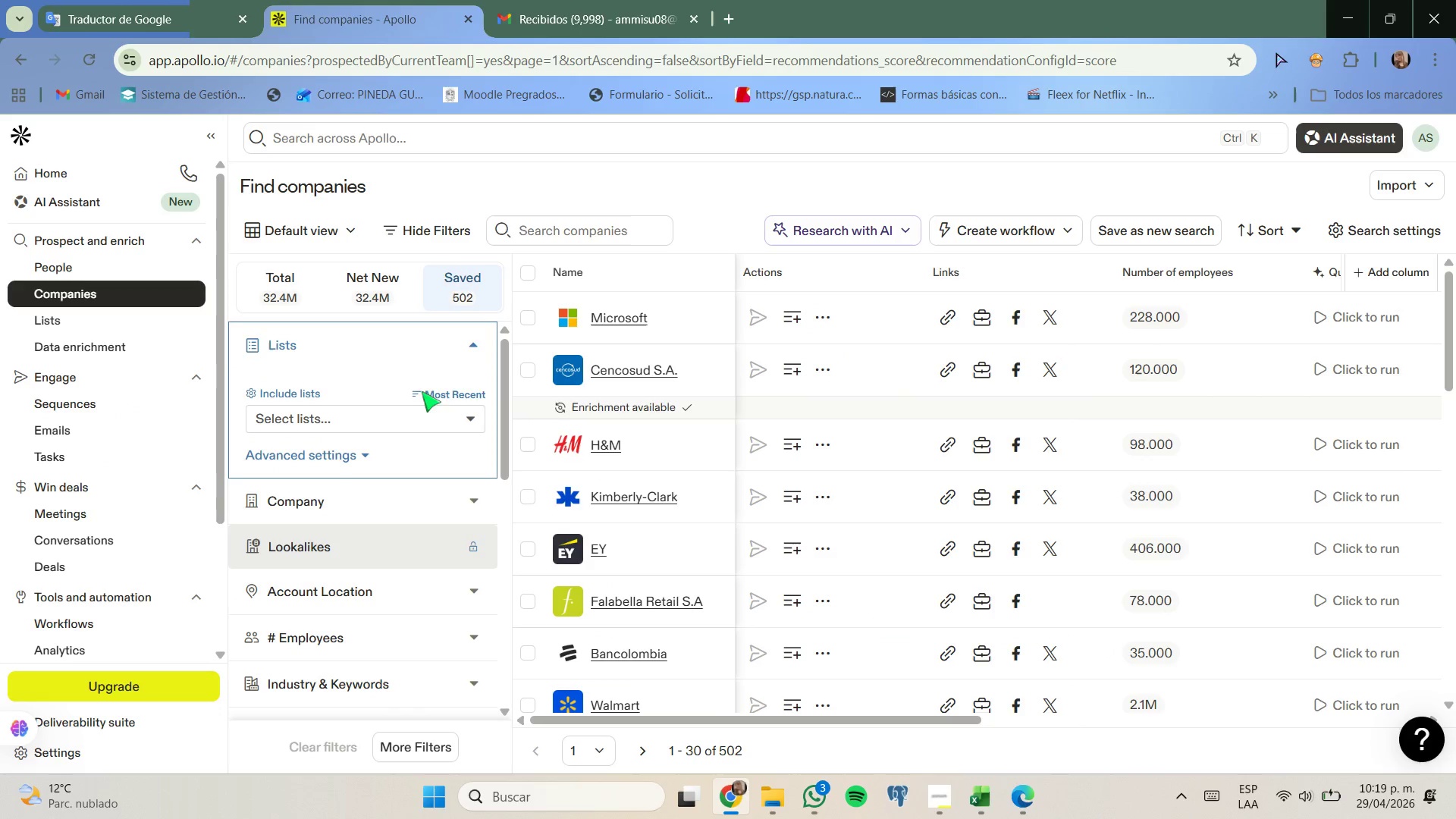 
left_click([403, 417])
 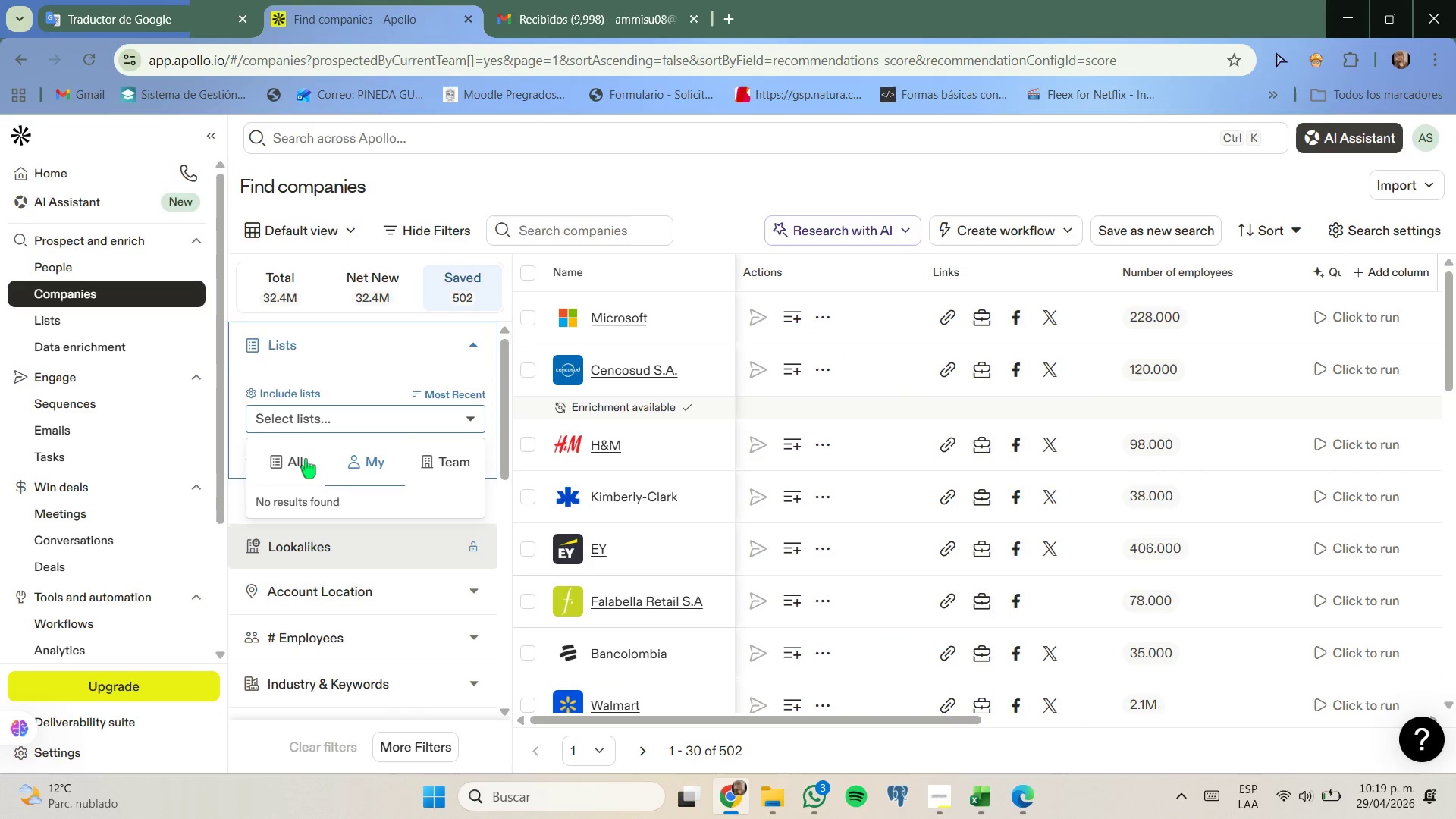 
left_click([305, 460])
 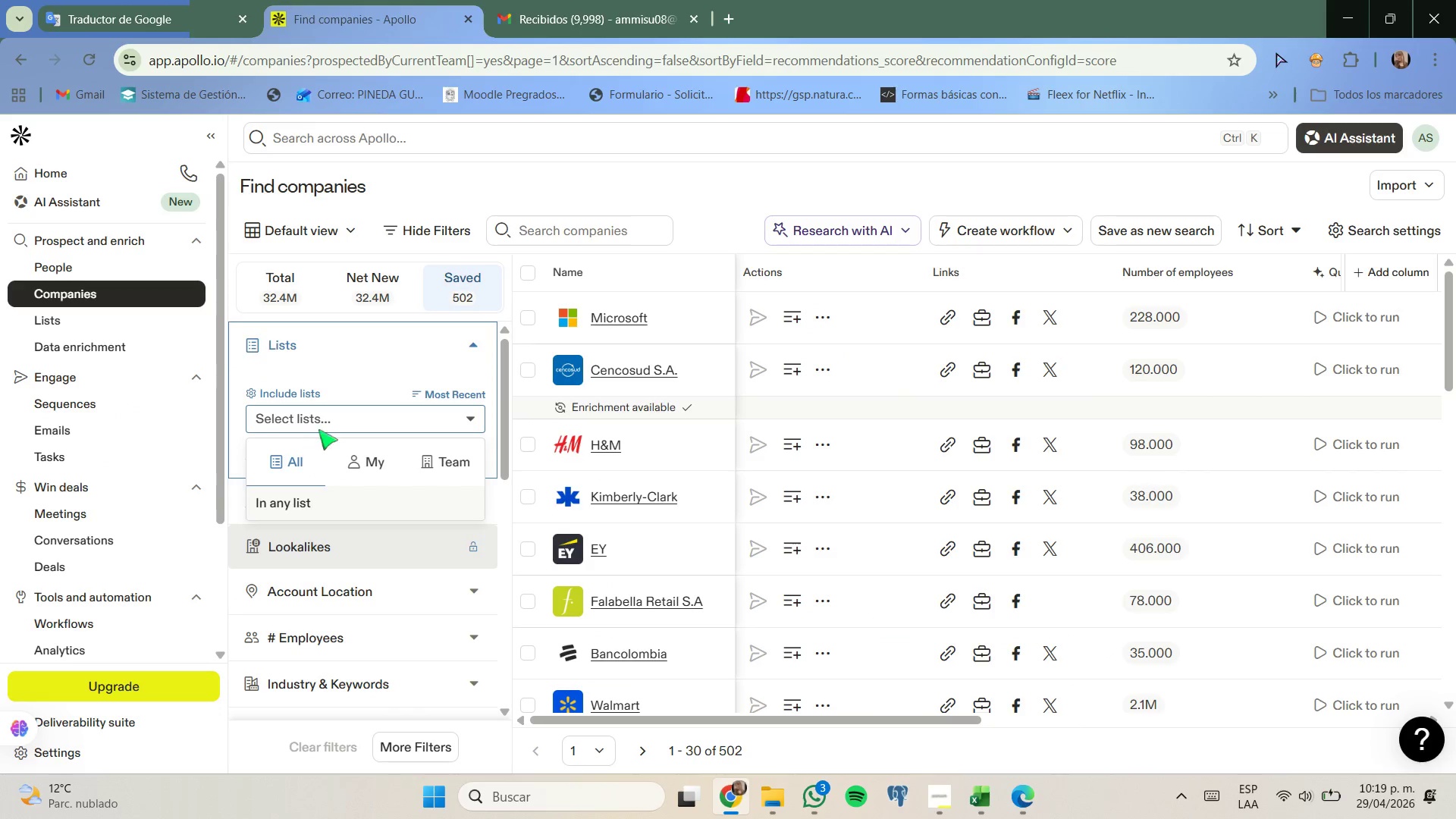 
left_click([328, 421])
 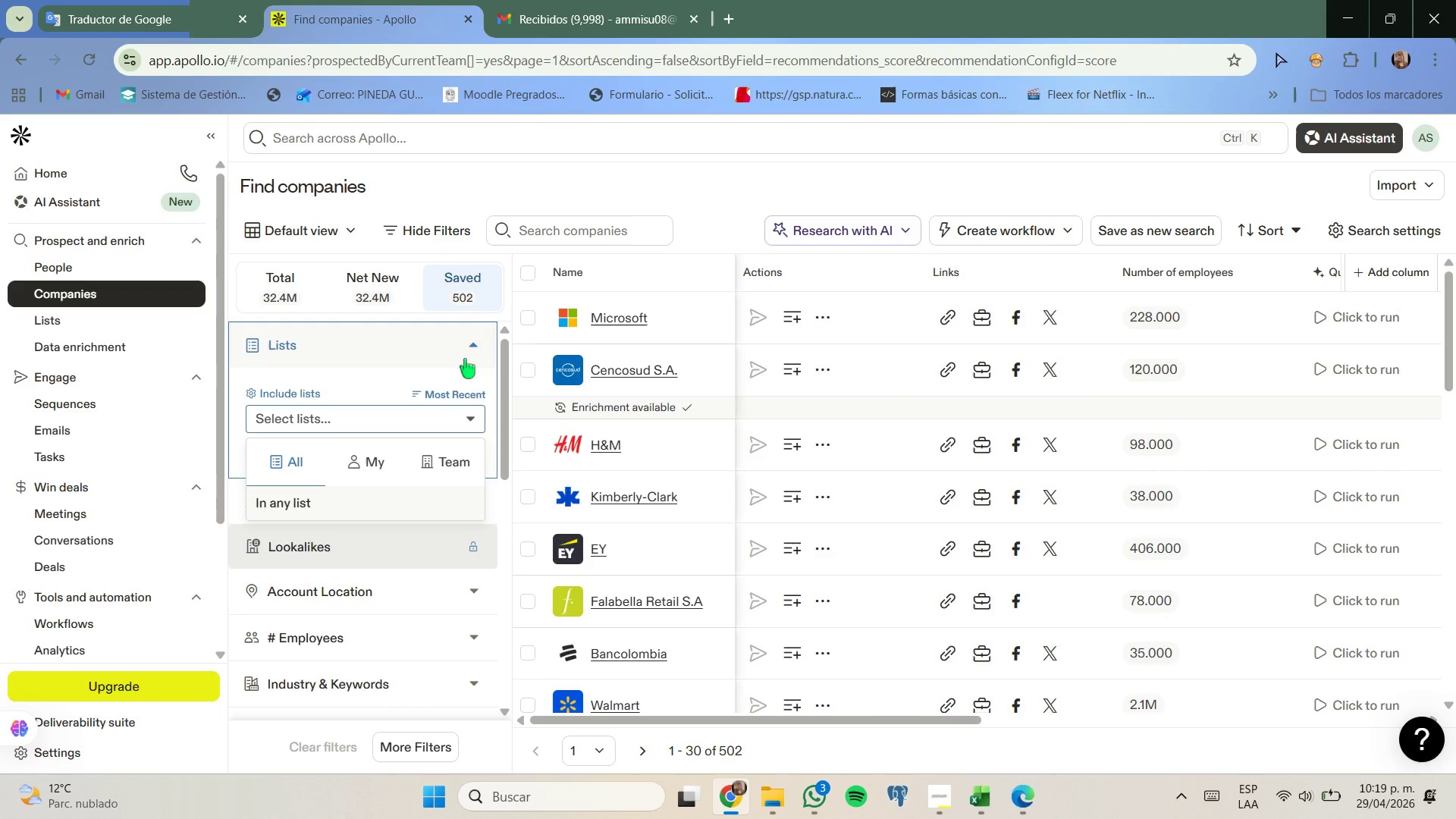 
left_click([465, 359])
 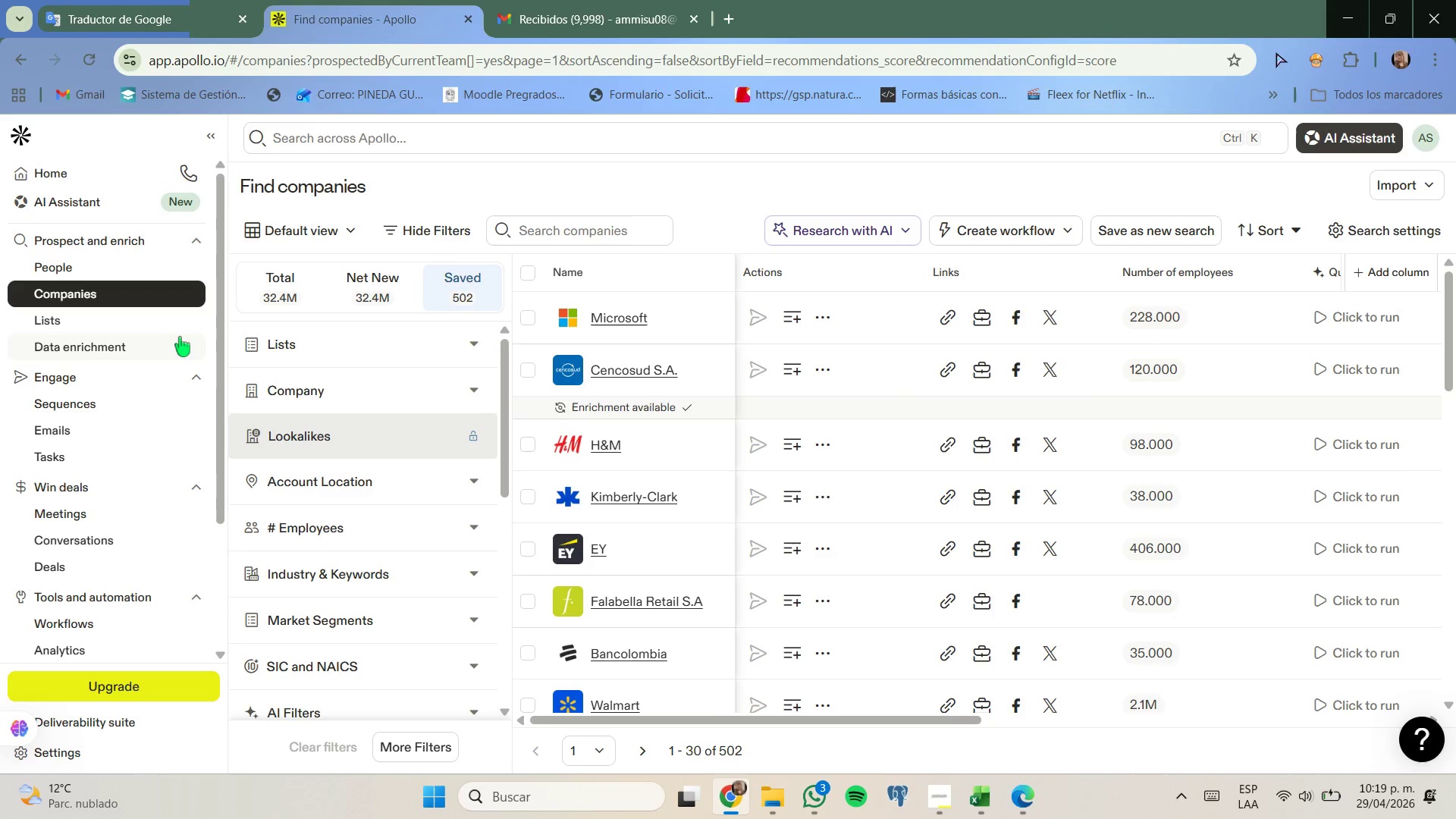 
left_click([164, 315])
 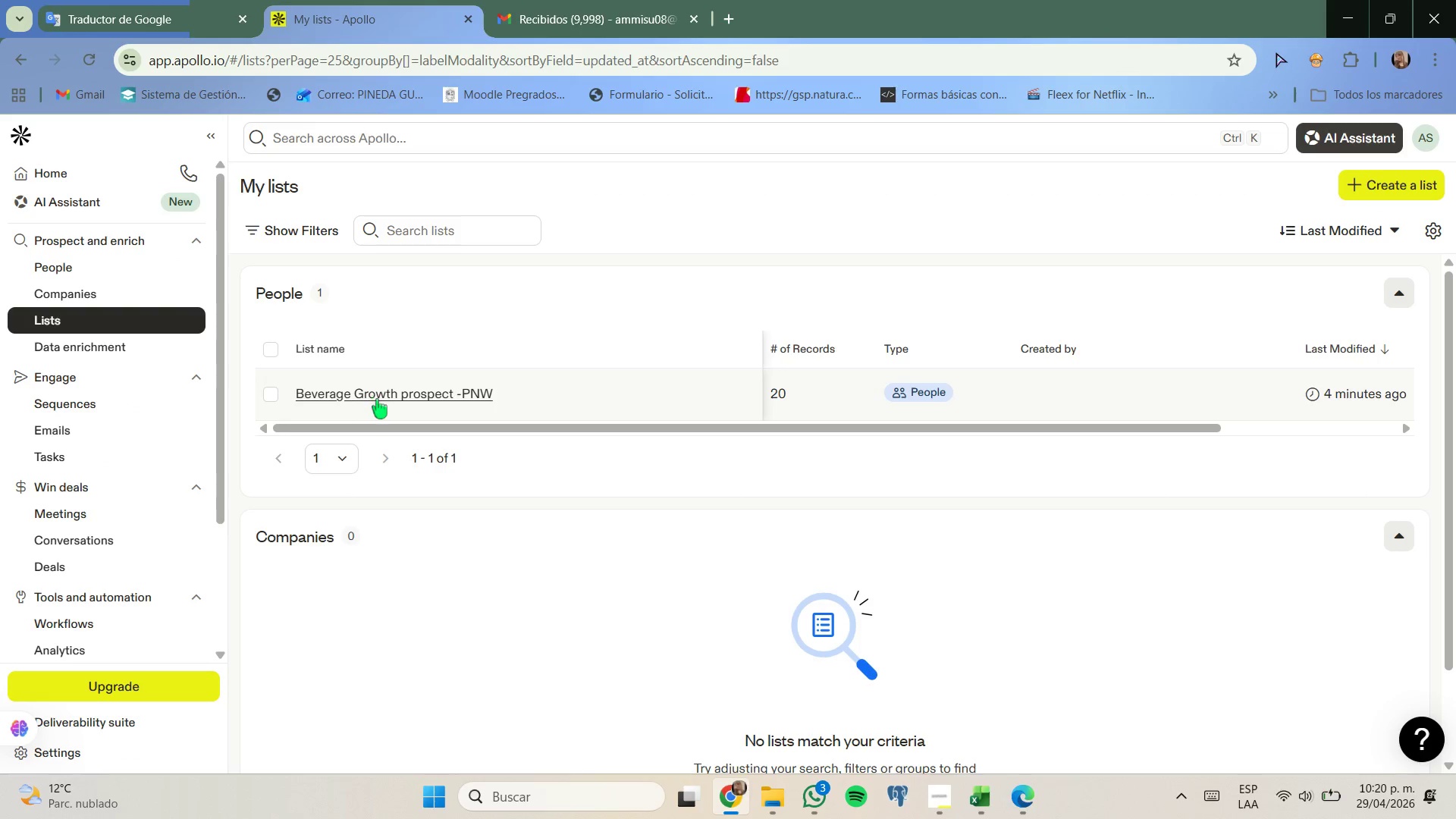 
left_click([377, 399])
 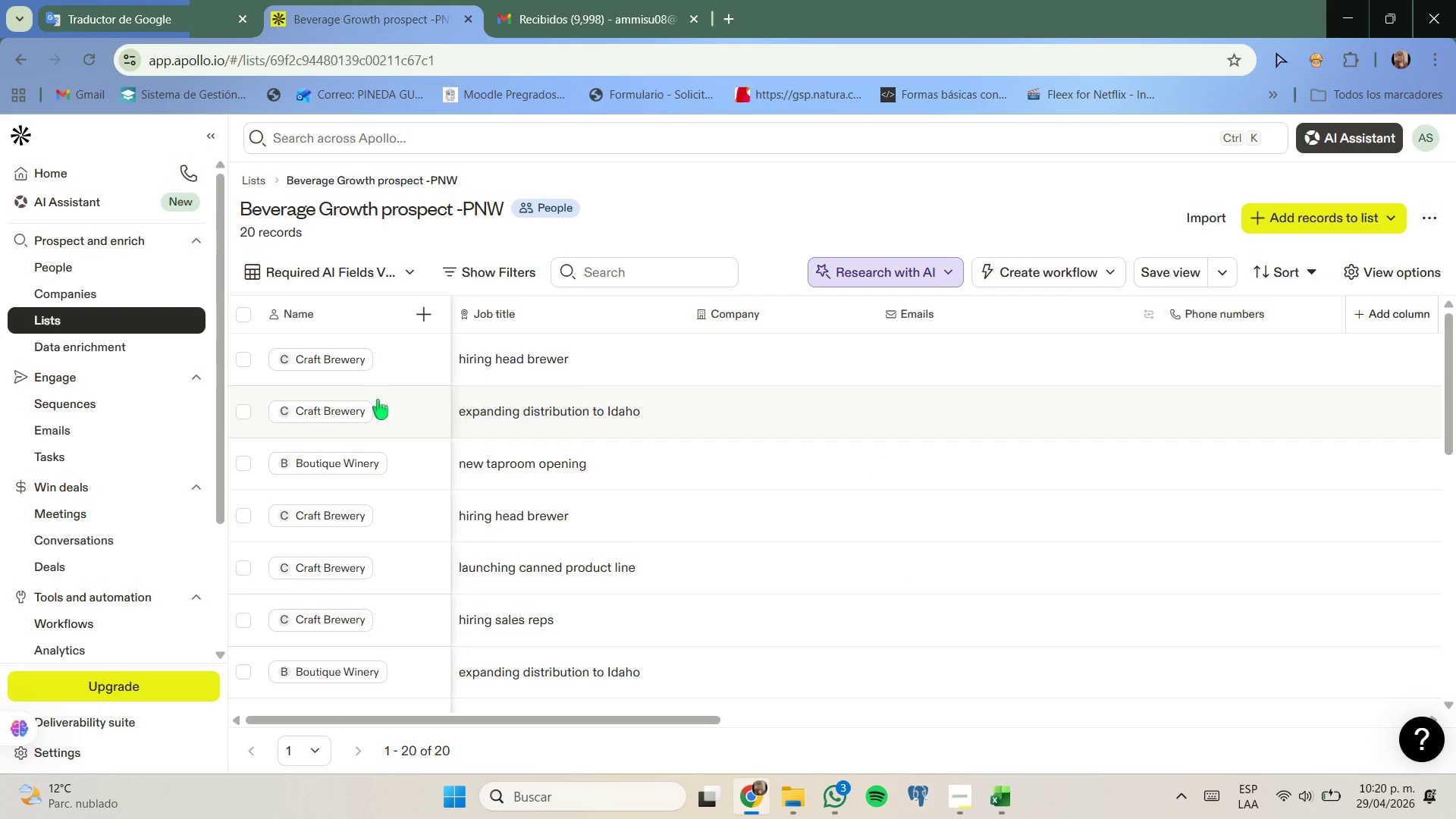 
scroll: coordinate [376, 399], scroll_direction: down, amount: 7.0
 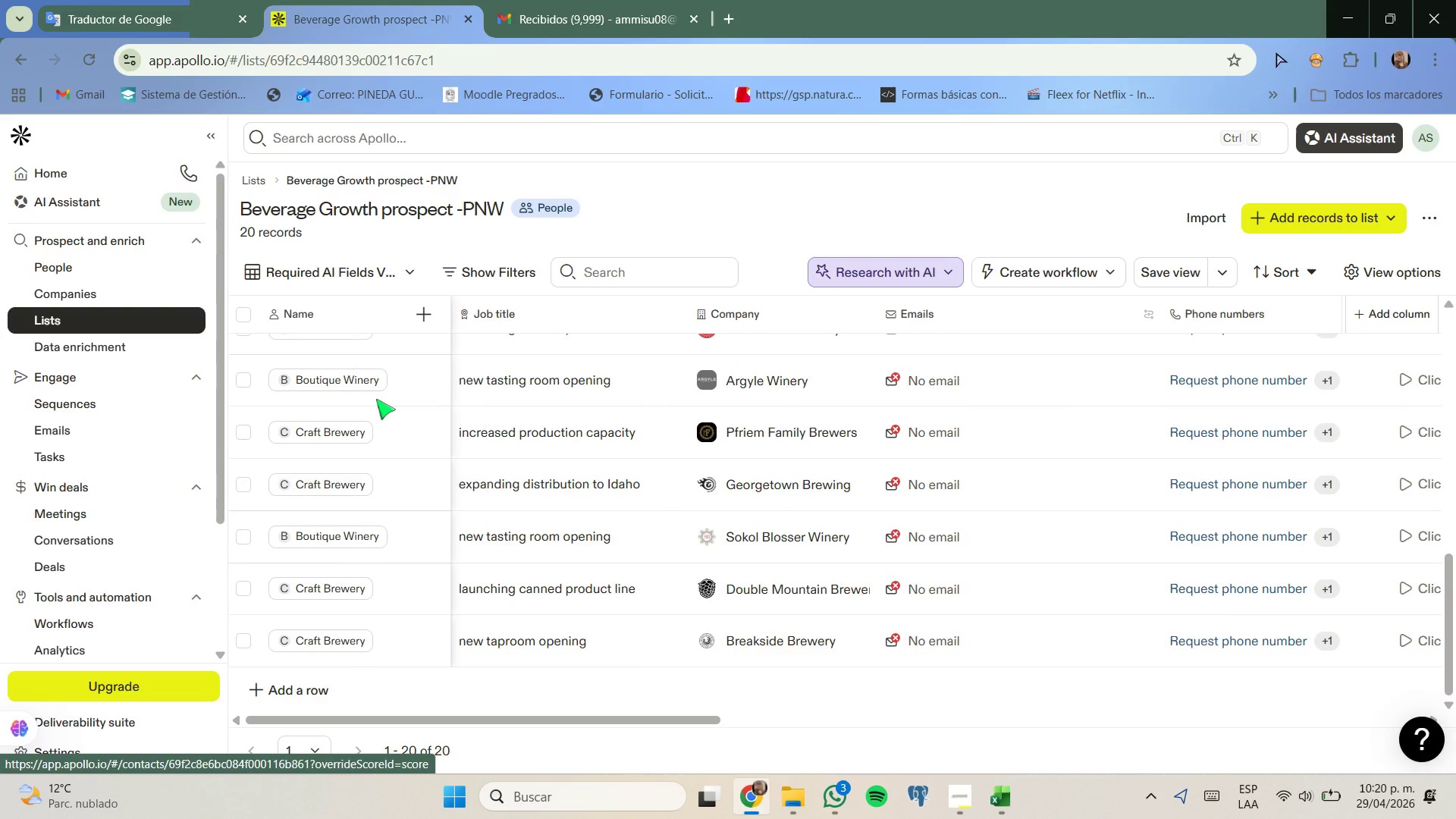 
scroll: coordinate [376, 399], scroll_direction: up, amount: 8.0
 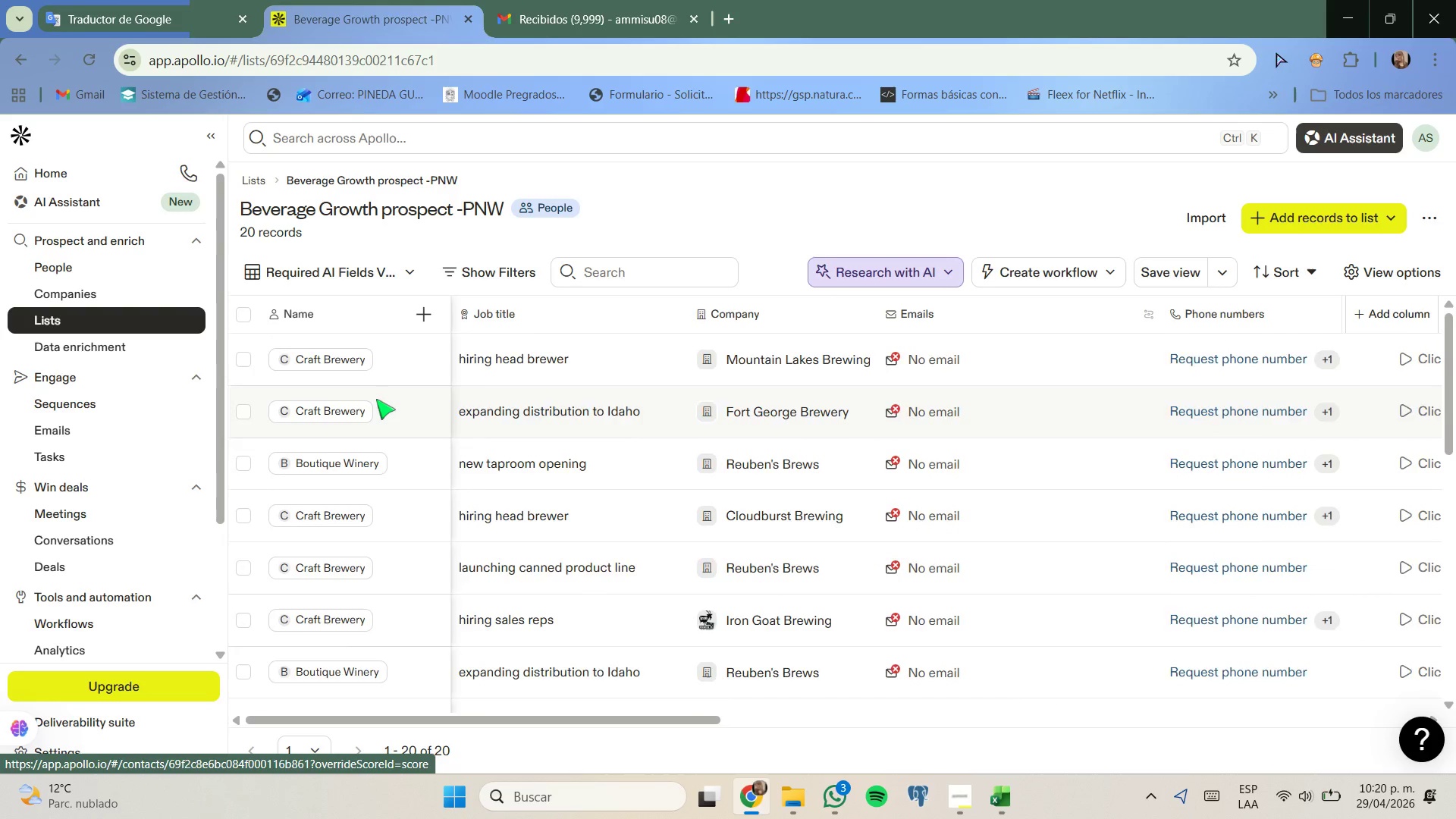 
scroll: coordinate [376, 399], scroll_direction: down, amount: 12.0
 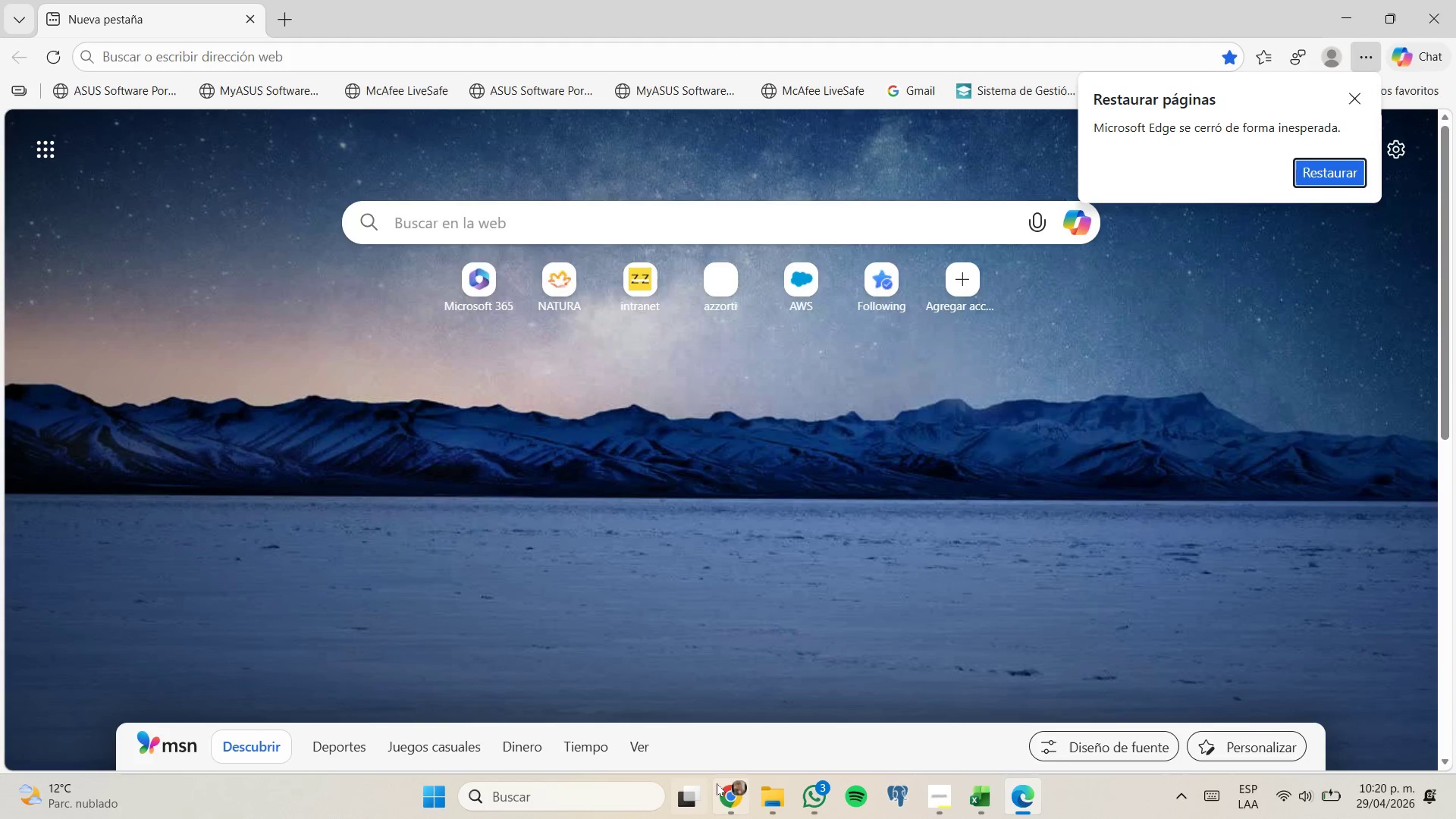 
left_click([731, 724])
 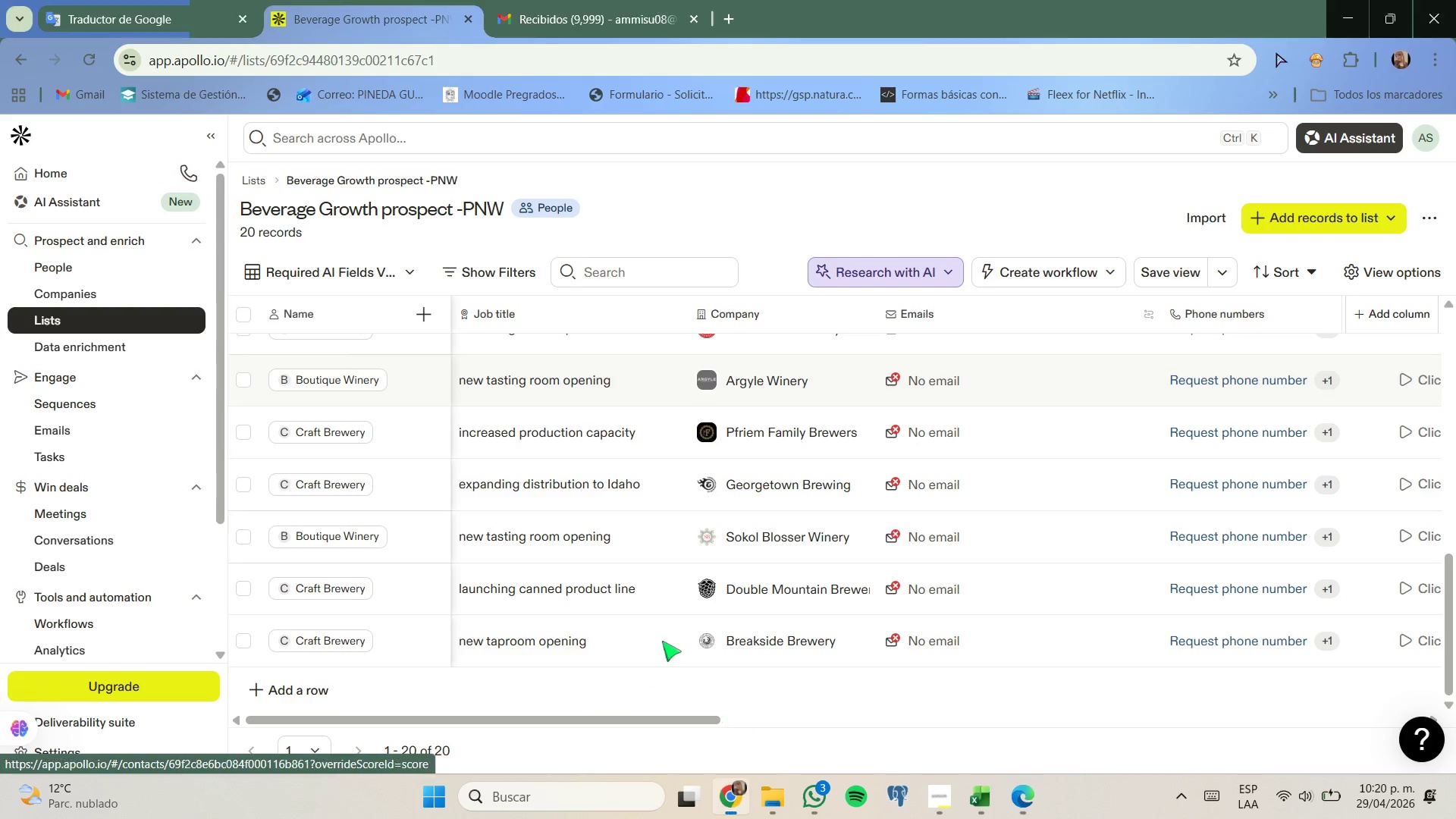 
scroll: coordinate [656, 619], scroll_direction: up, amount: 4.0
 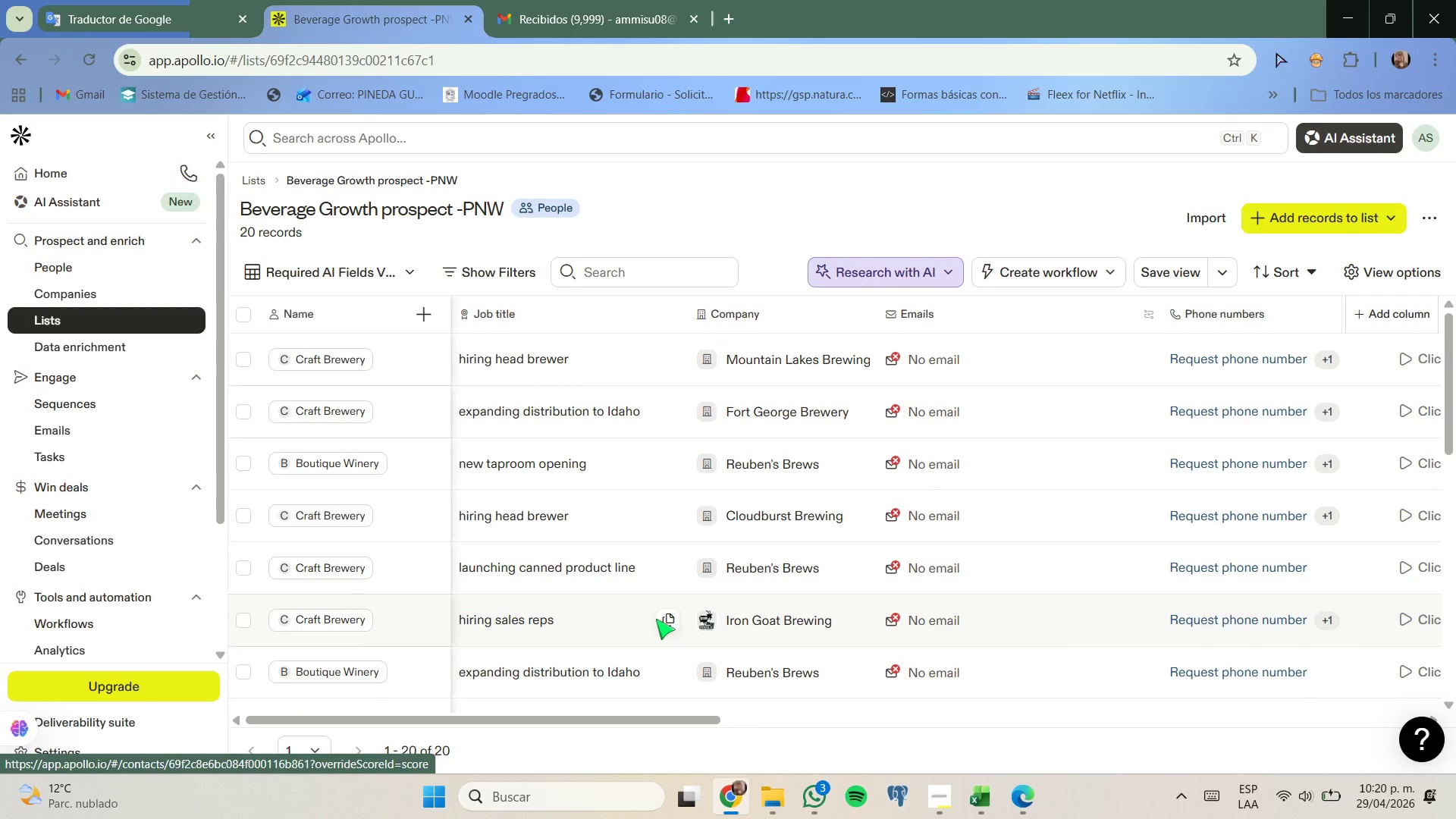 
scroll: coordinate [656, 619], scroll_direction: down, amount: 10.0
 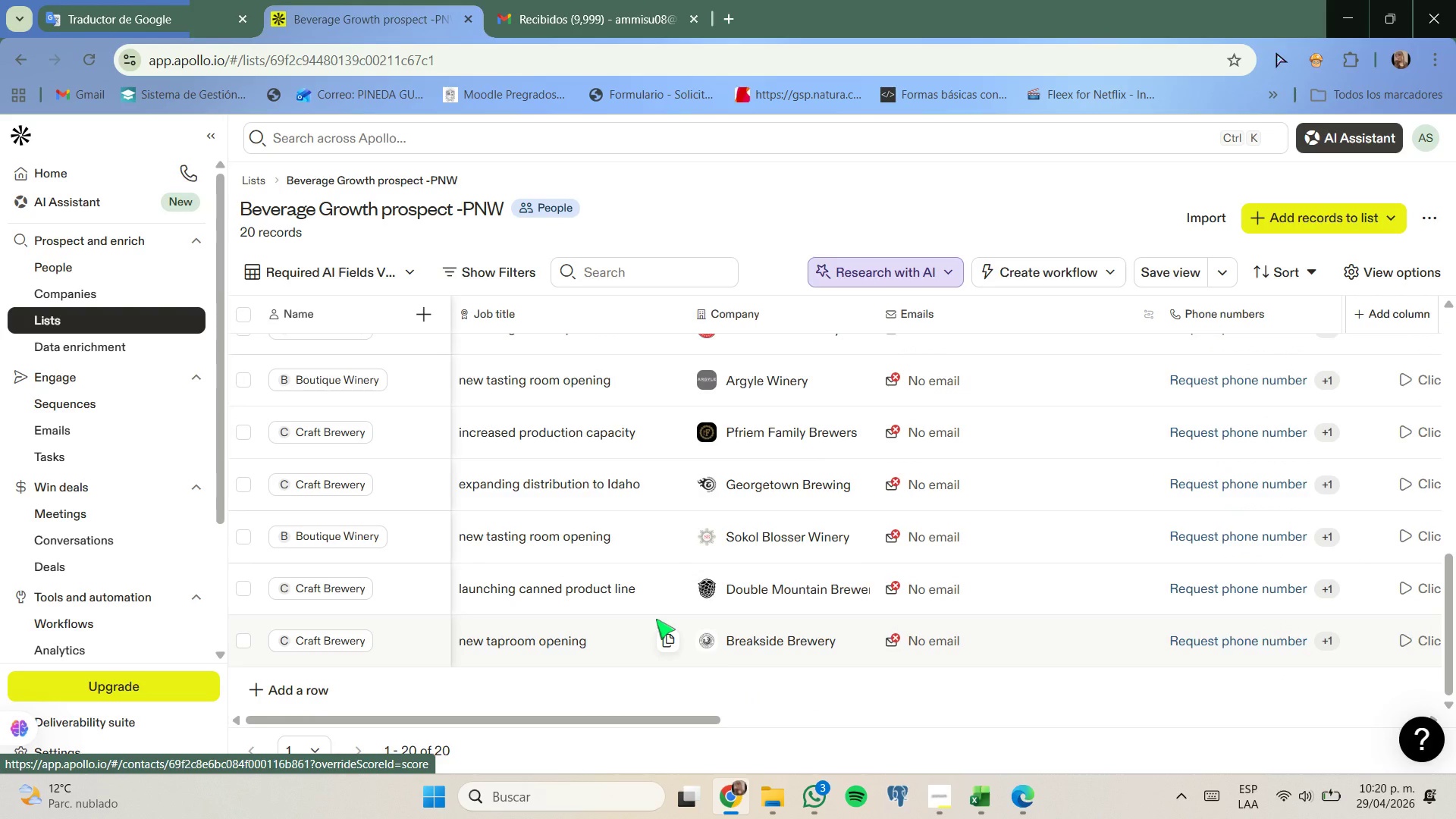 
scroll: coordinate [656, 619], scroll_direction: up, amount: 9.0
 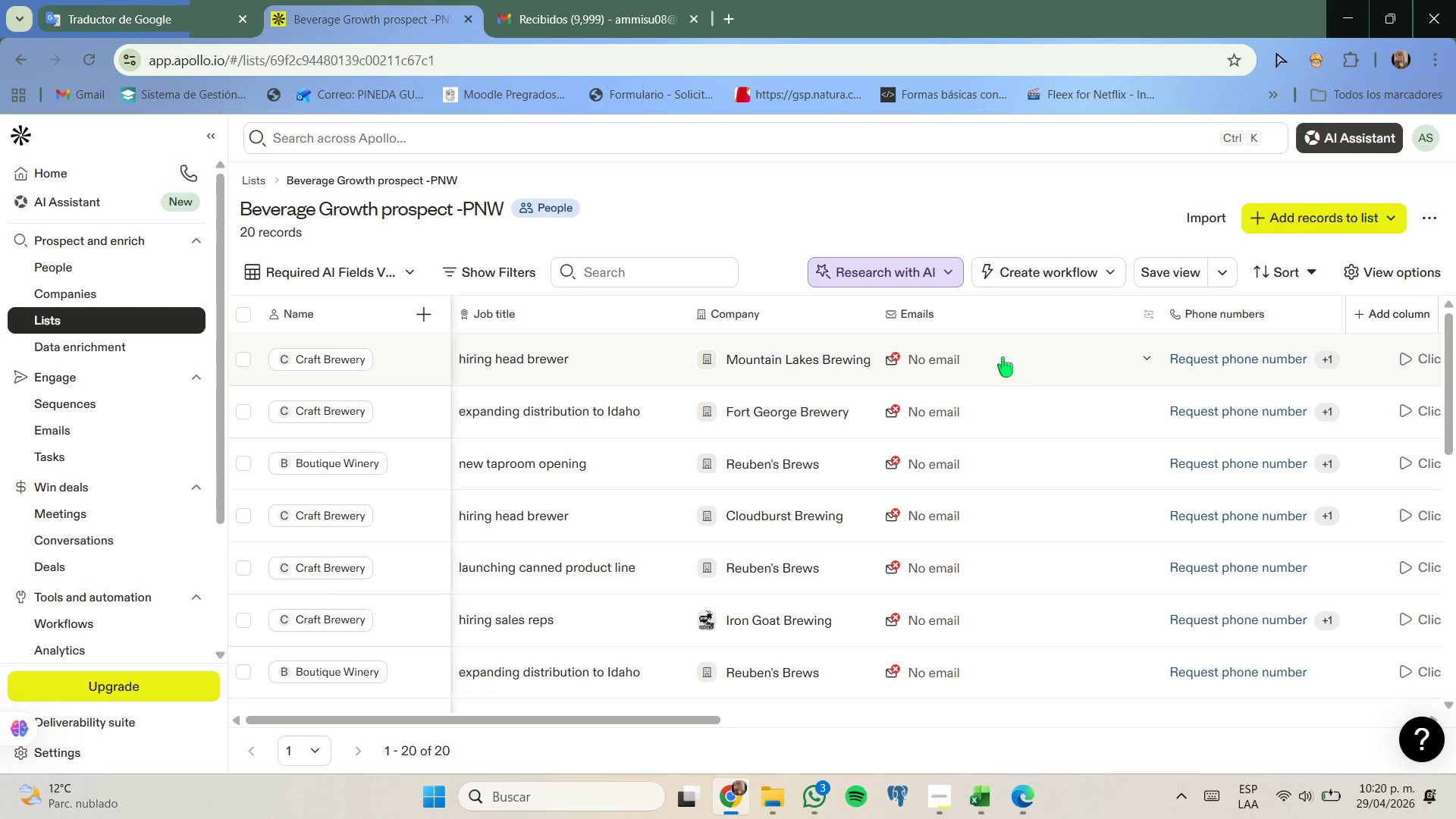 
left_click([1210, 224])
 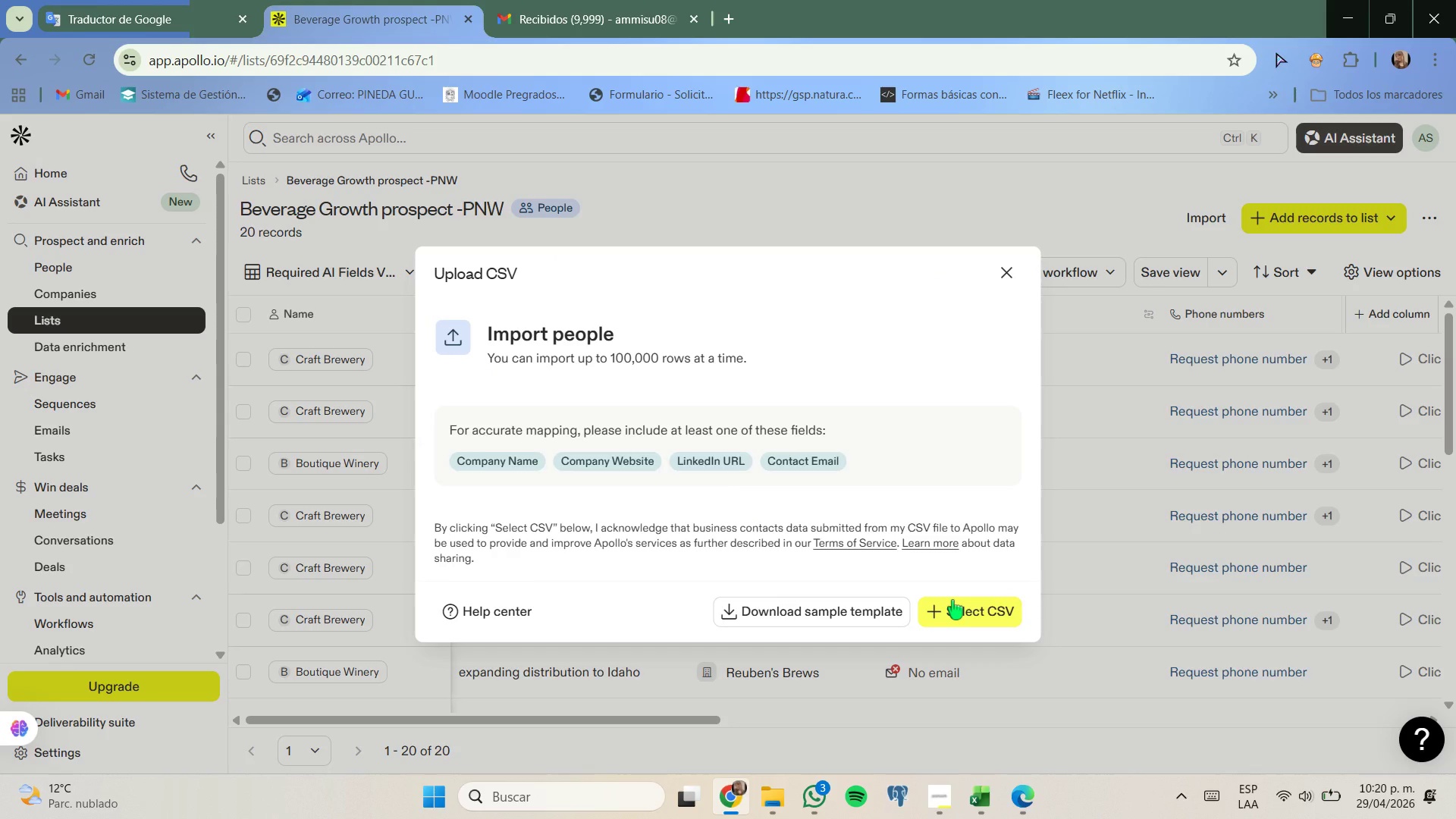 
left_click([952, 603])
 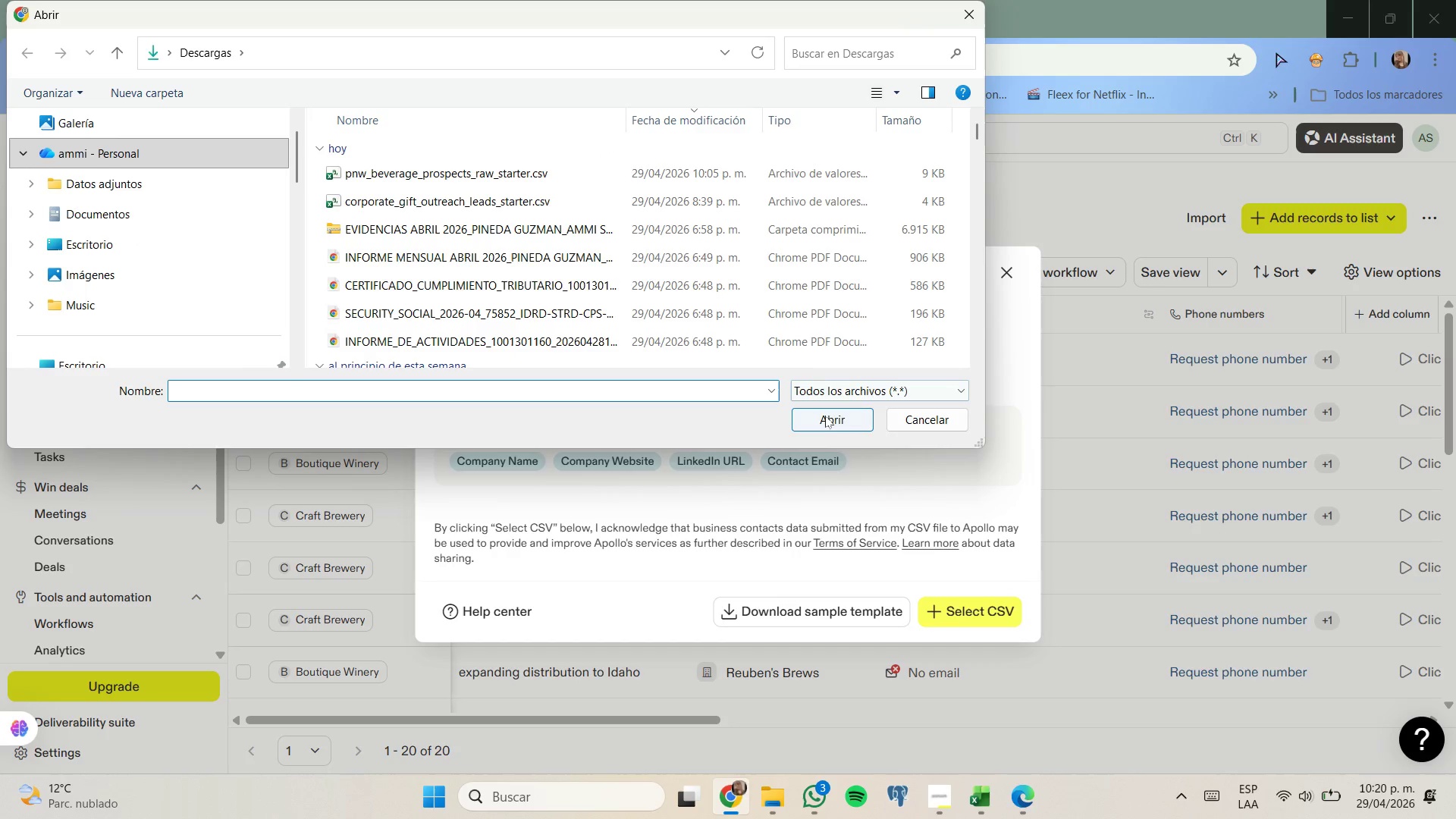 
left_click([792, 177])
 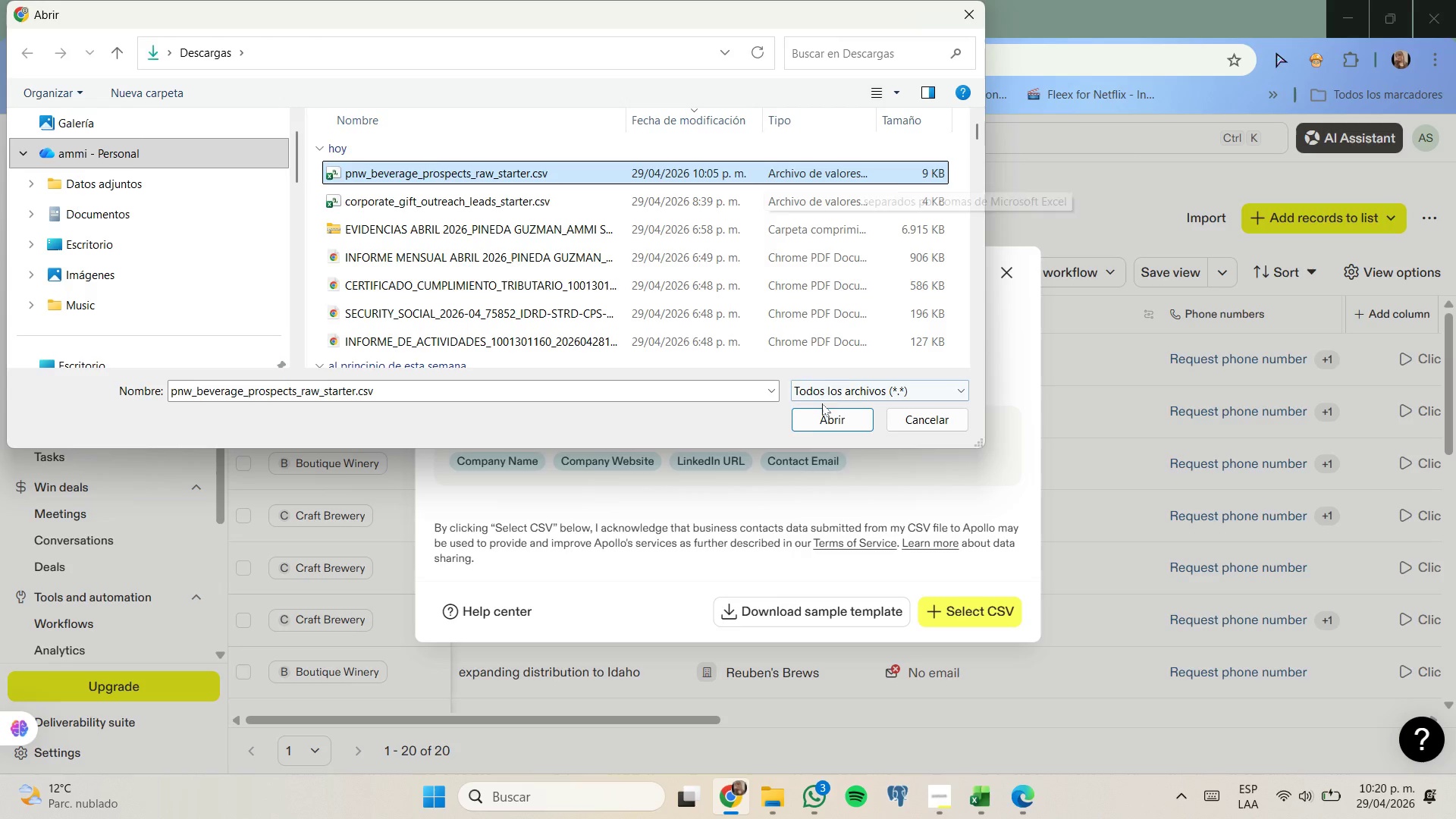 
left_click([824, 410])
 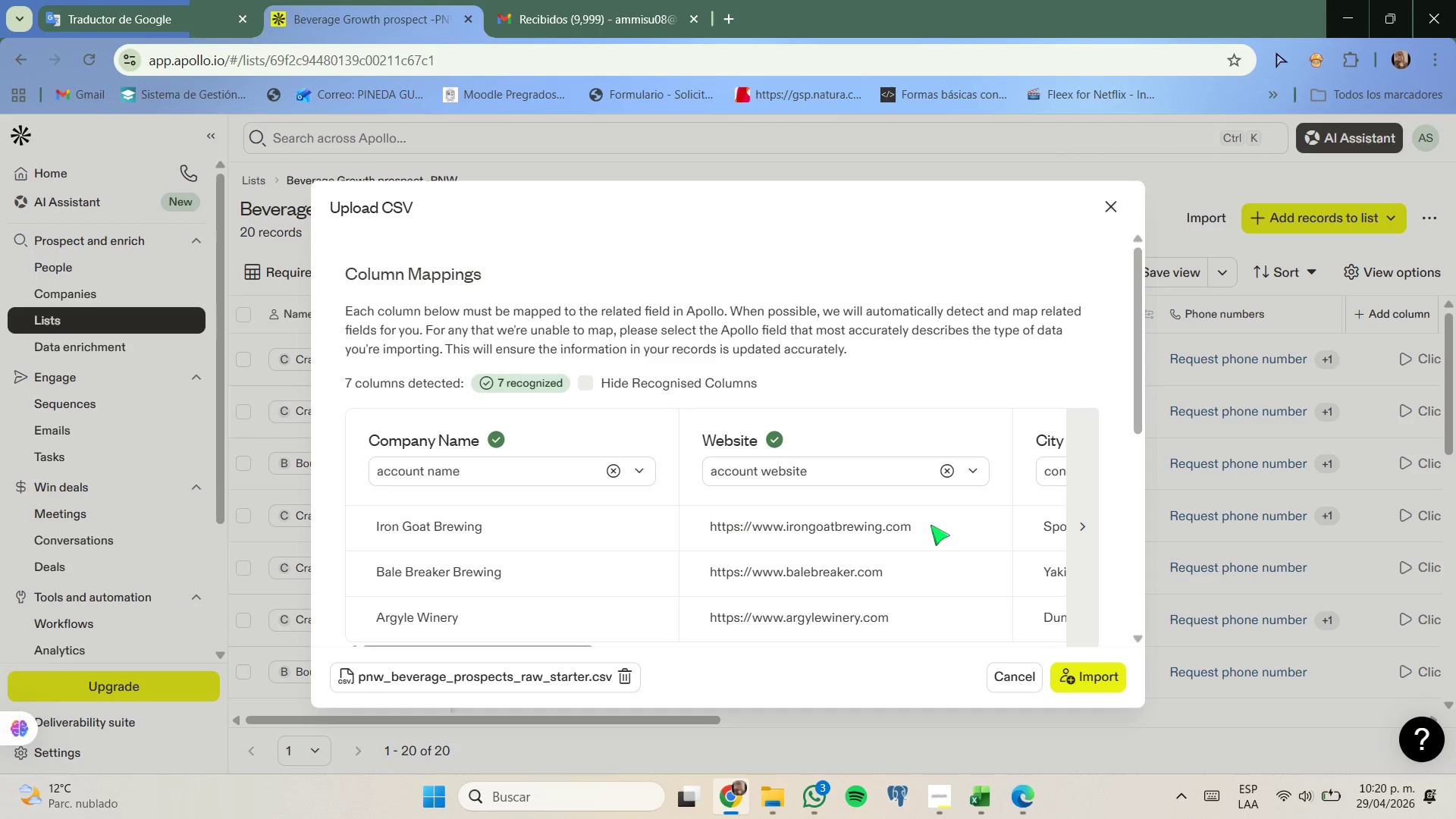 
scroll: coordinate [927, 546], scroll_direction: down, amount: 3.0
 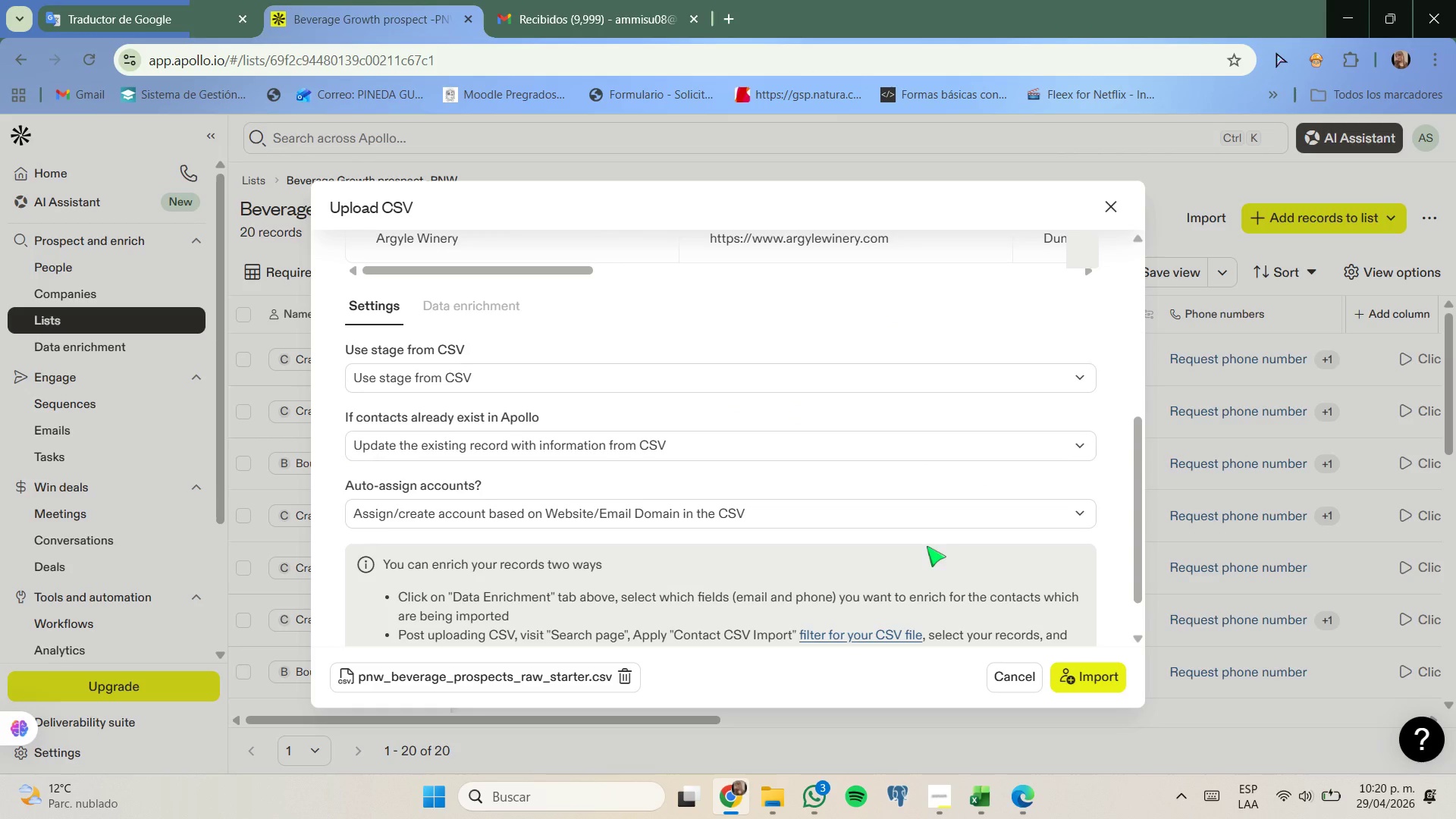 
scroll: coordinate [927, 546], scroll_direction: up, amount: 1.0
 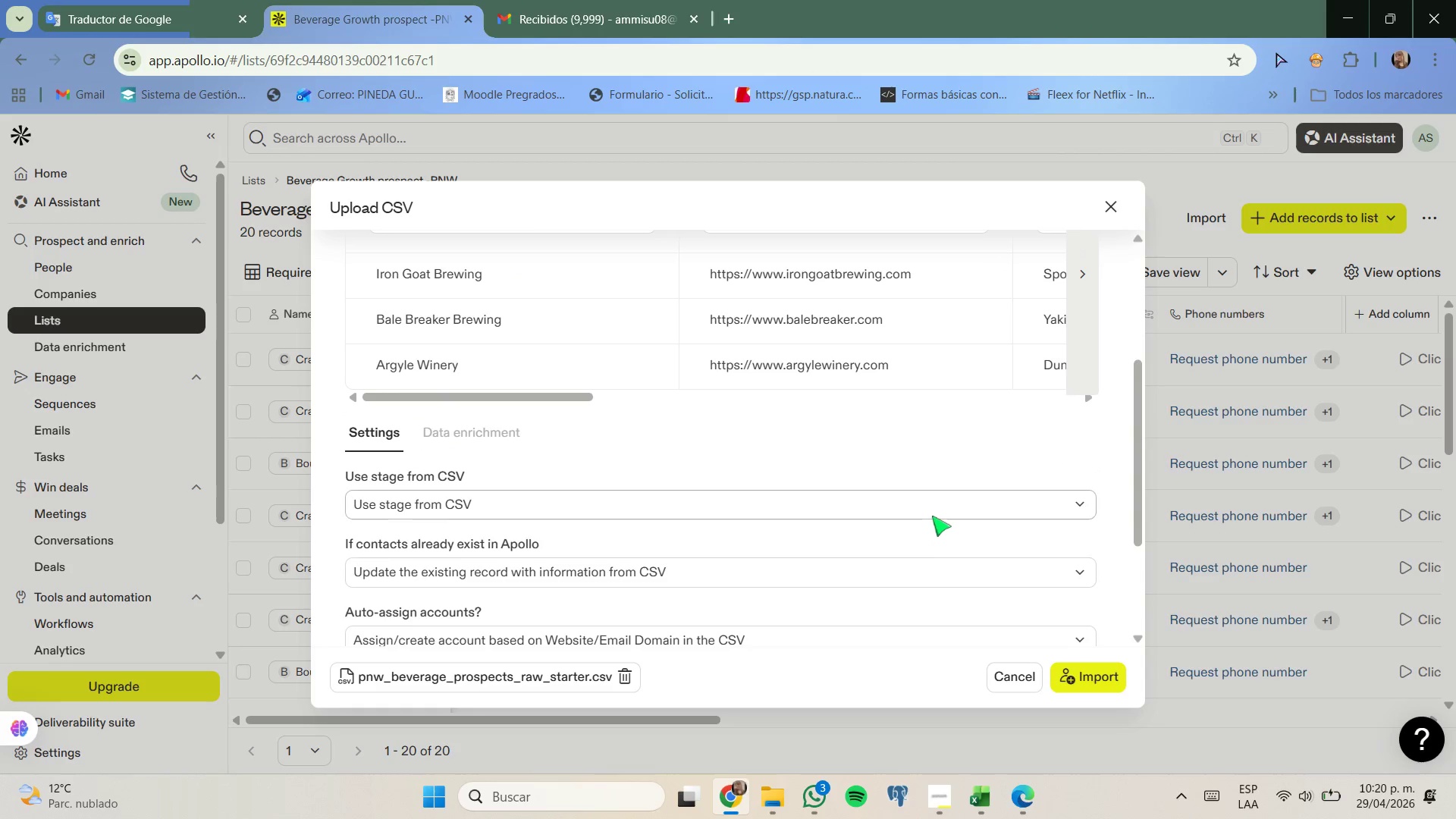 
left_click([934, 510])
 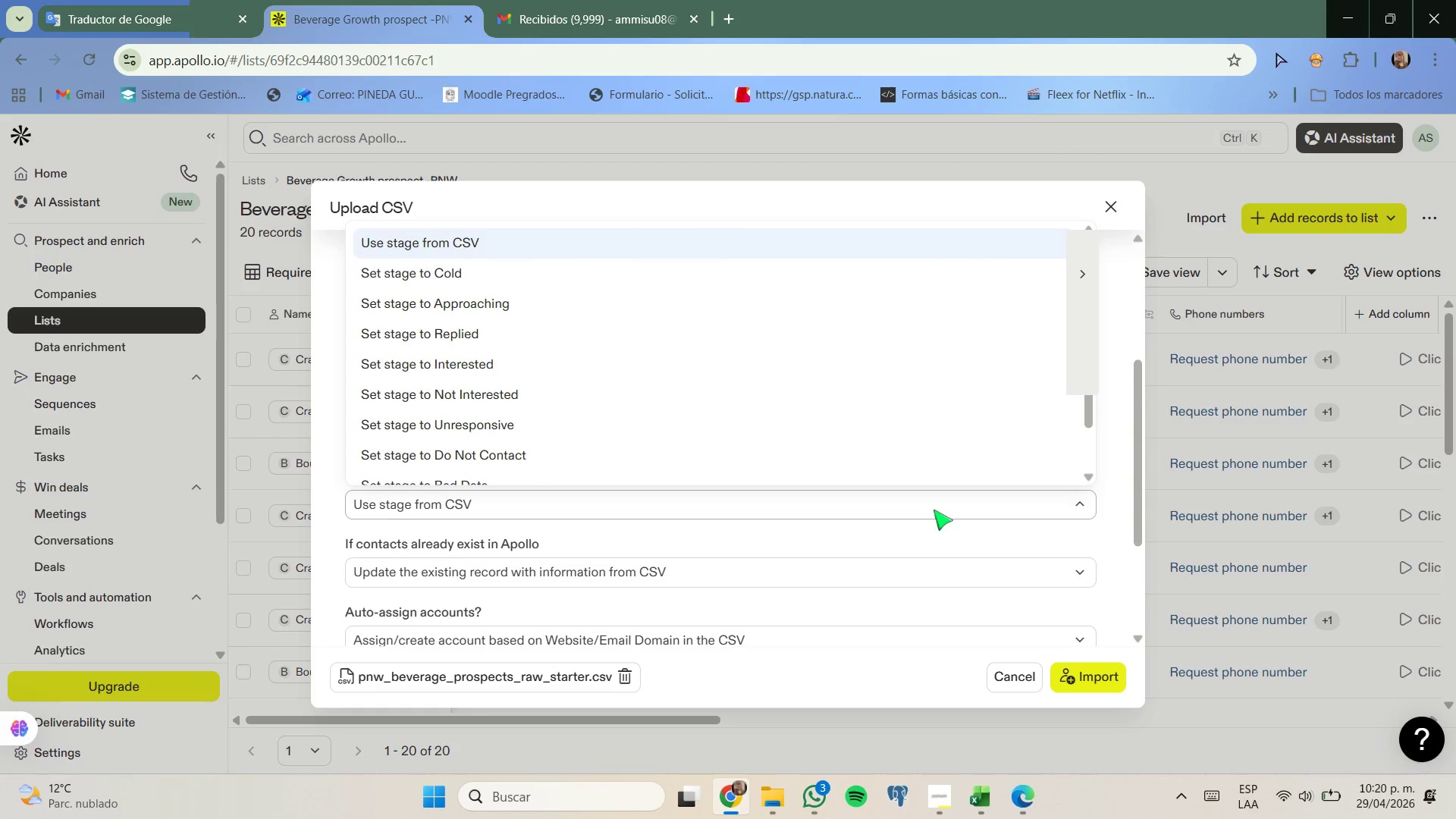 
left_click([934, 510])
 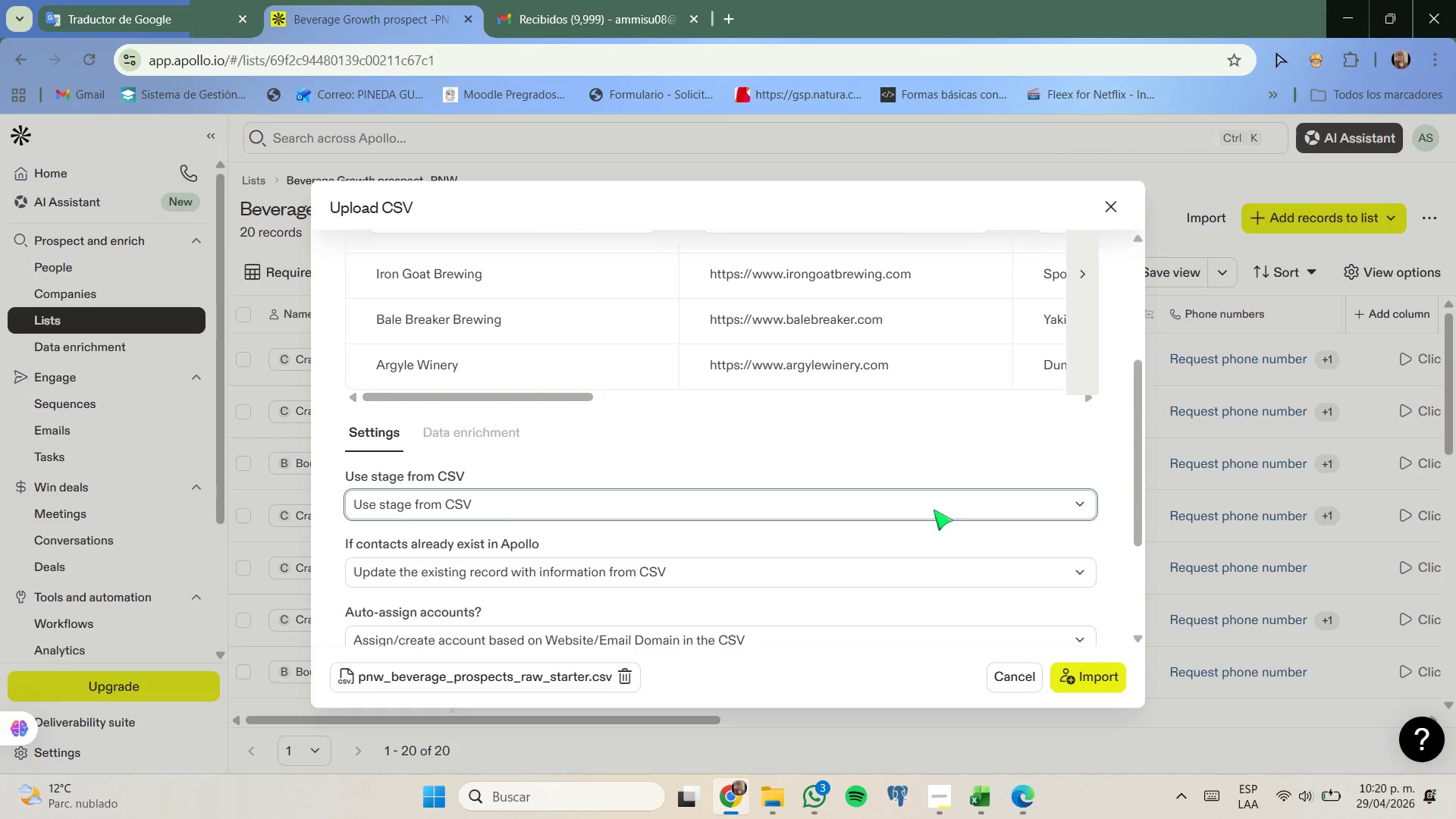 
scroll: coordinate [934, 510], scroll_direction: down, amount: 2.0
 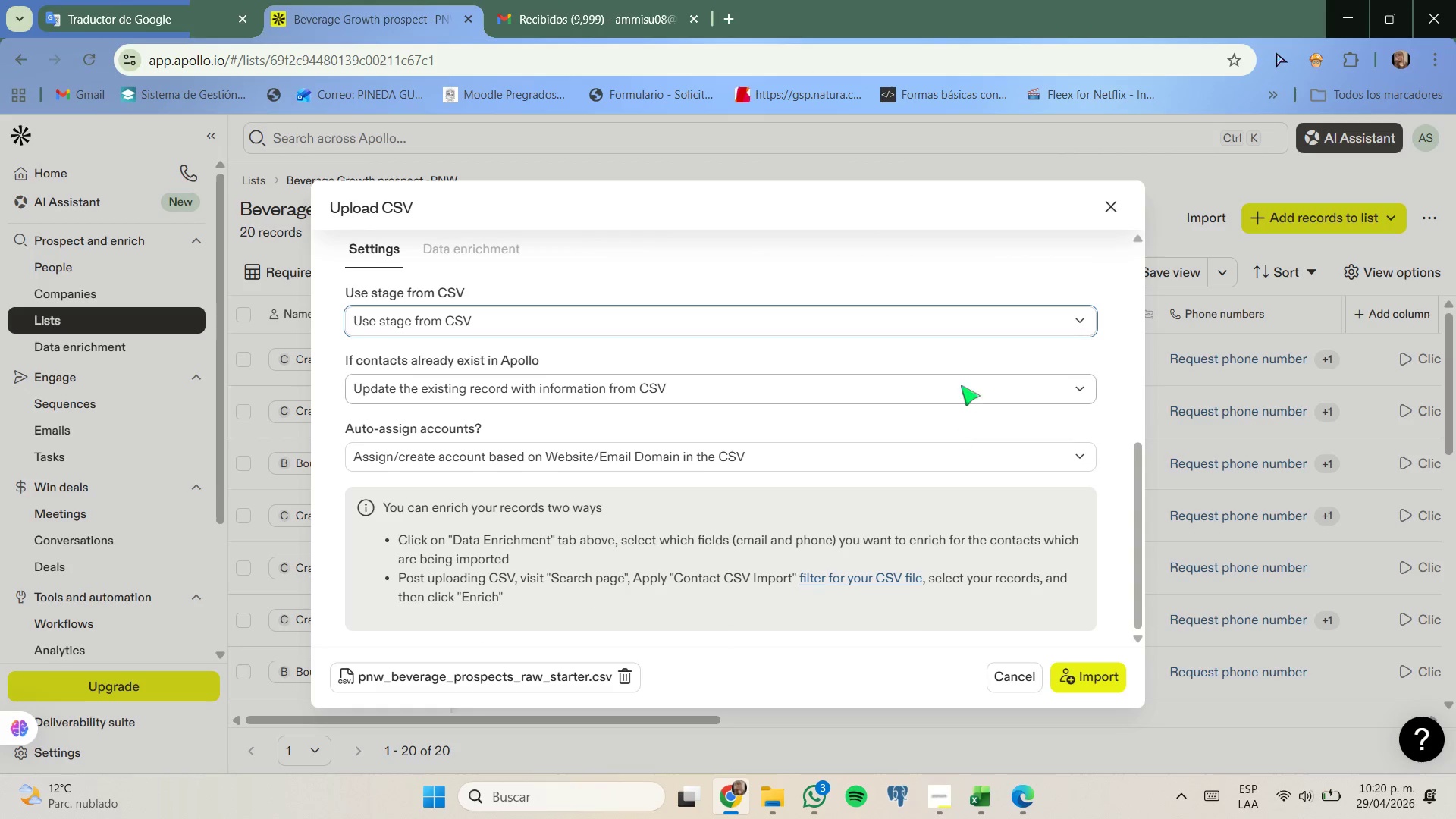 
left_click([961, 381])
 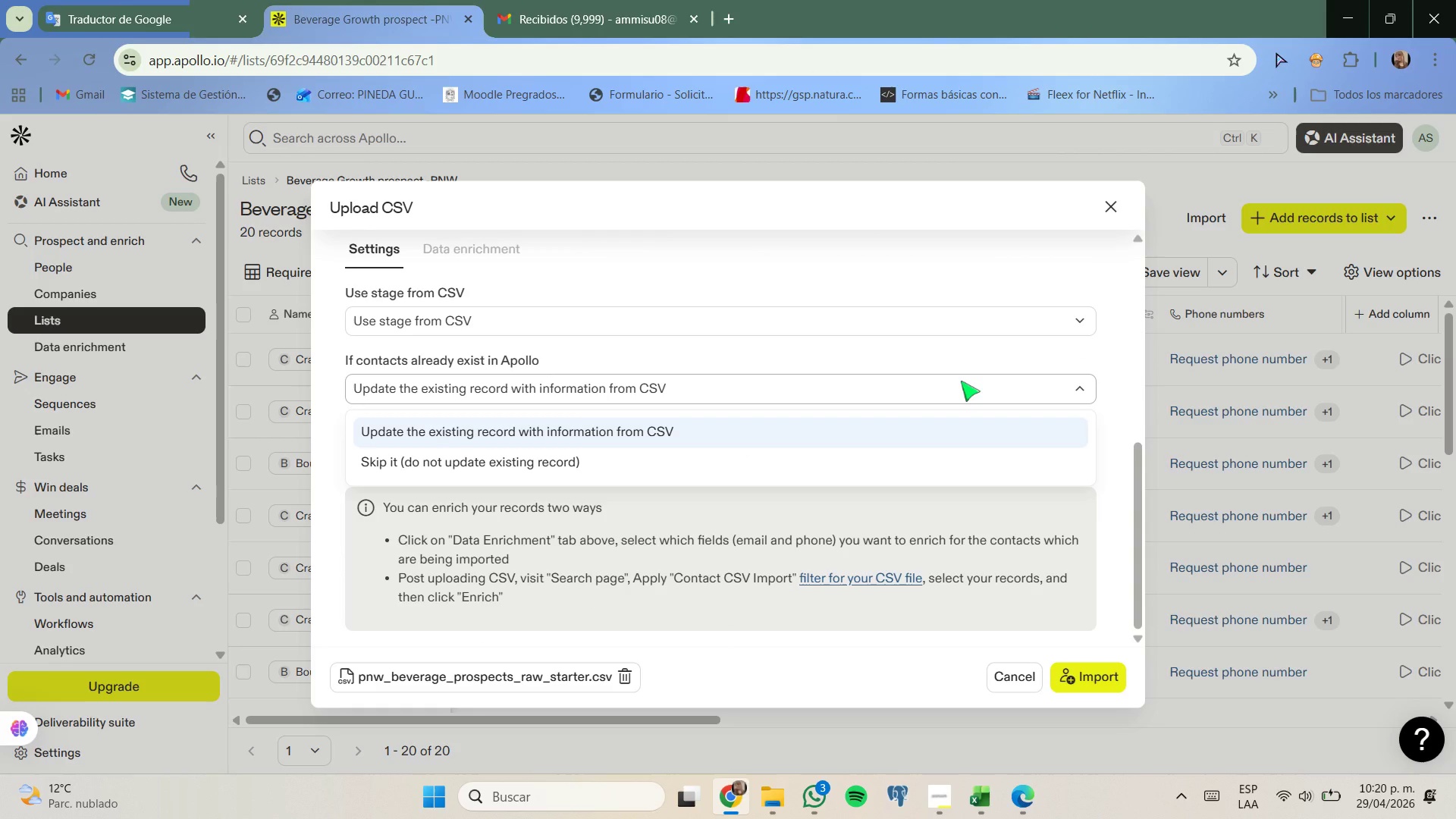 
left_click([961, 381])
 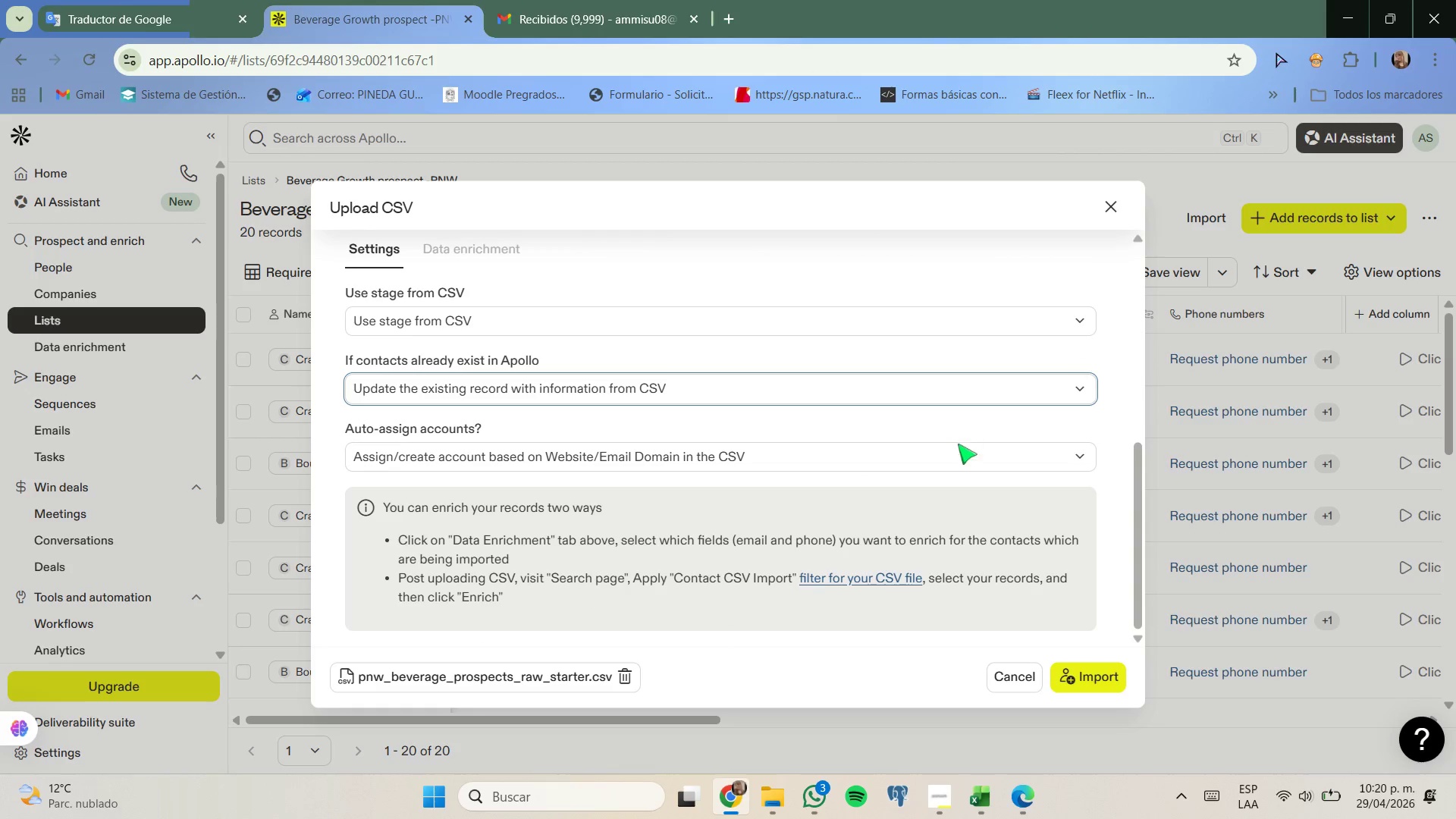 
left_click([958, 446])
 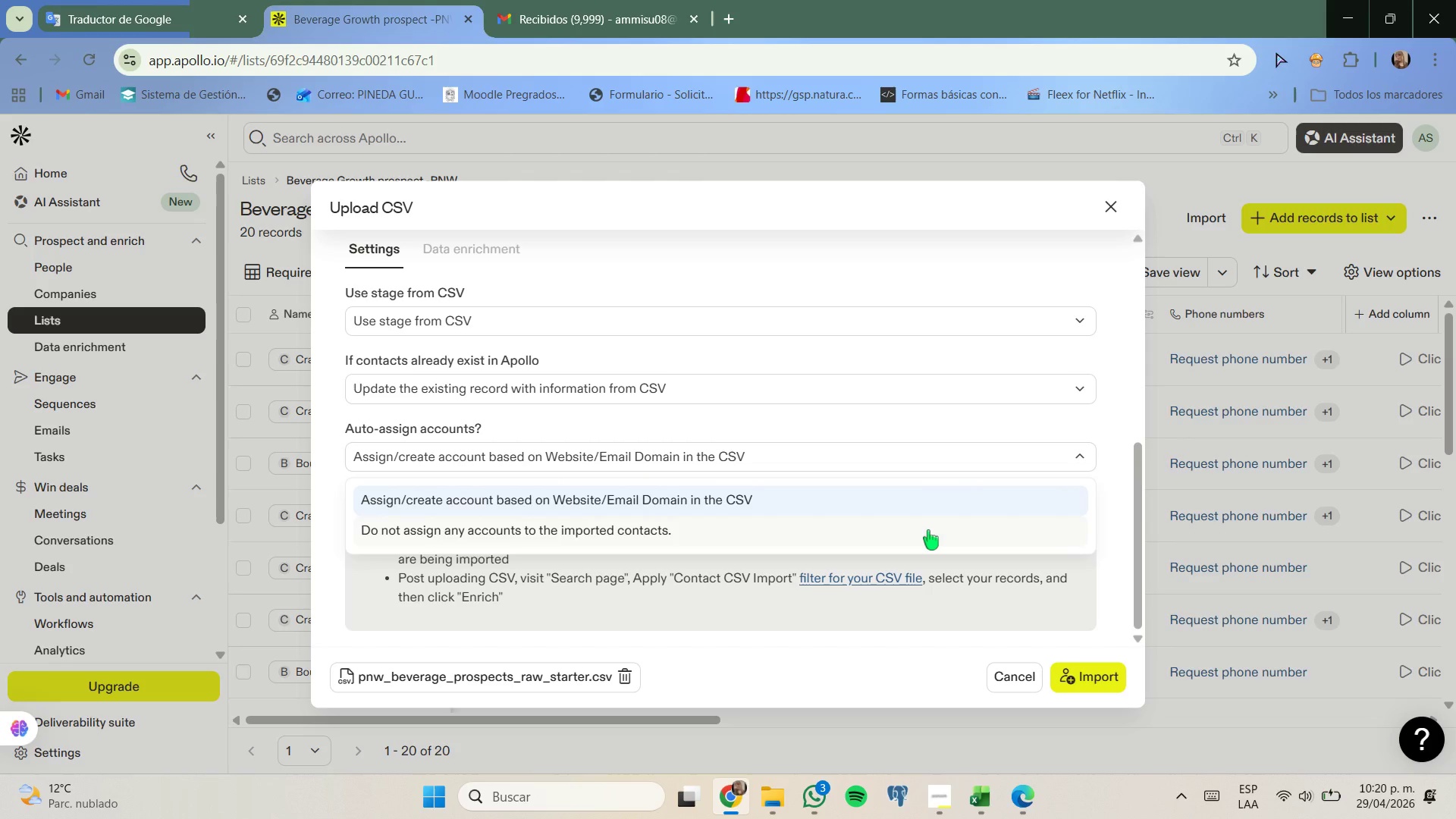 
left_click([928, 530])
 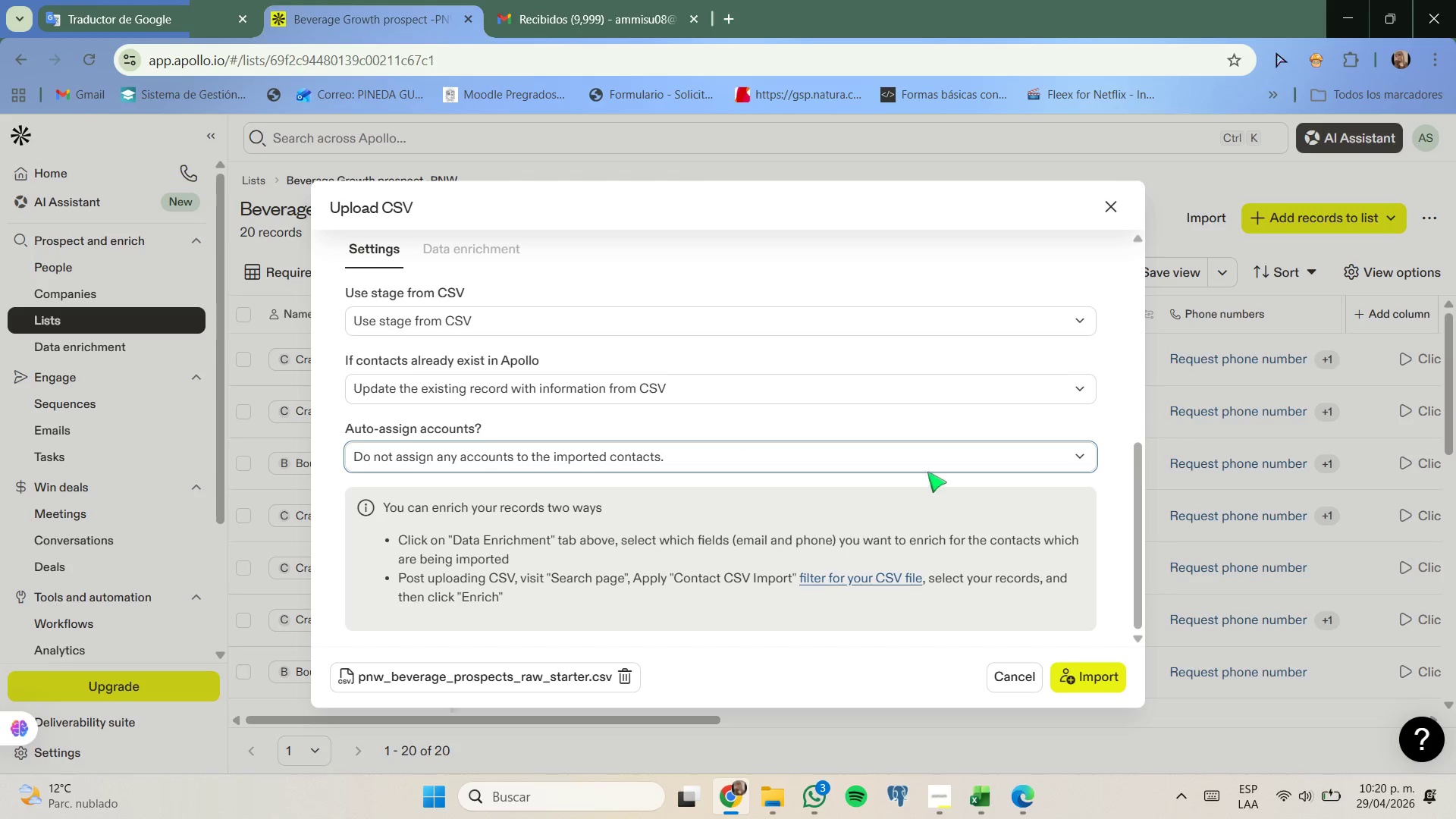 
left_click([927, 463])
 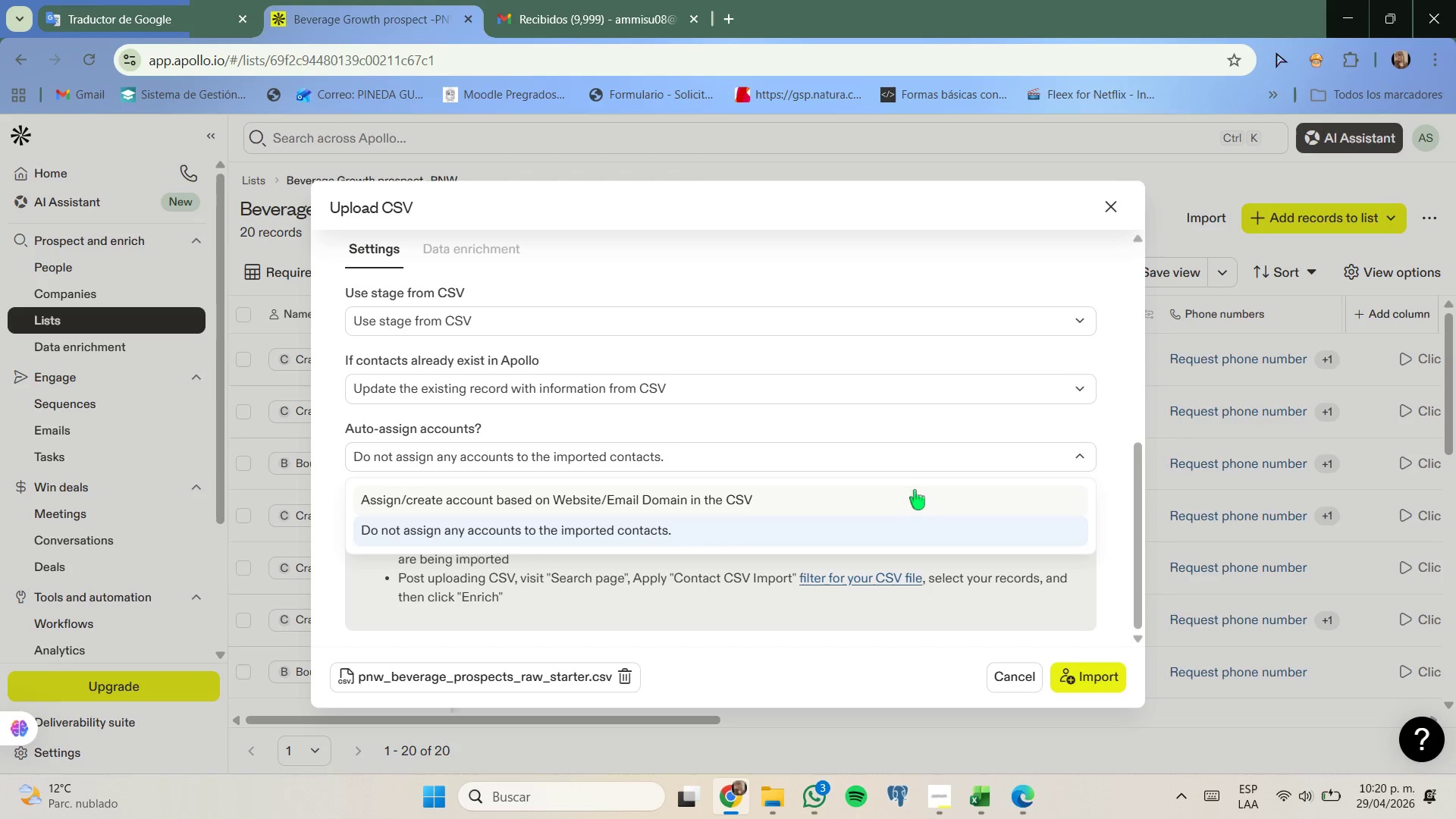 
left_click([915, 493])
 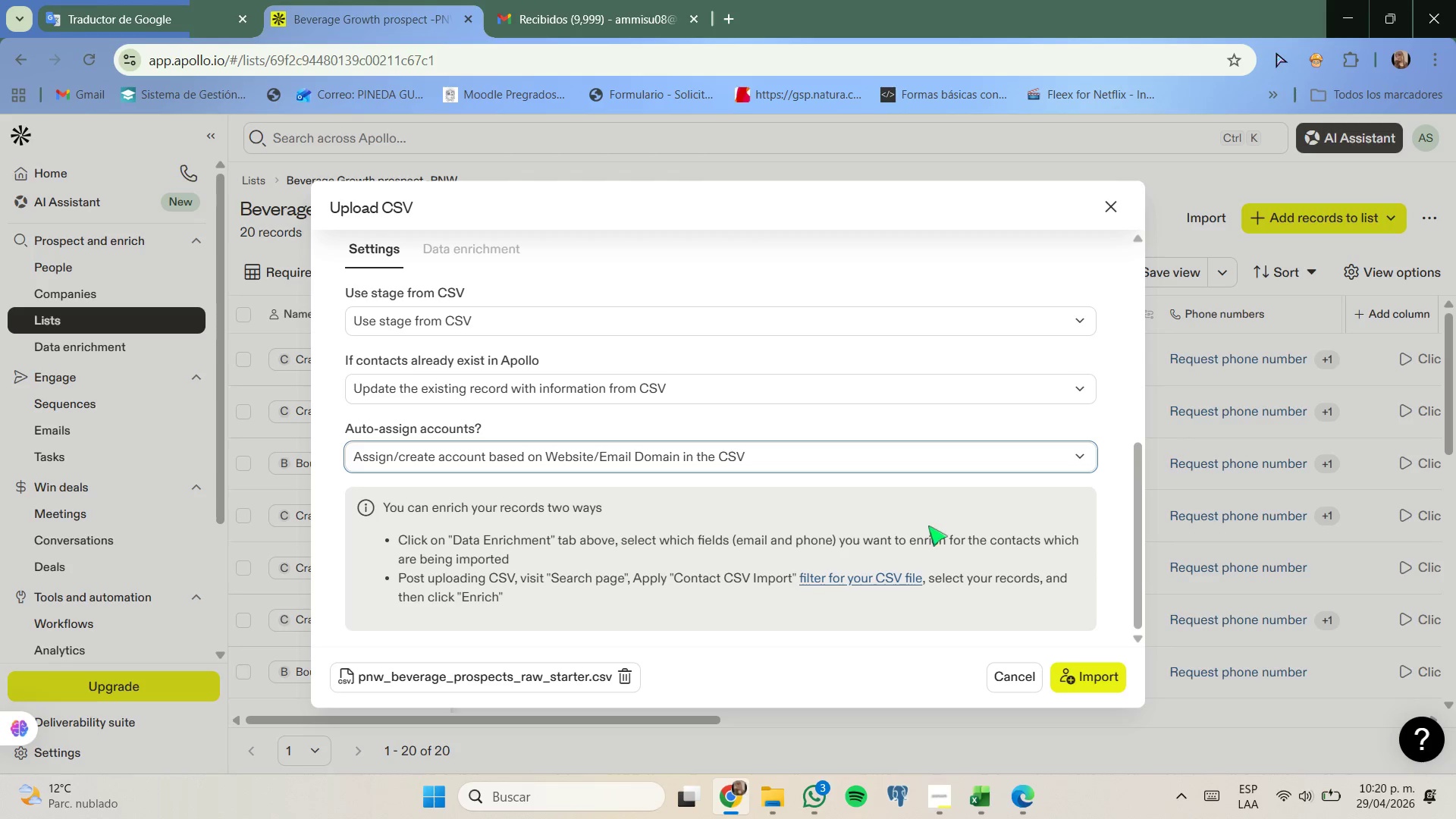 
scroll: coordinate [946, 545], scroll_direction: down, amount: 1.0
 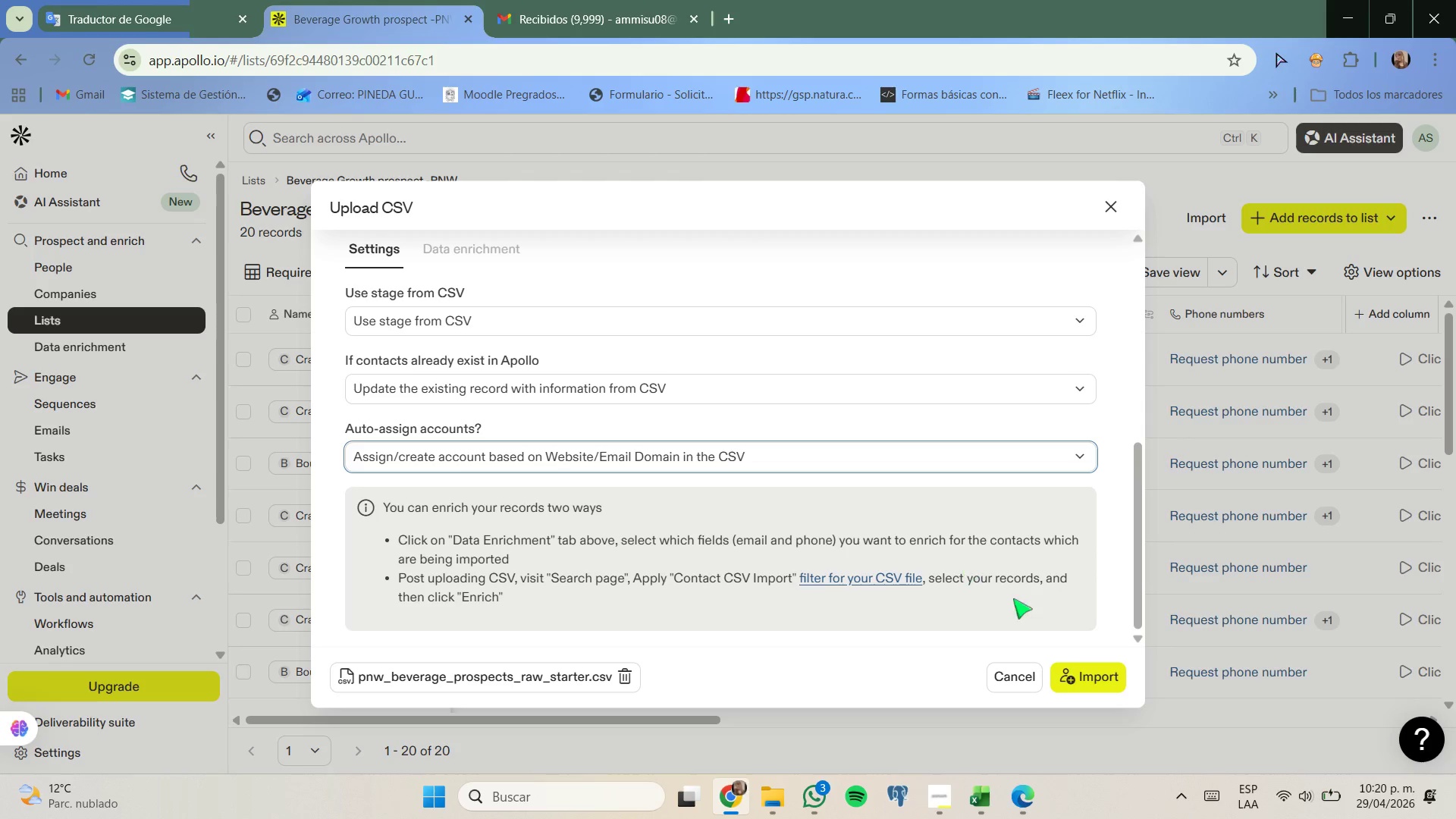 
left_click([1081, 666])
 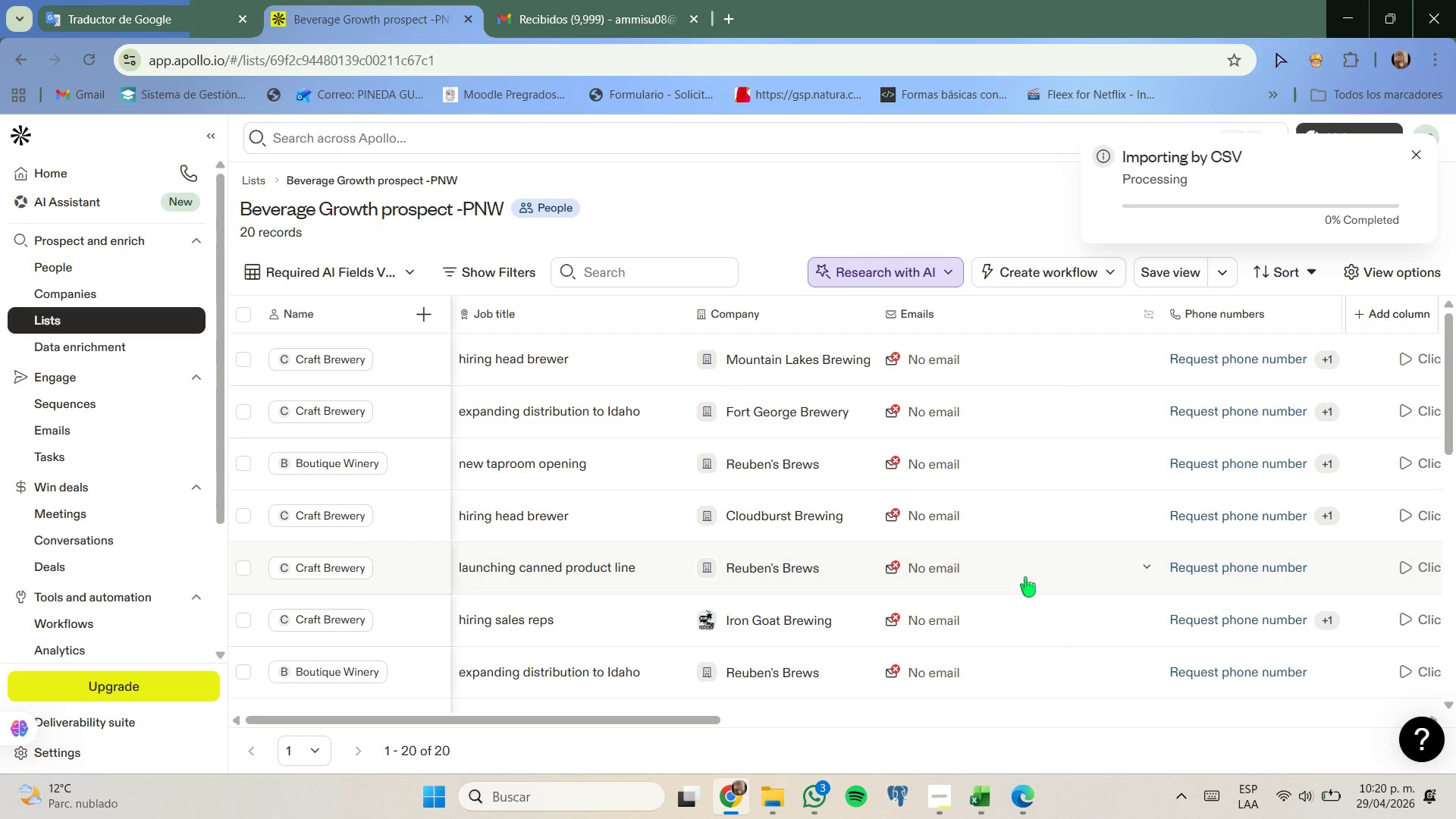 
scroll: coordinate [999, 576], scroll_direction: down, amount: 13.0
 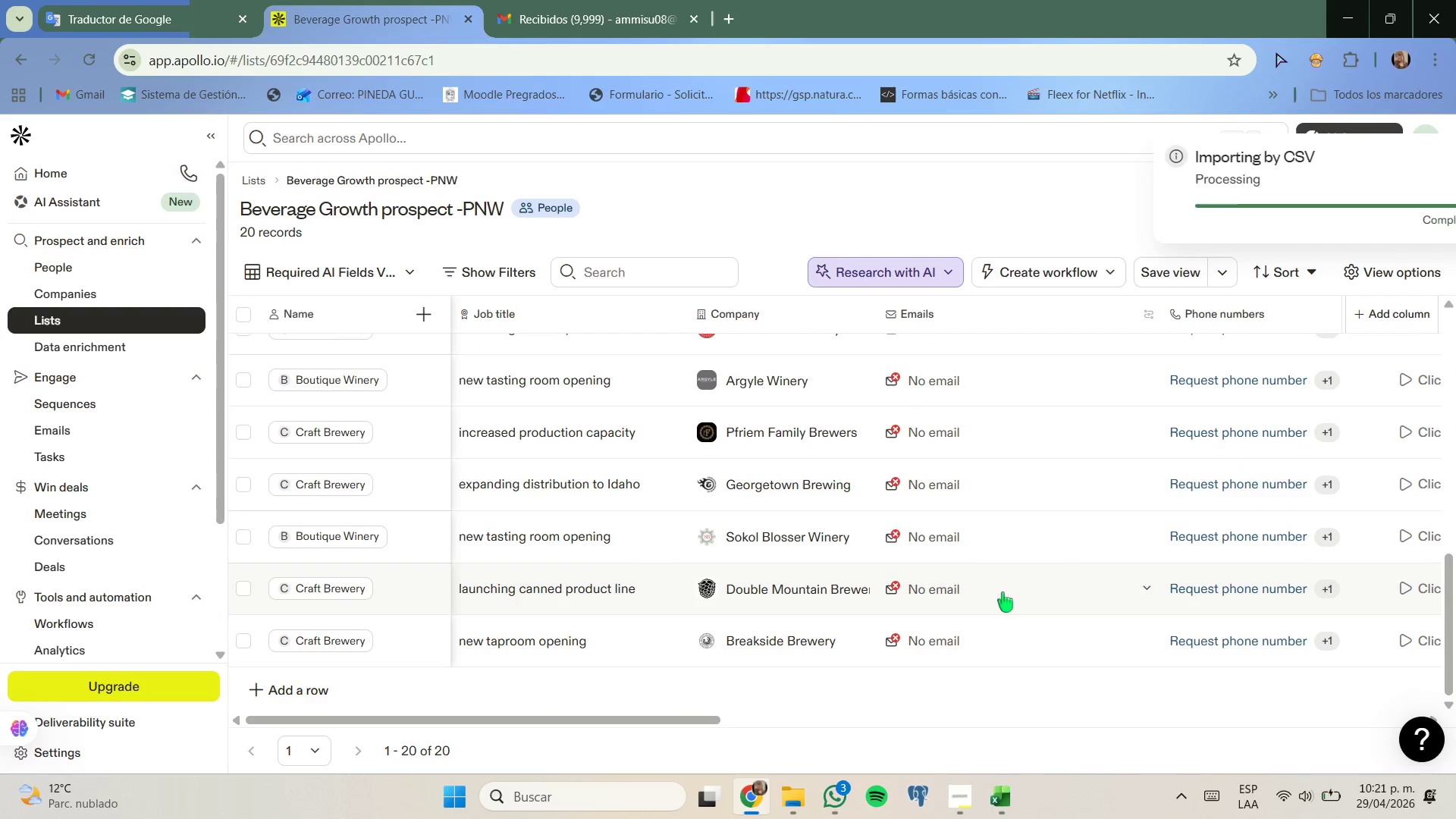 
left_click([1009, 783])
 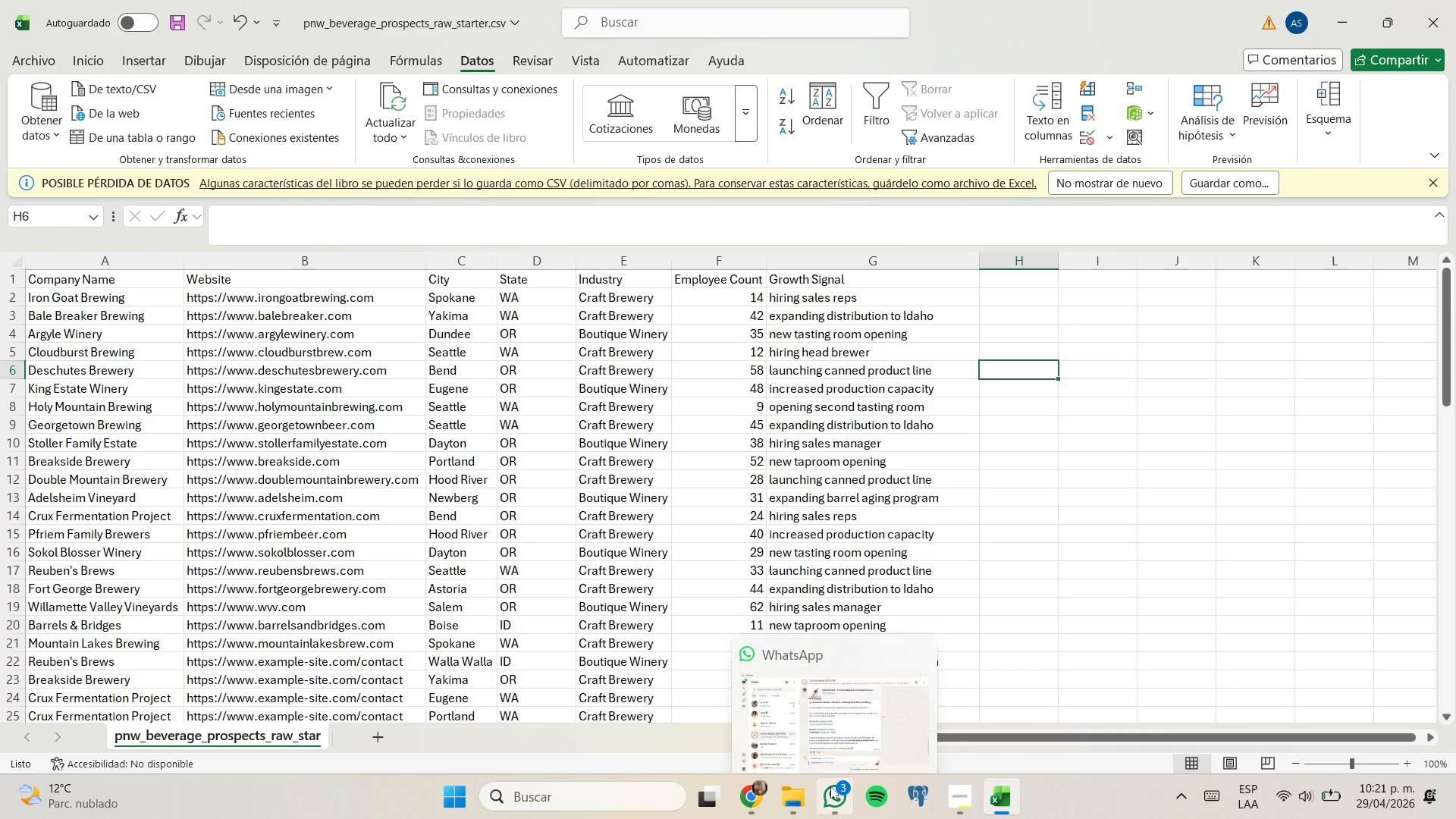 
left_click([830, 786])
 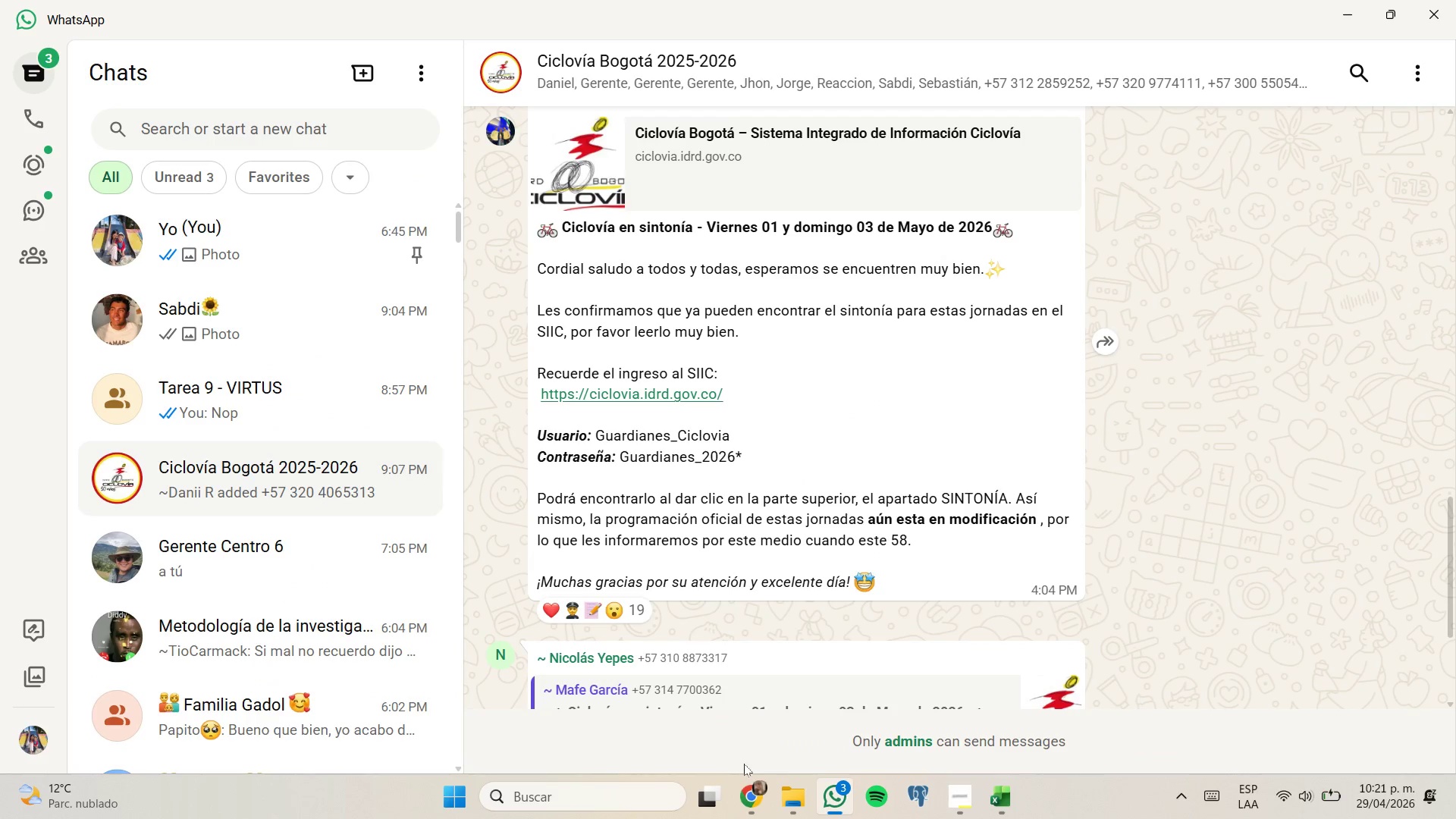 
left_click([755, 789])
 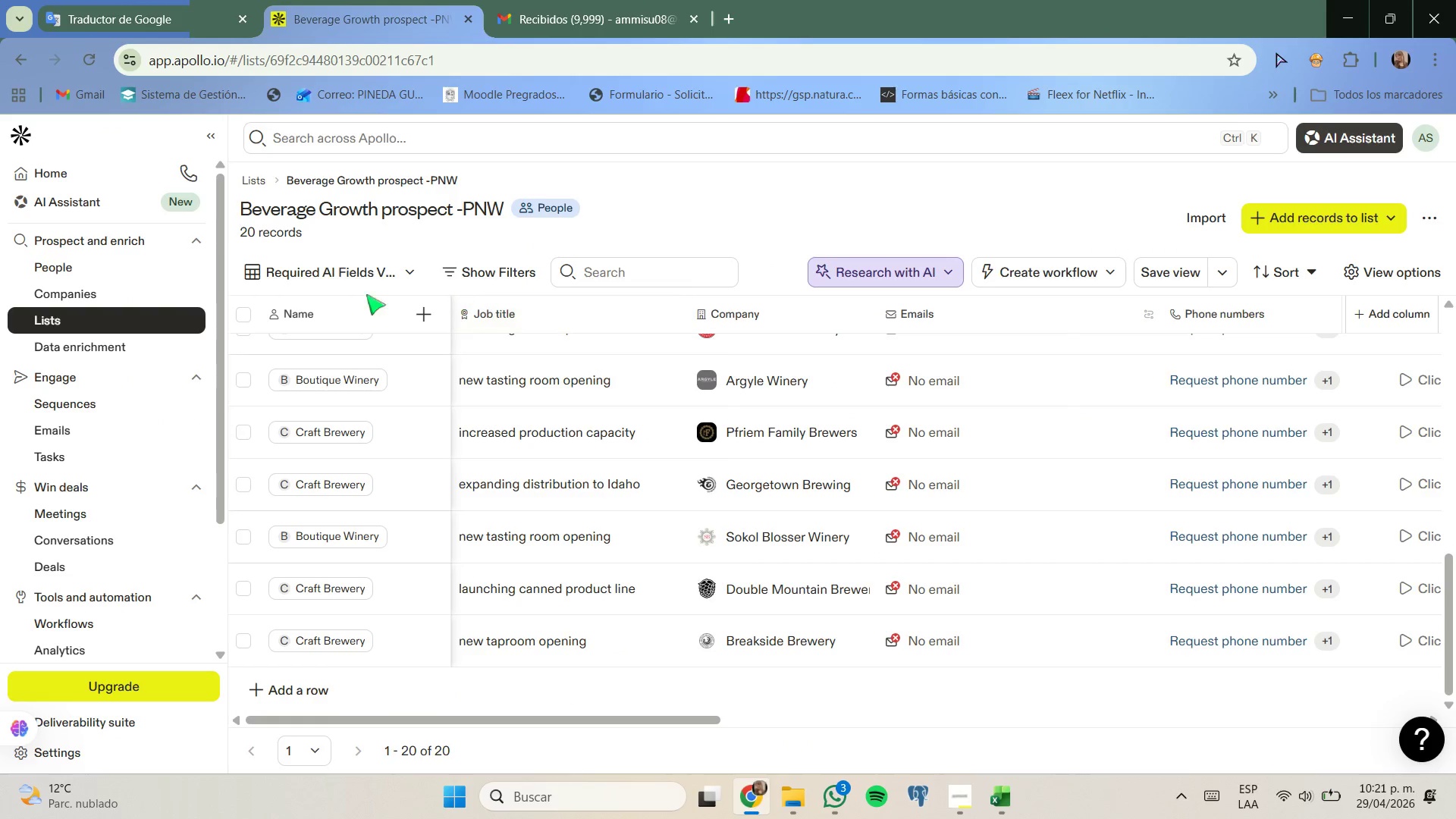 
left_click([175, 318])
 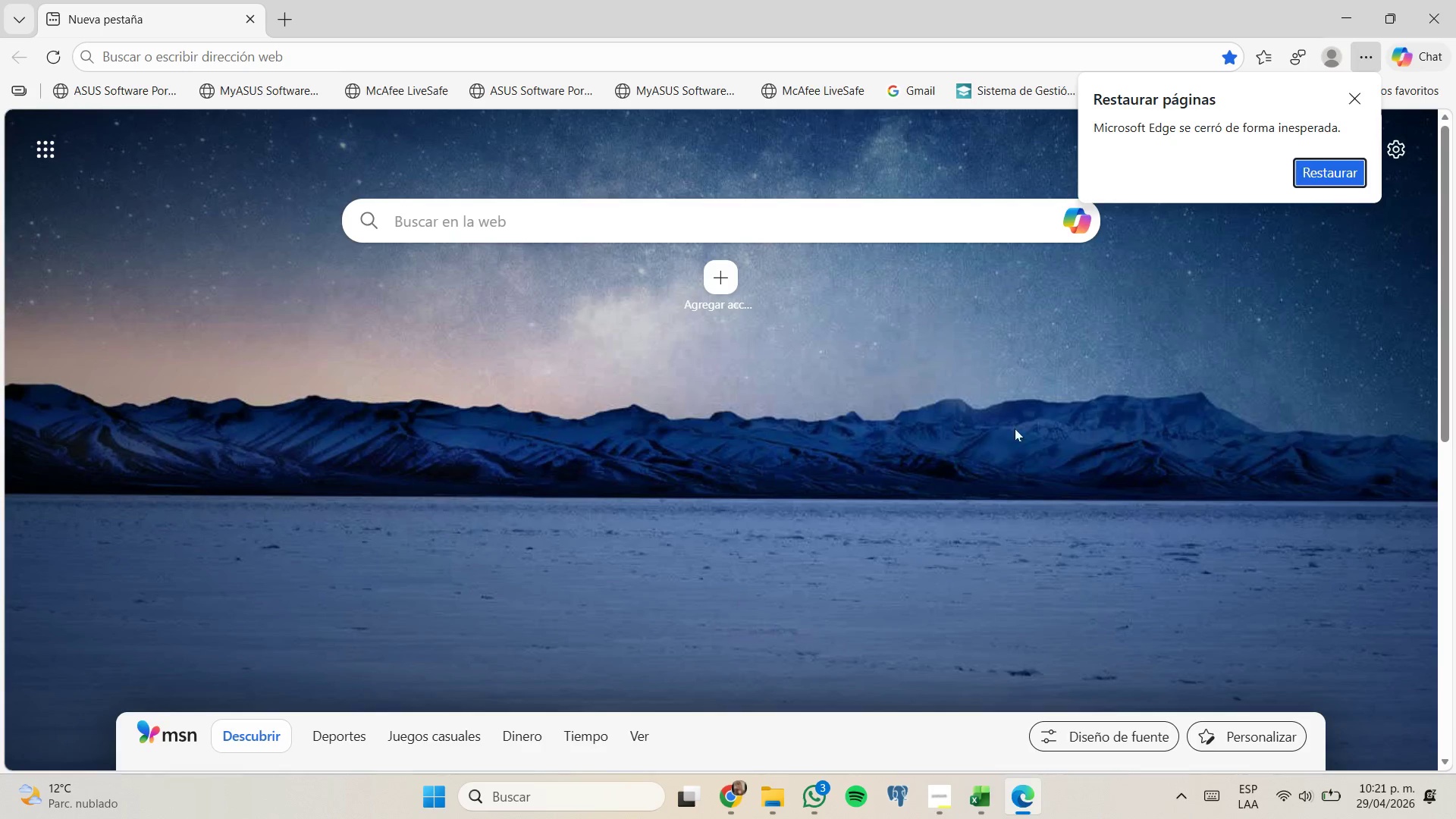 
wait(5.31)
 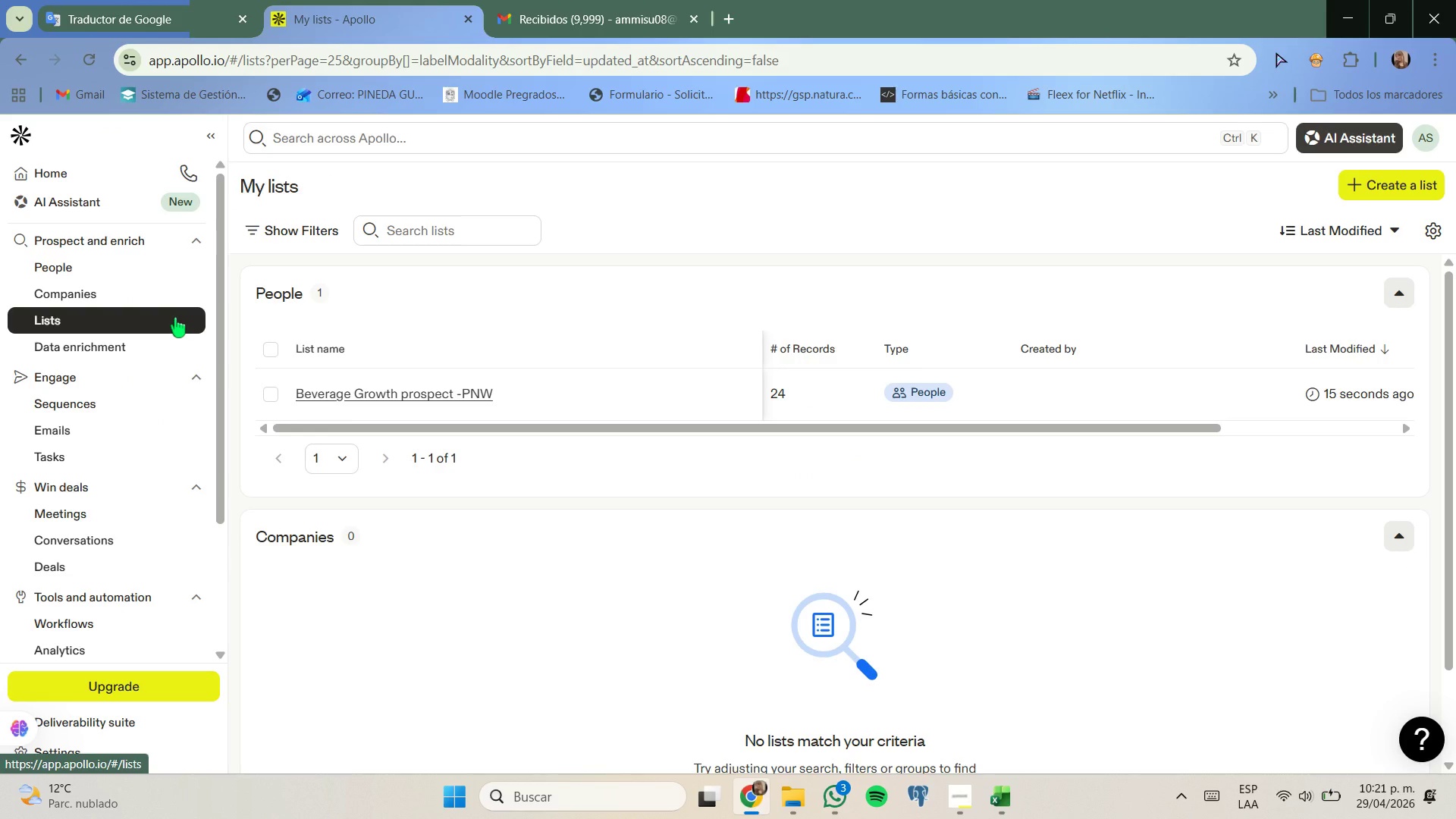 
left_click([1447, 18])
 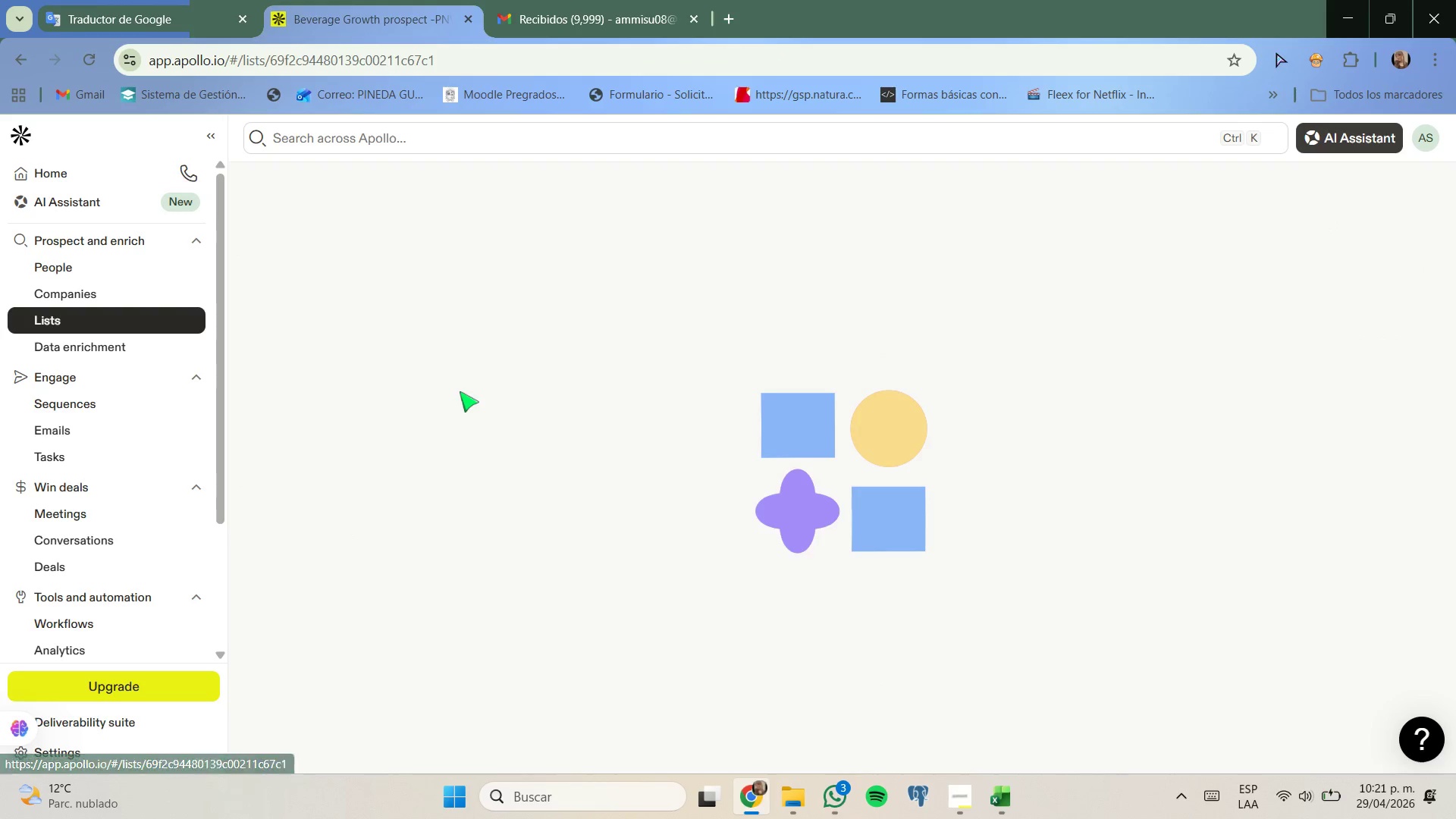 
mouse_move([468, 350])
 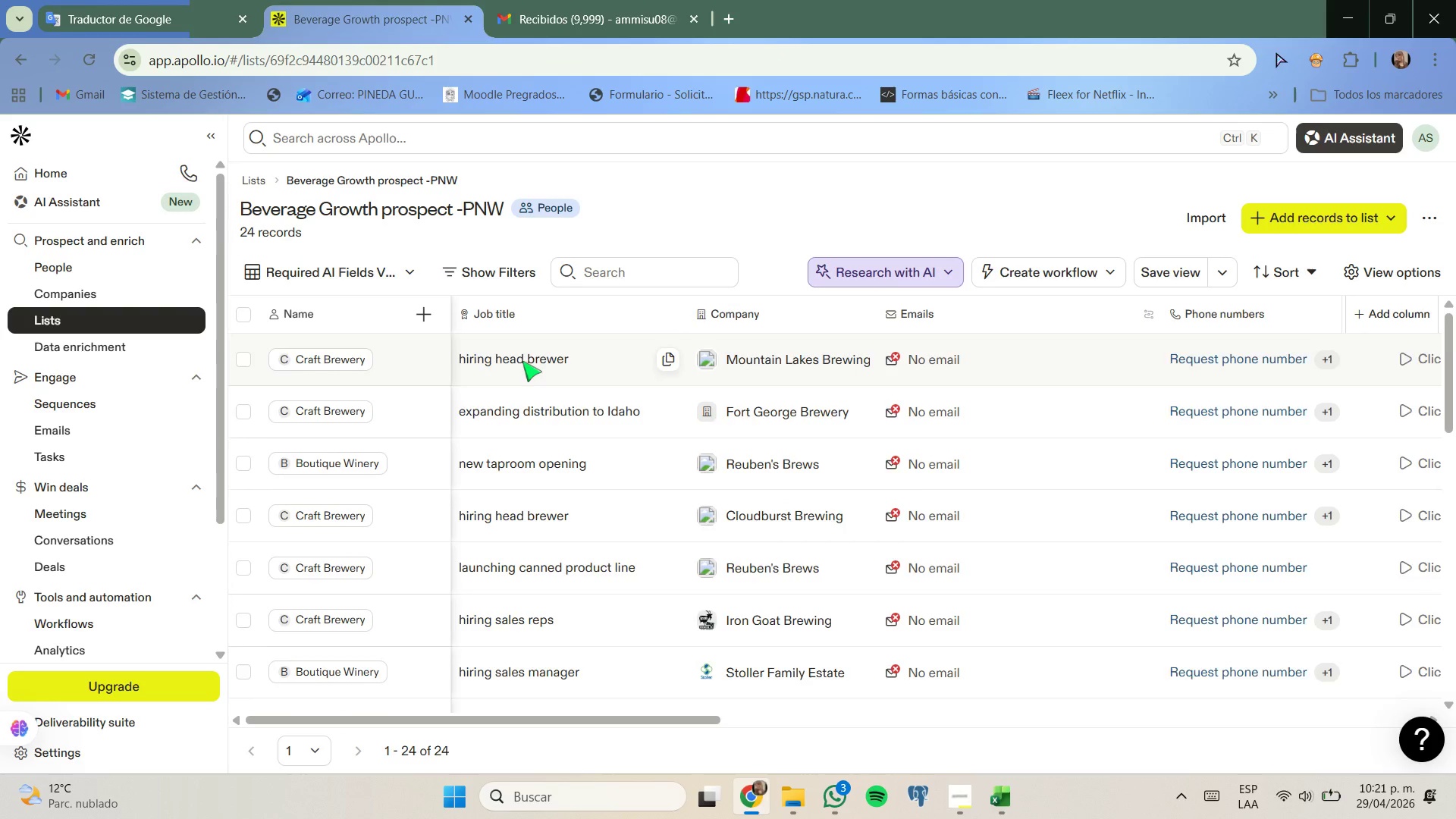 
scroll: coordinate [522, 361], scroll_direction: down, amount: 22.0
 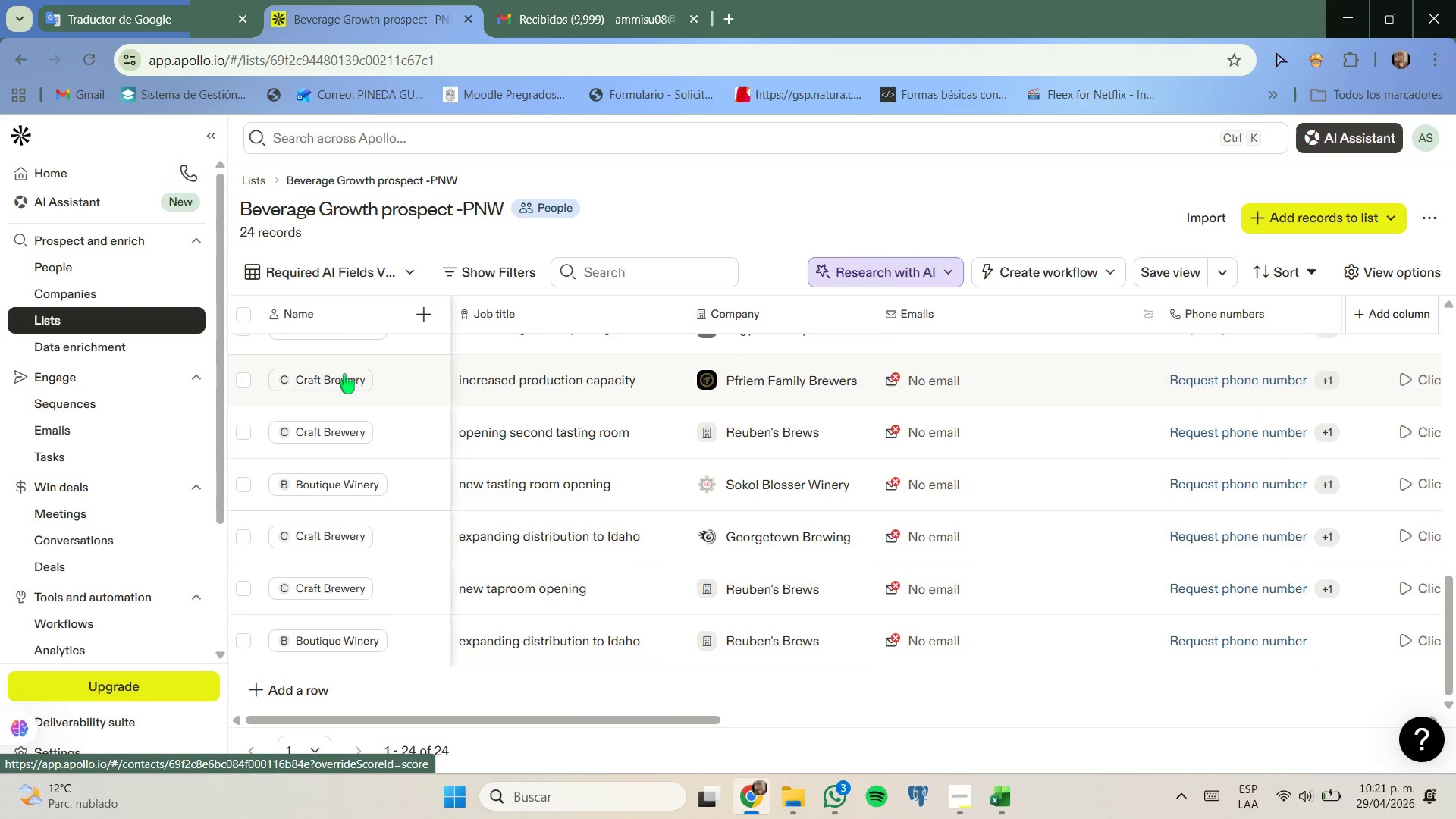 
left_click([171, 318])
 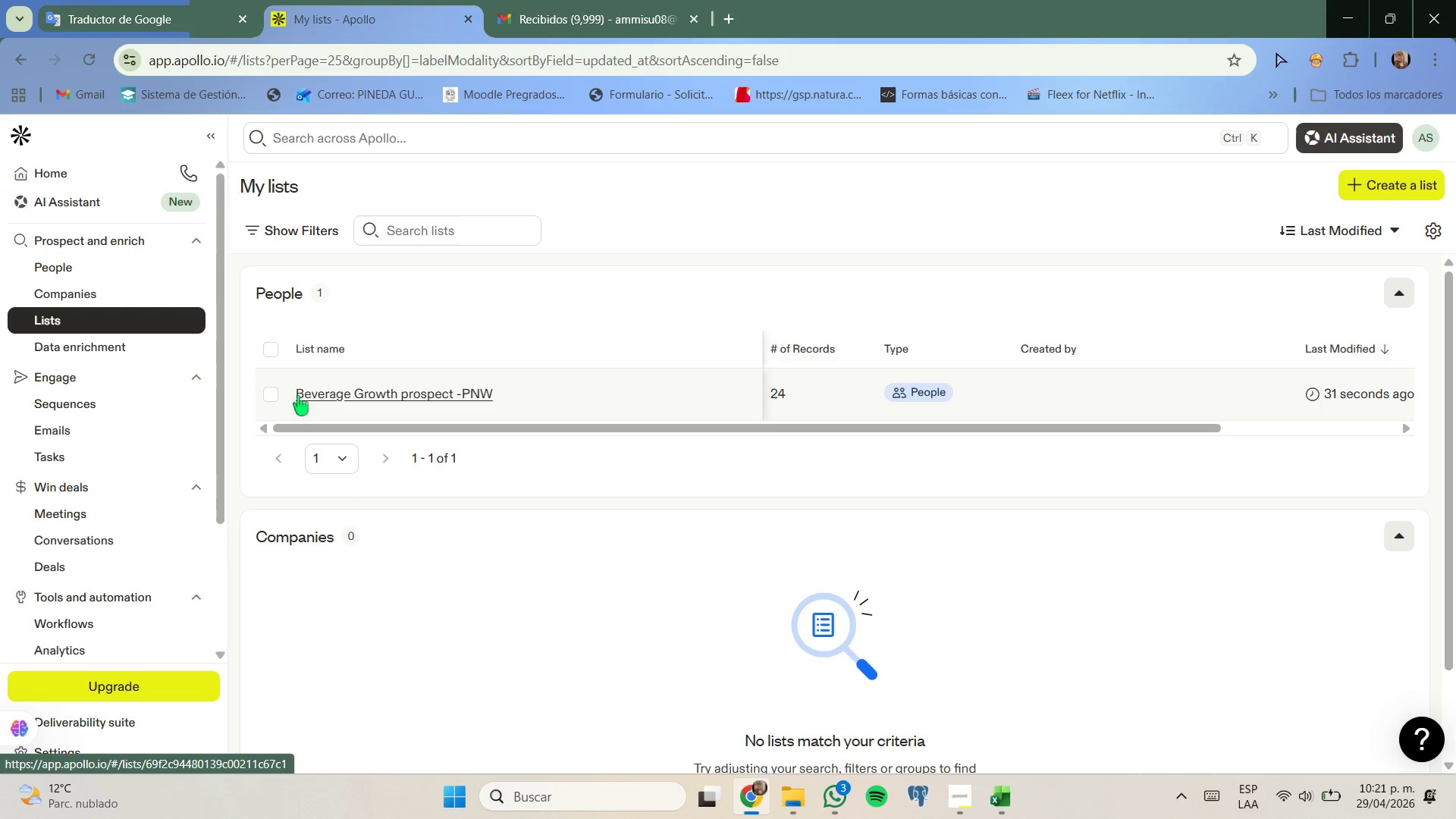 
left_click([274, 393])
 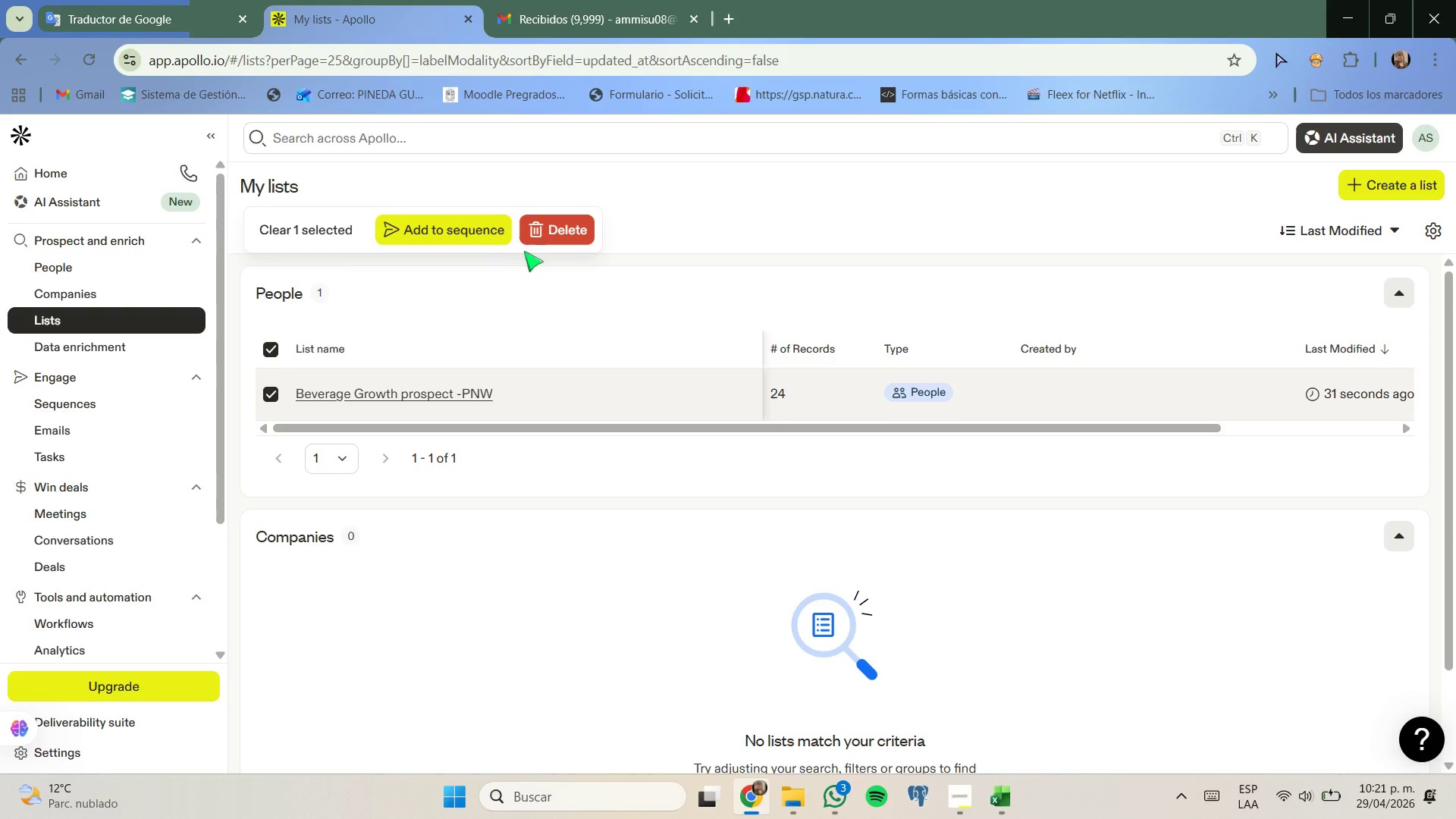 
left_click([538, 237])
 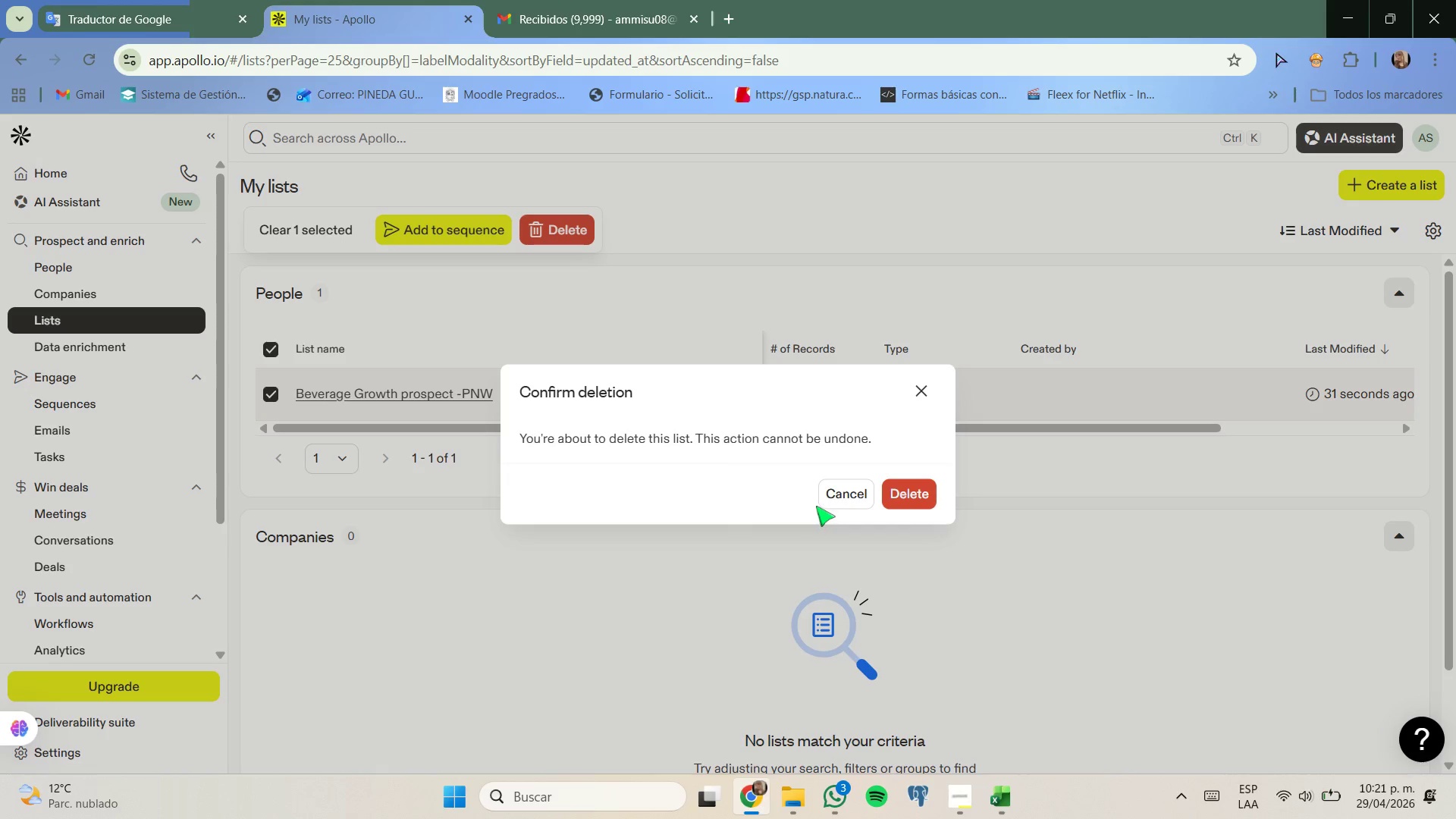 
left_click([905, 505])
 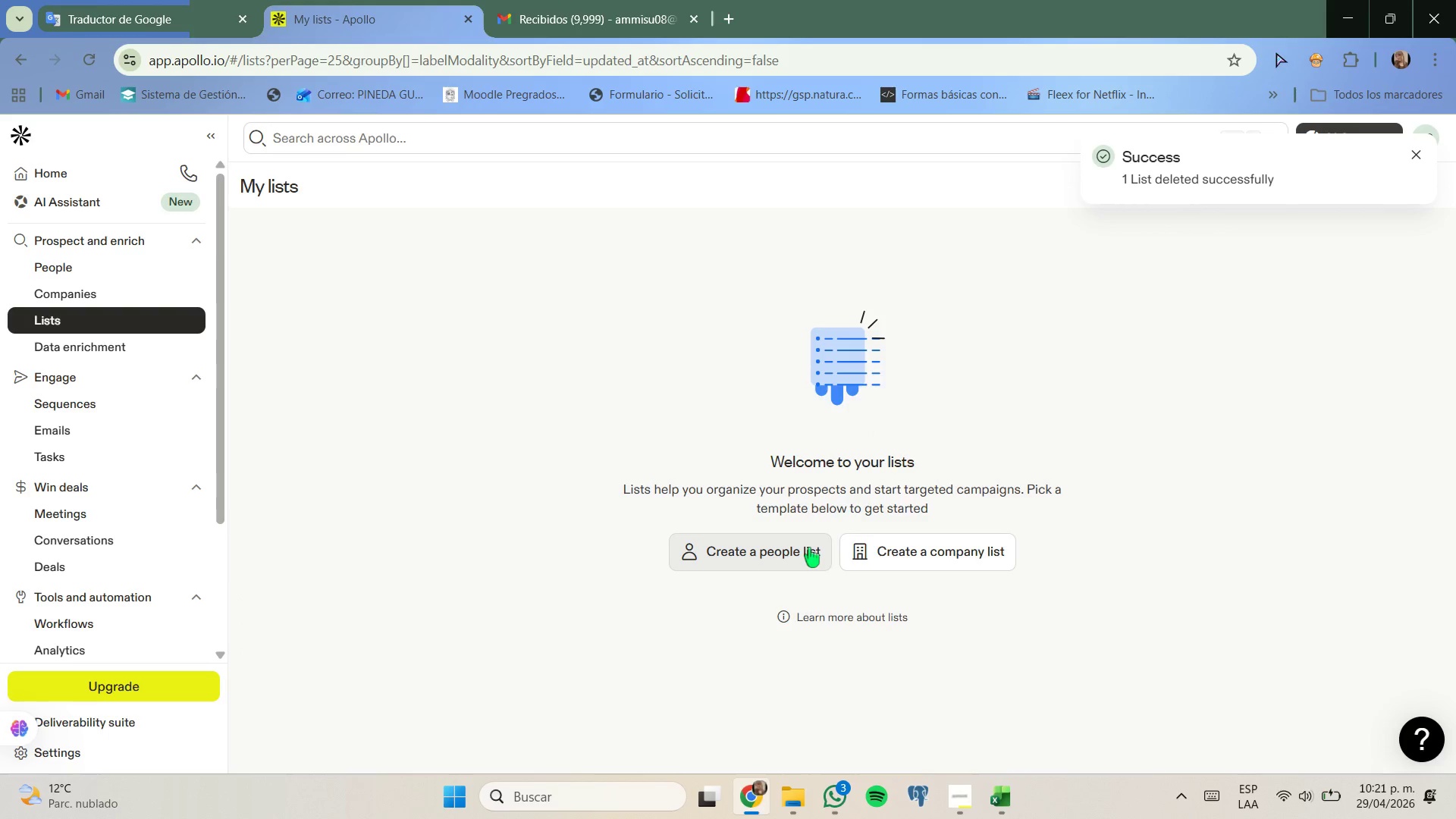 
left_click([814, 556])
 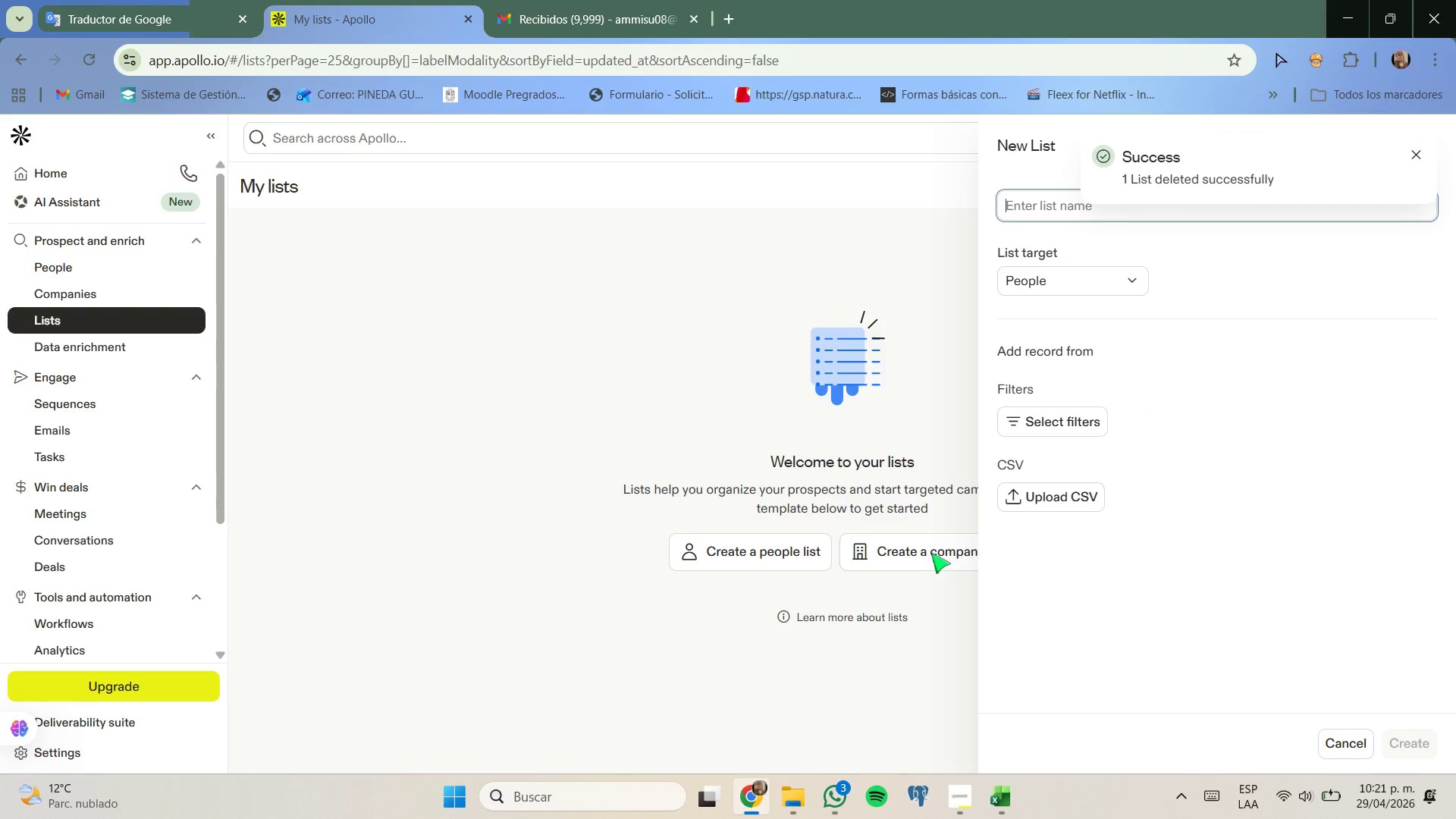 
double_click([931, 553])
 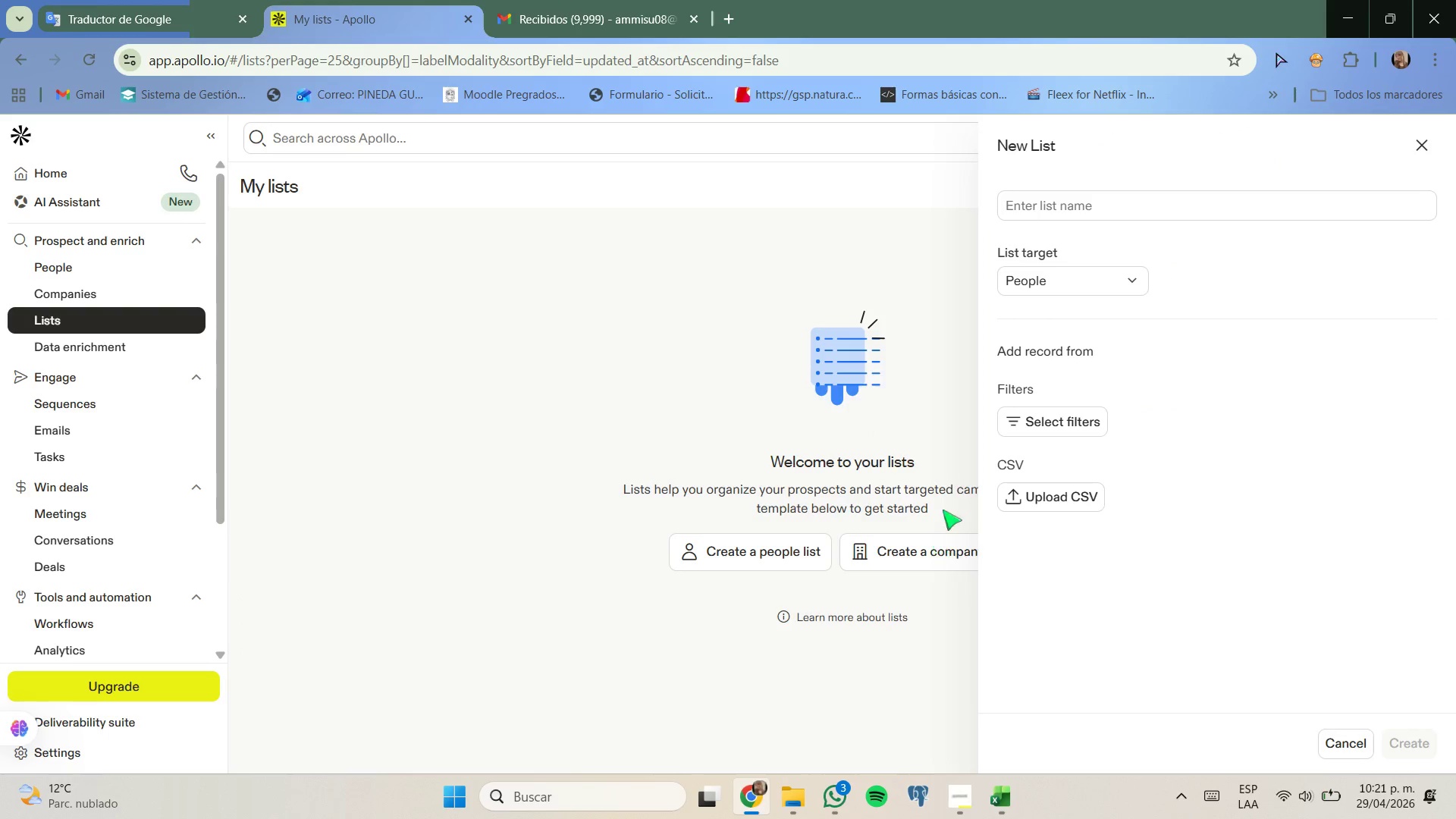 
left_click([946, 479])
 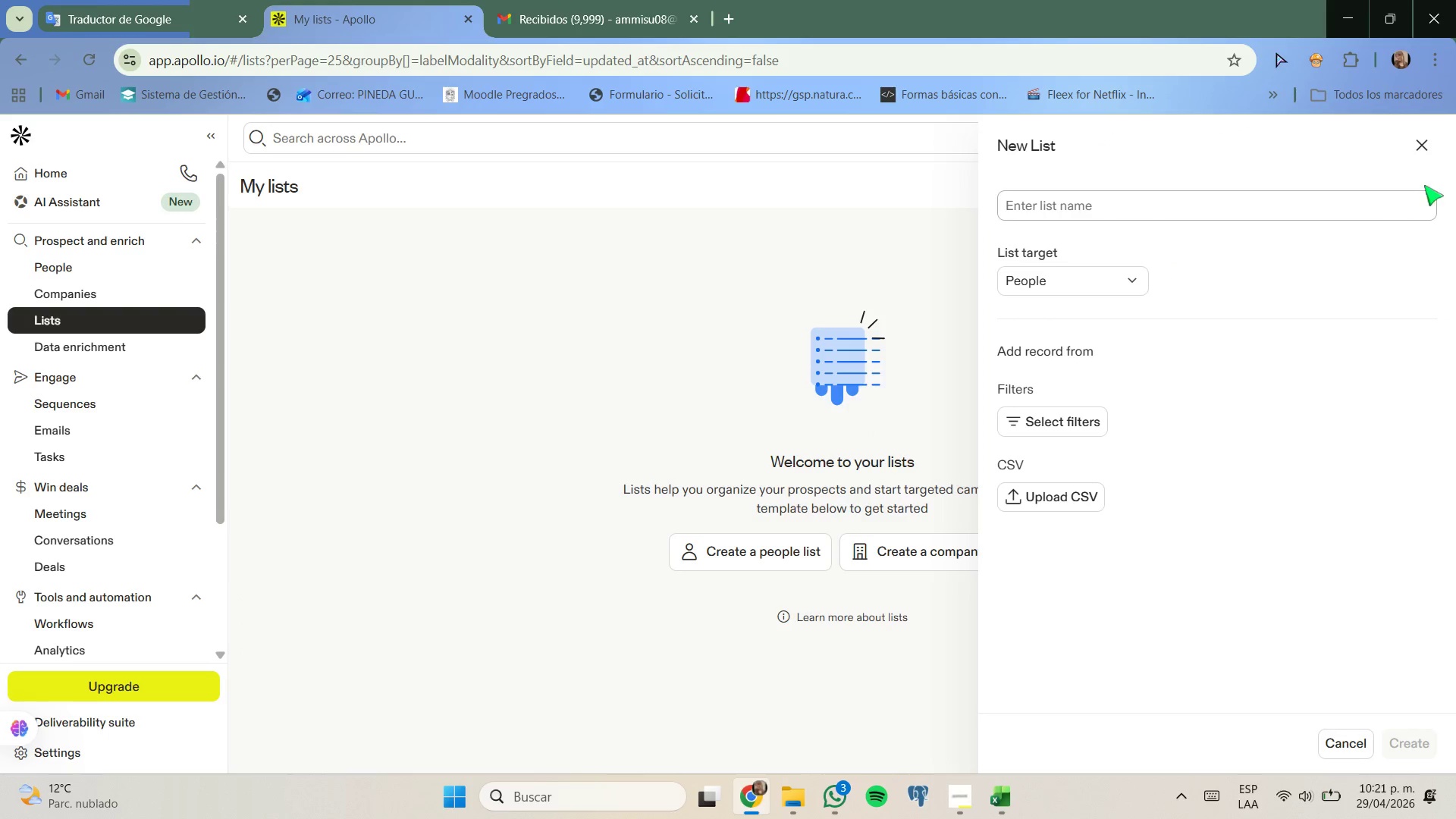 
left_click([1424, 147])
 